 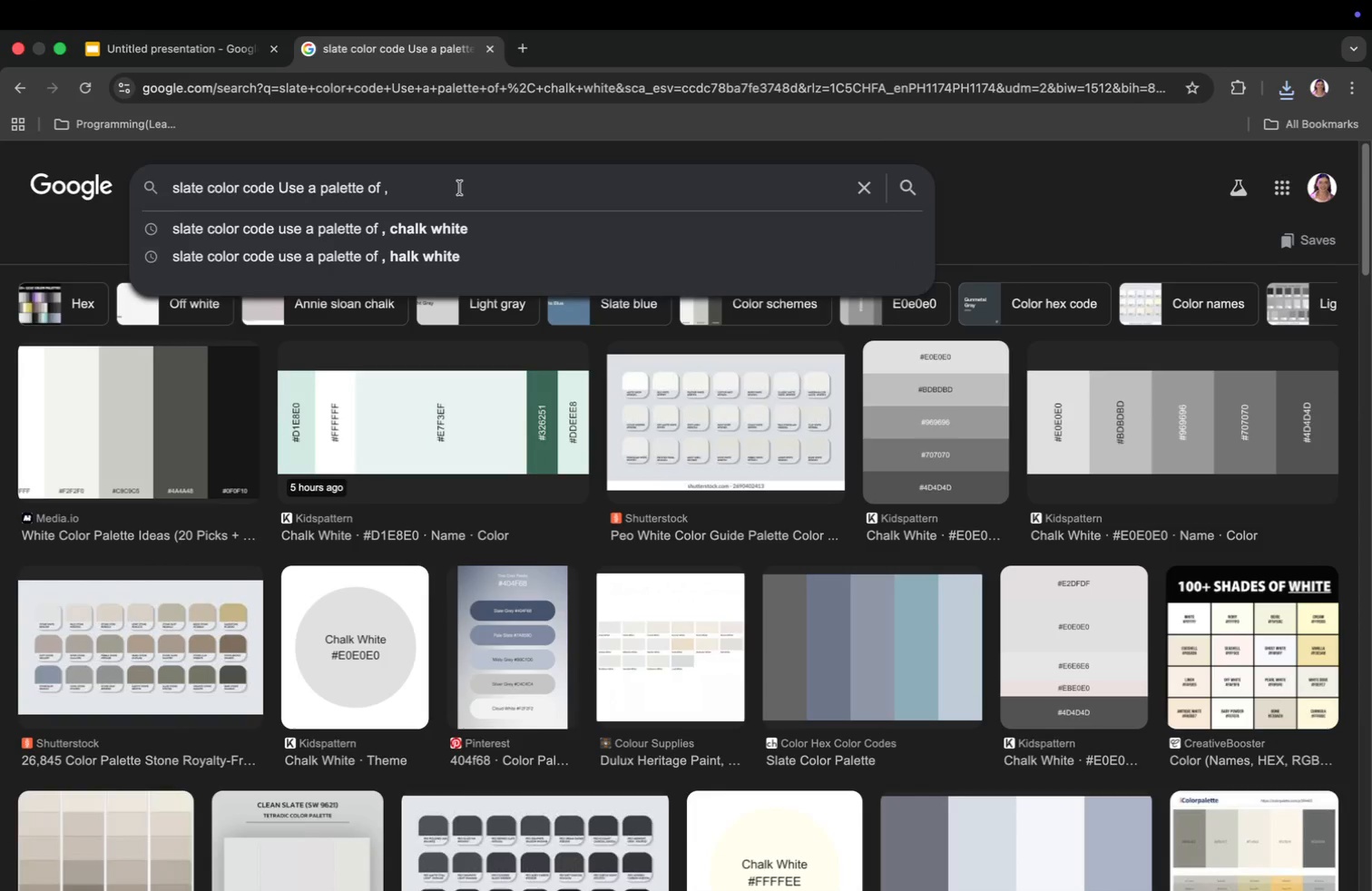 
key(Meta+CommandLeft)
 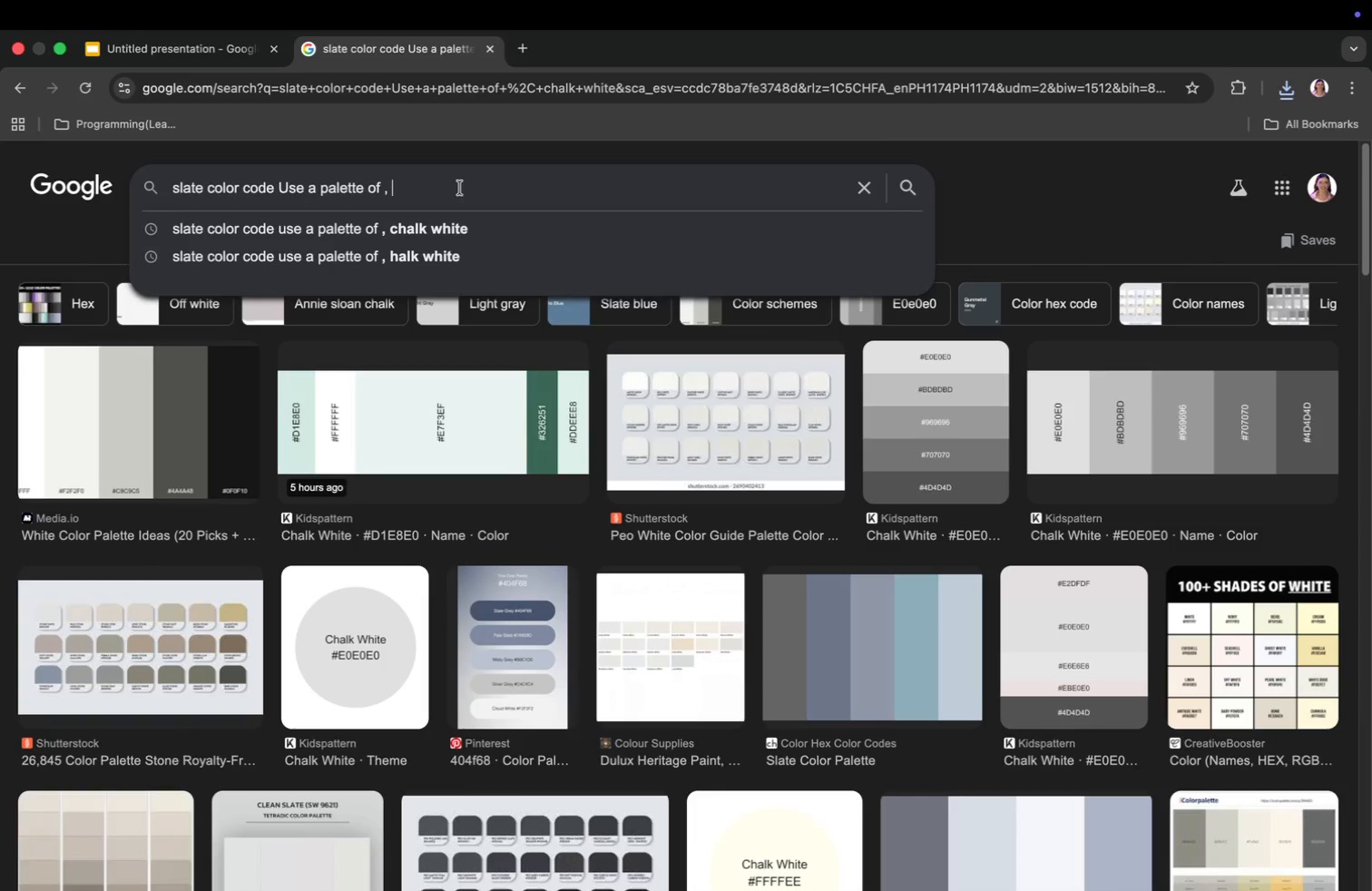 
key(Meta+V)
 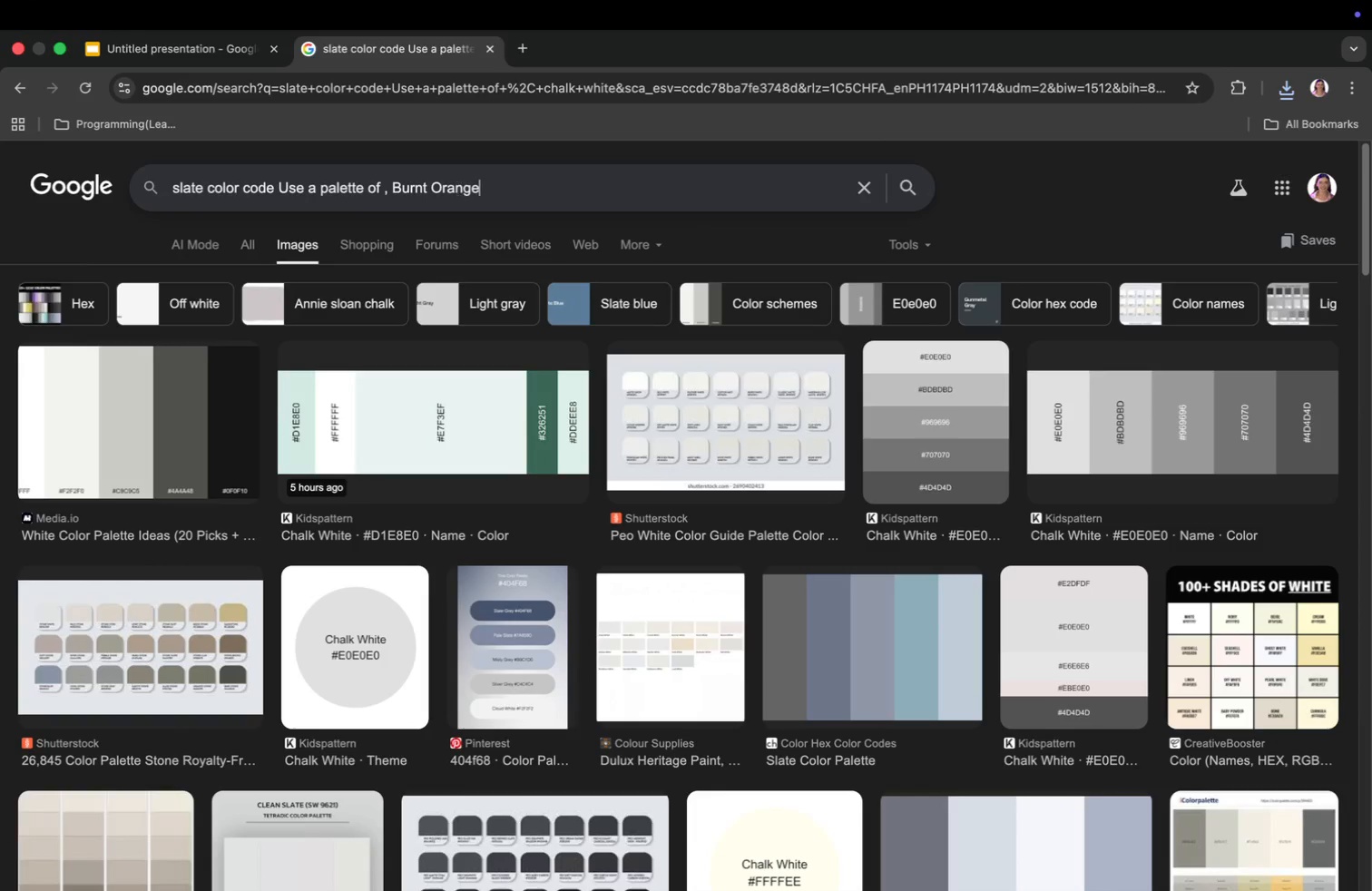 
key(Enter)
 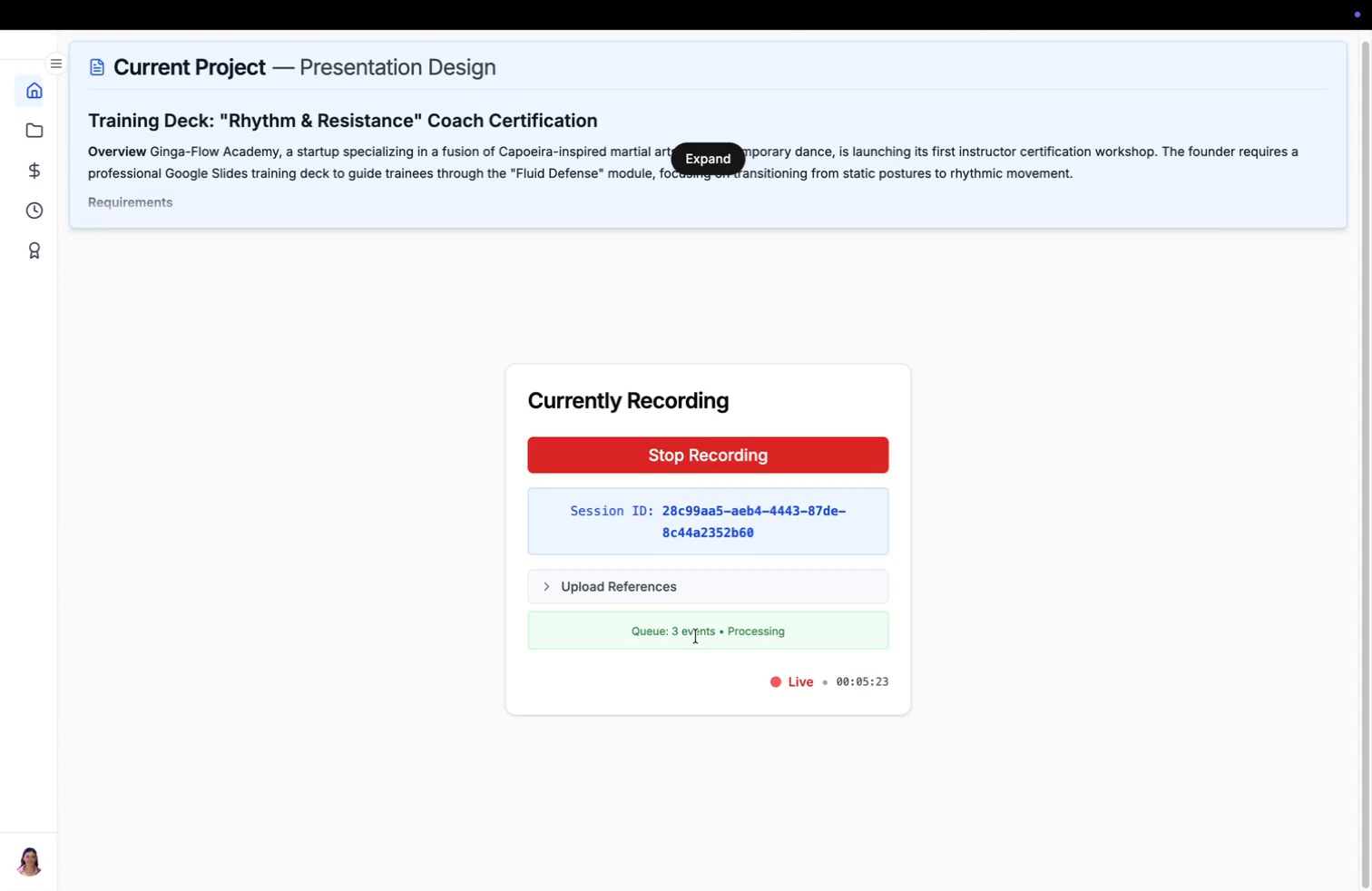 
wait(9.07)
 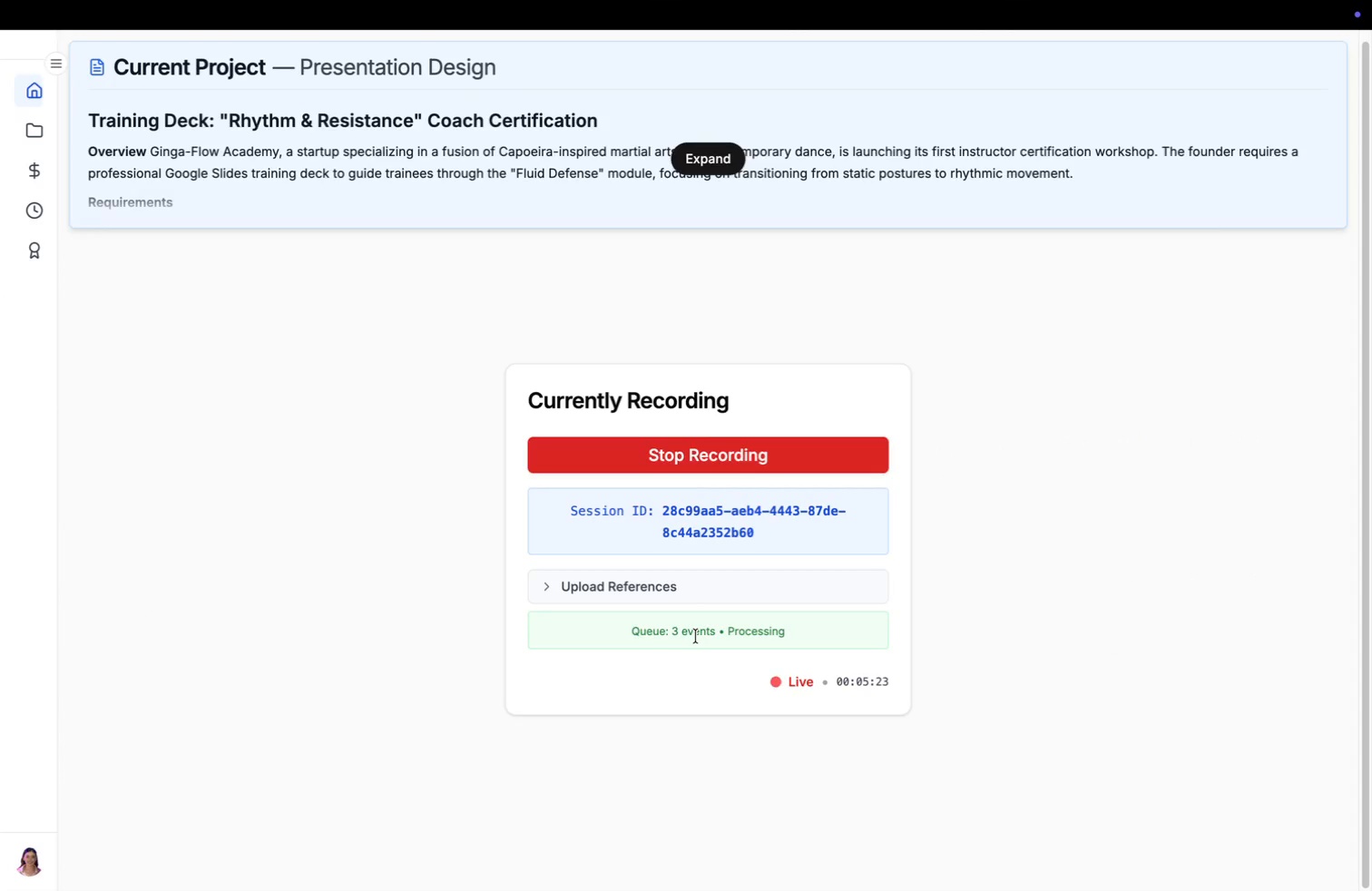 
left_click([864, 464])
 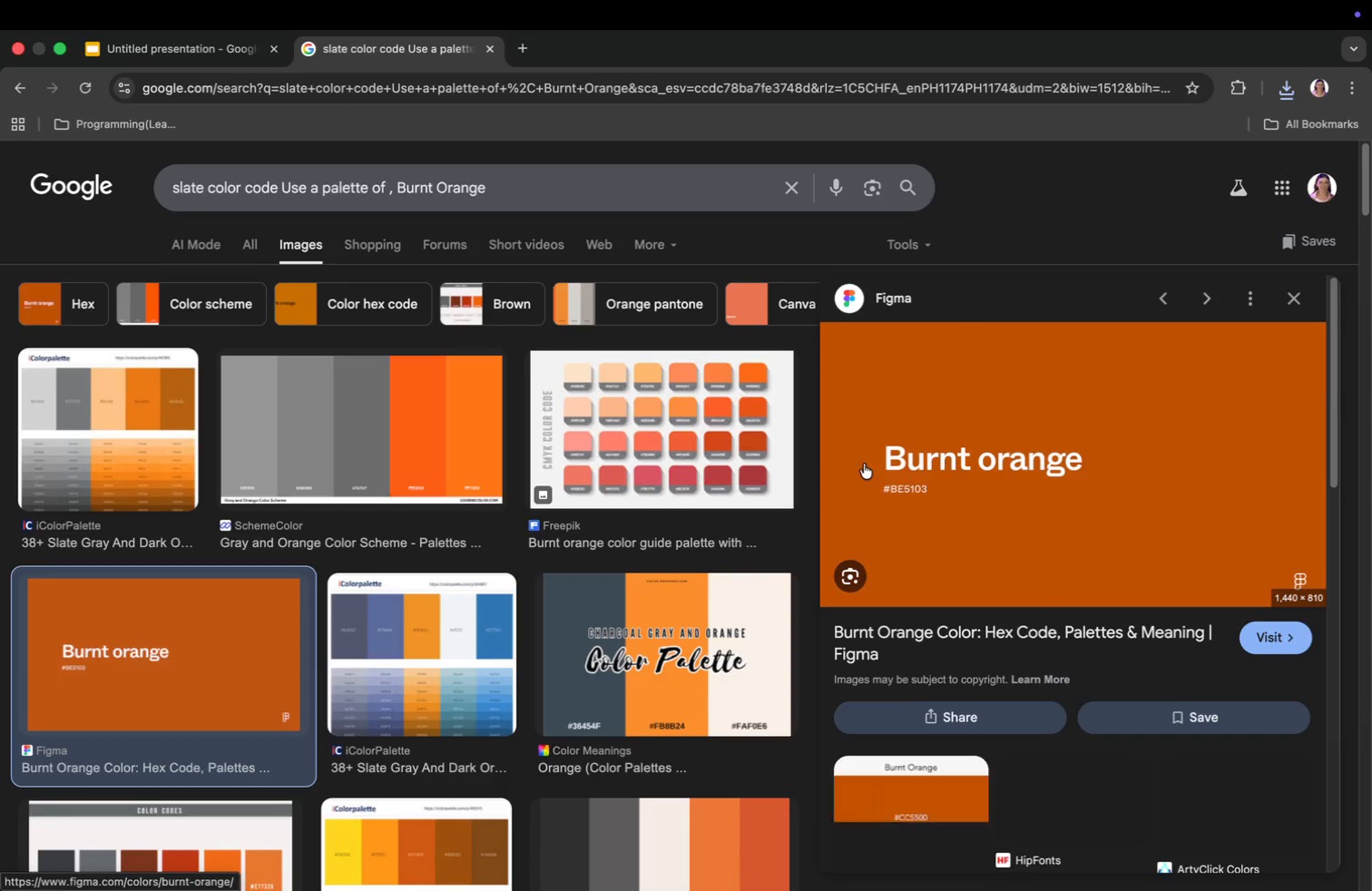 
scroll: coordinate [1075, 457], scroll_direction: down, amount: 29.0
 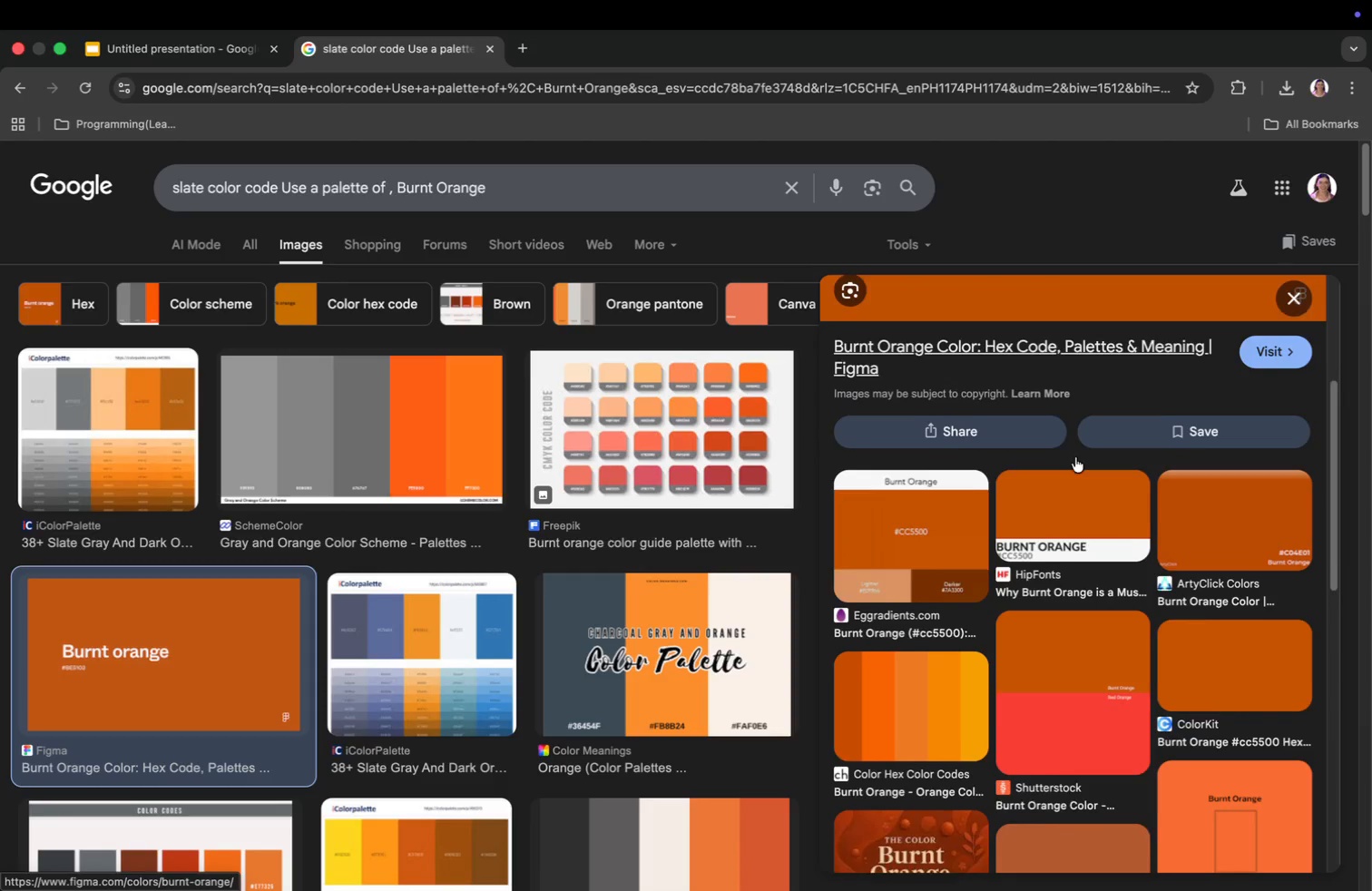 
left_click([1219, 641])
 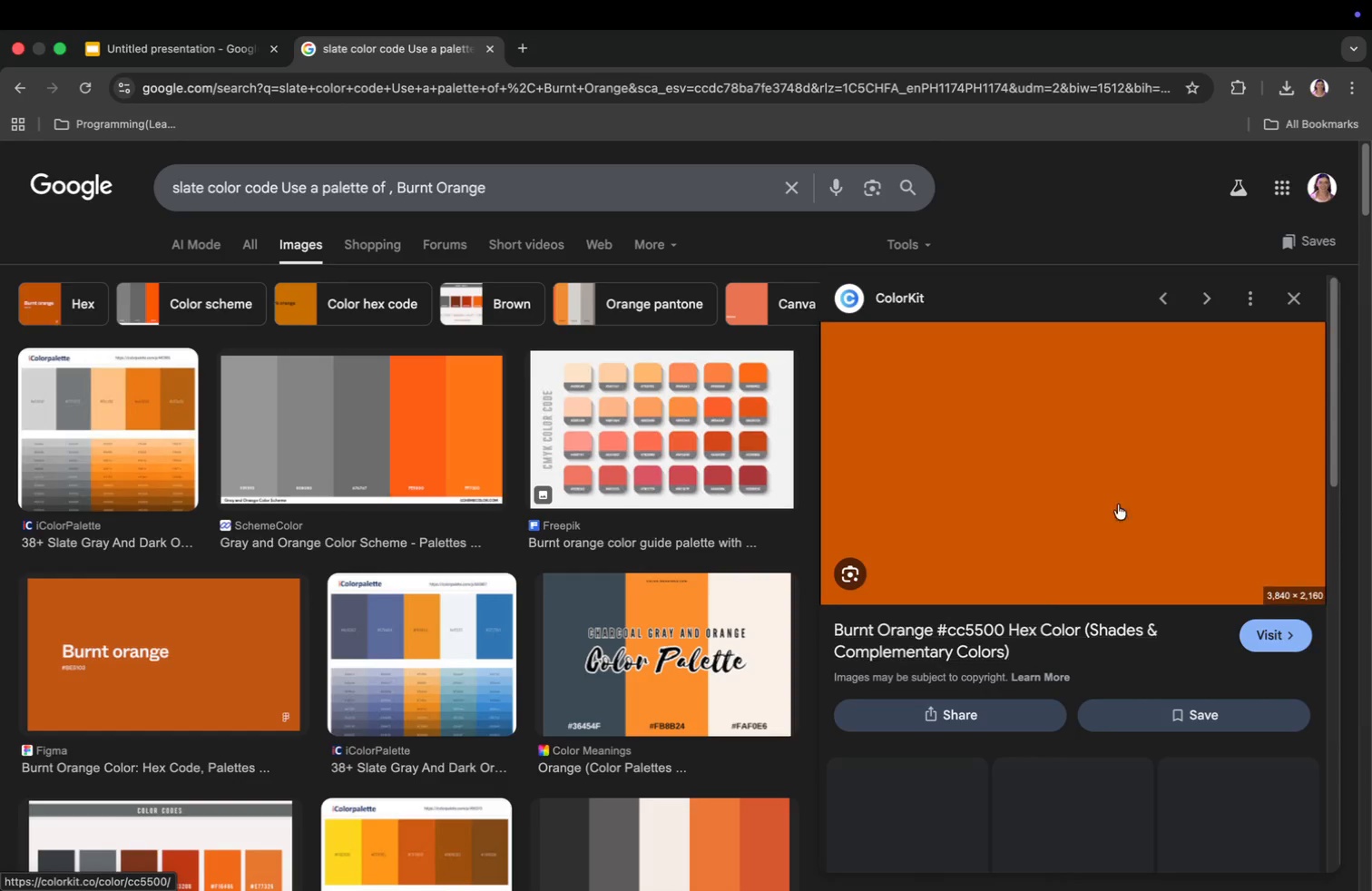 
right_click([1087, 463])
 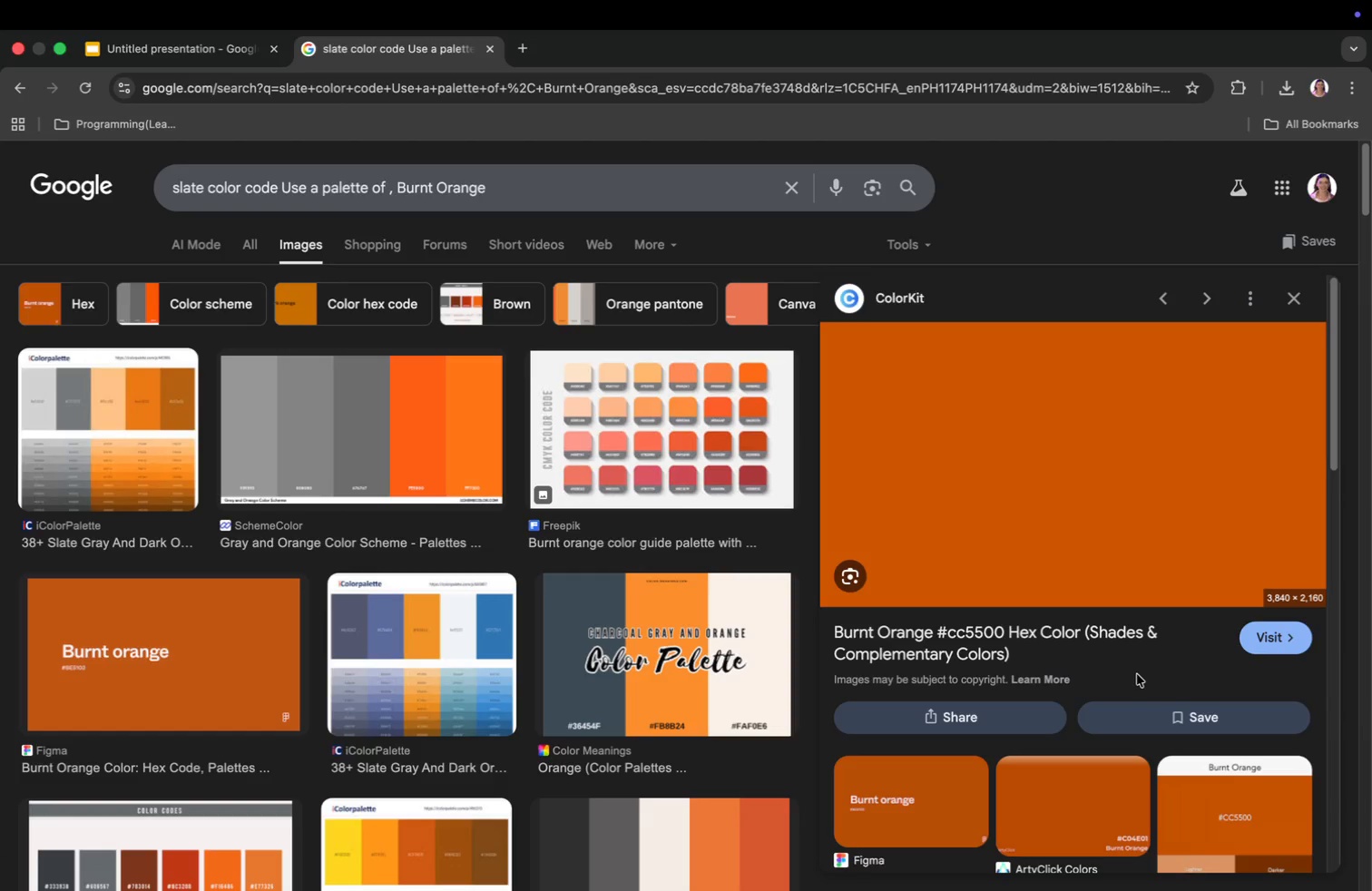 
wait(7.35)
 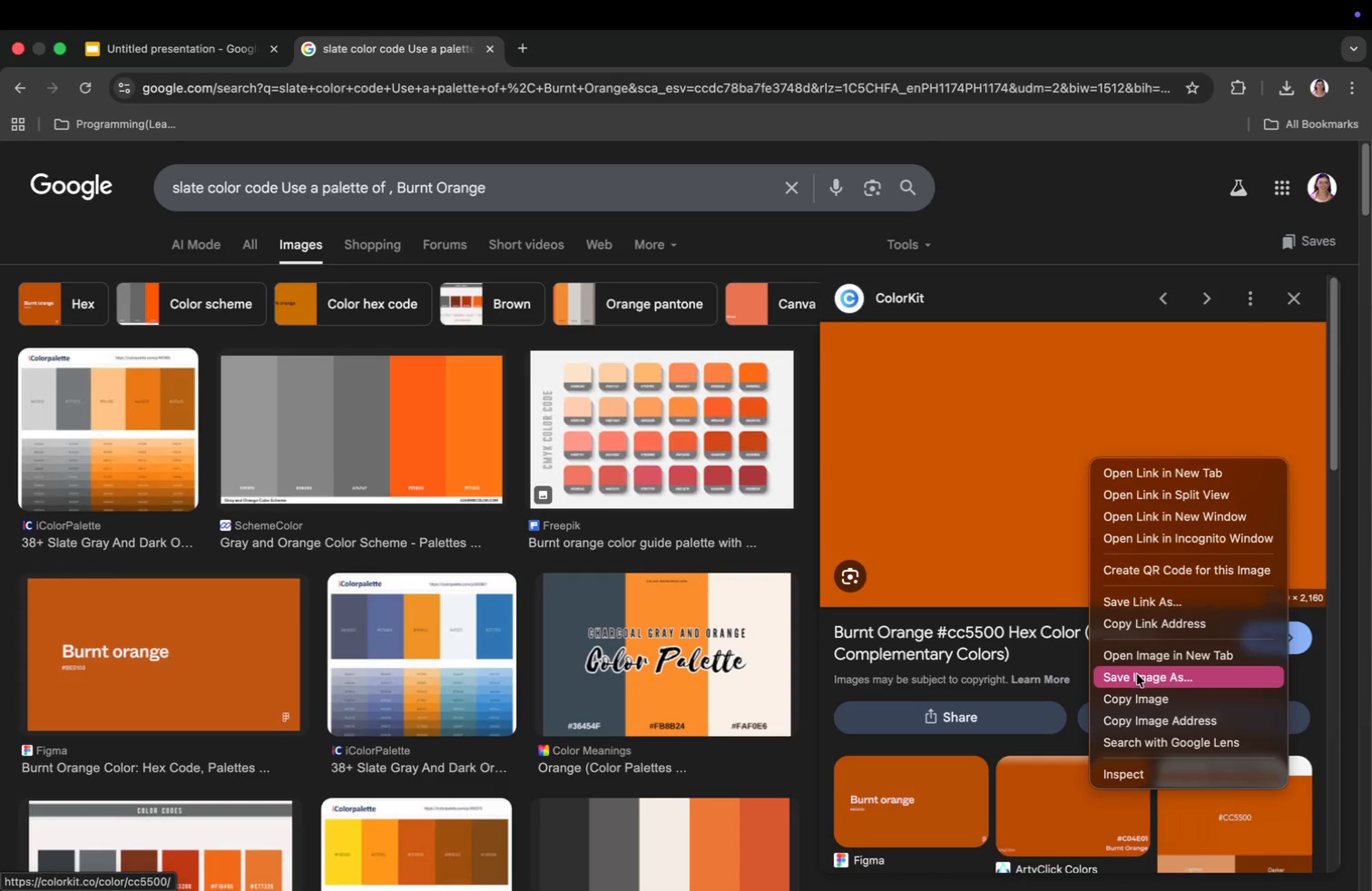 
left_click([1027, 684])
 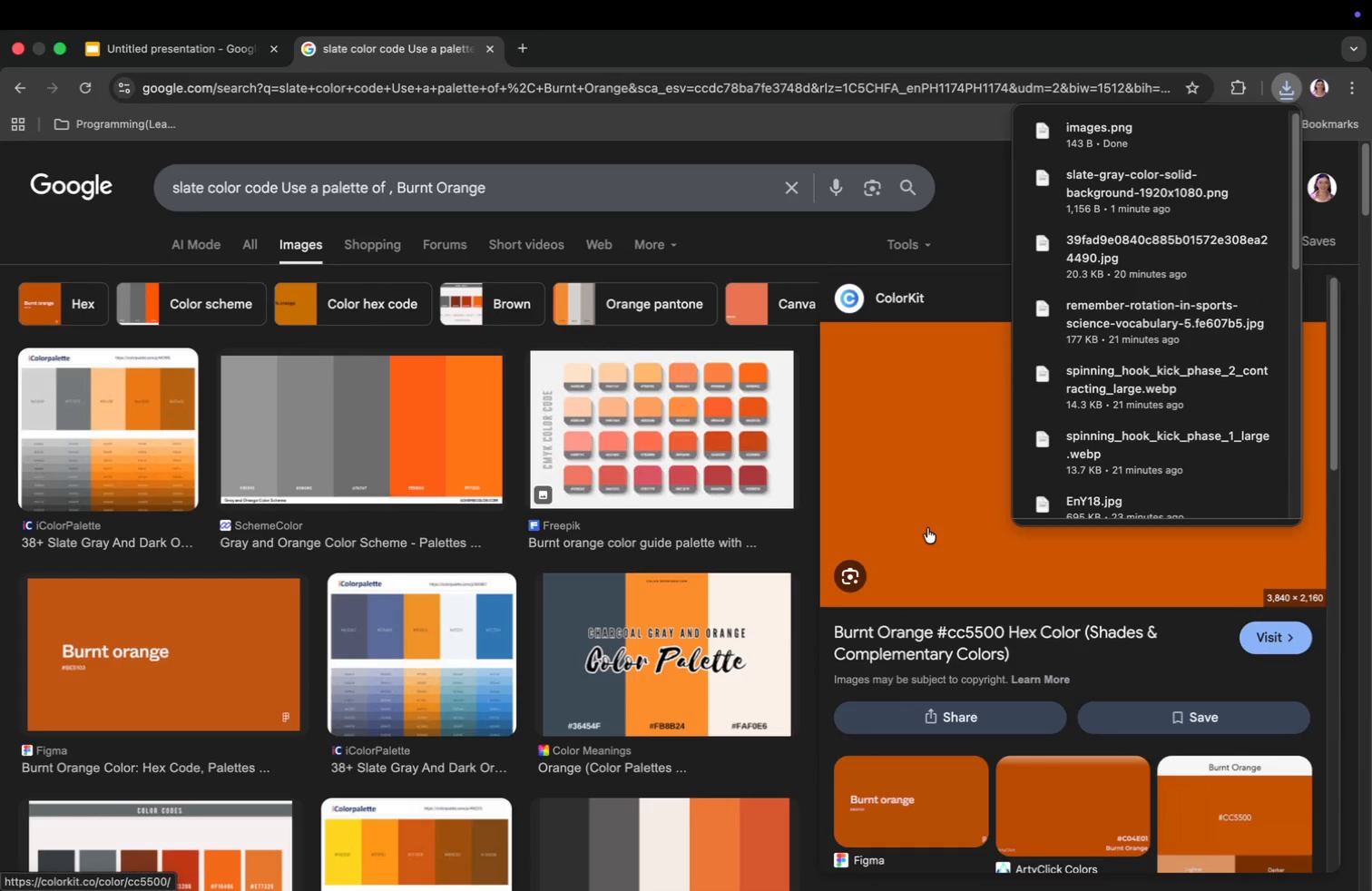 
wait(5.67)
 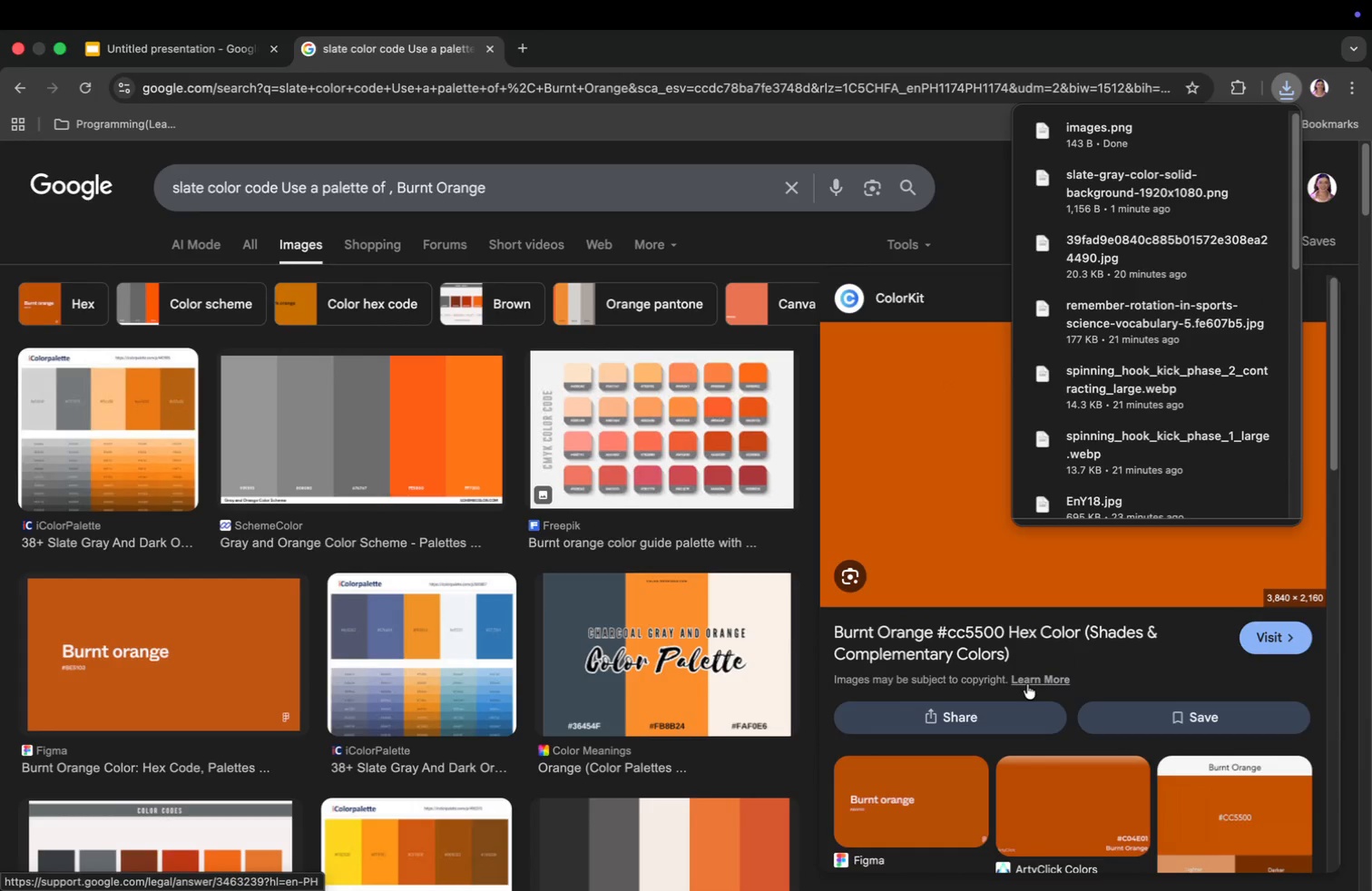 
left_click([984, 230])
 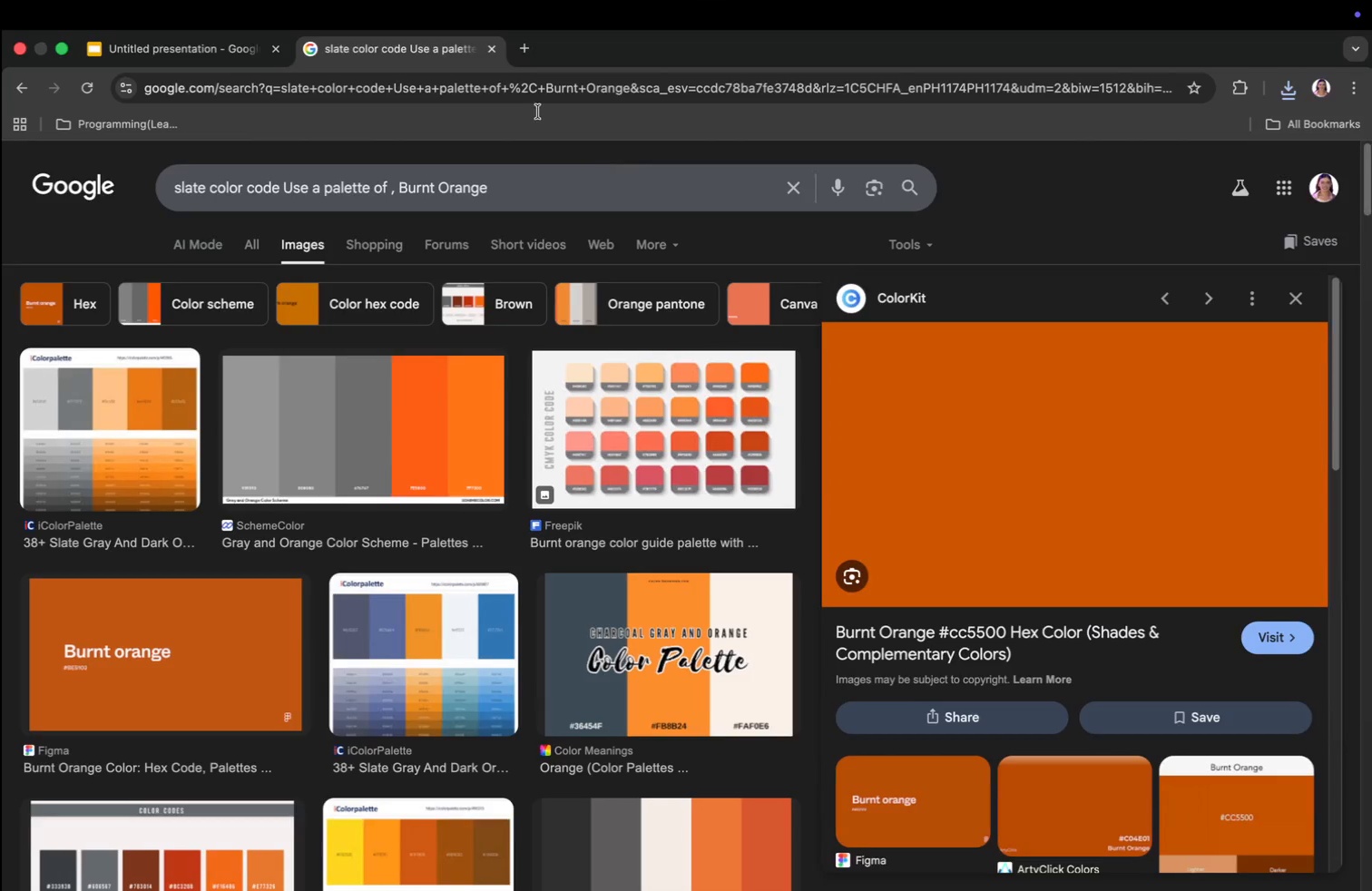 
left_click([207, 50])
 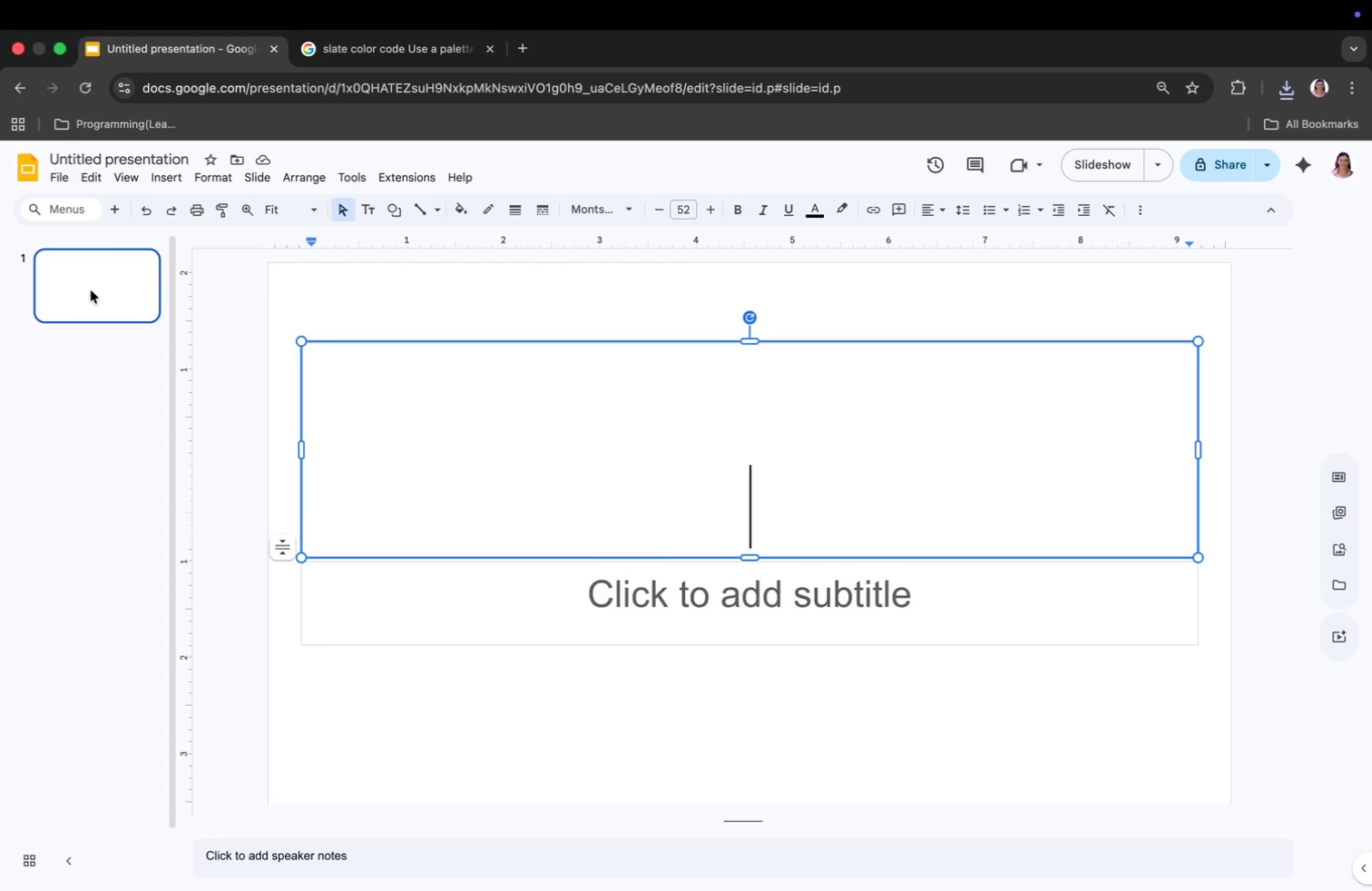 
left_click([95, 287])
 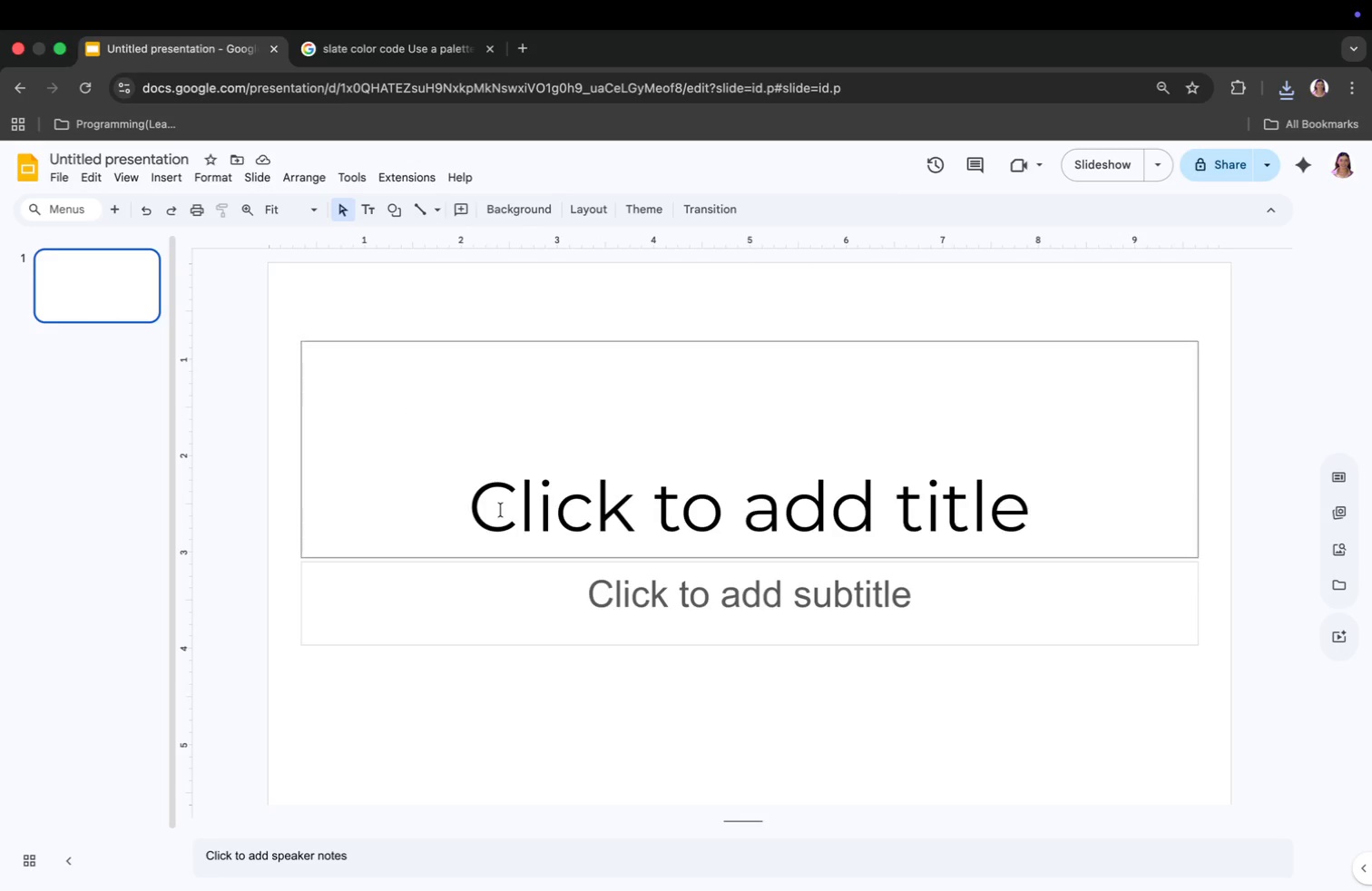 
left_click([588, 506])
 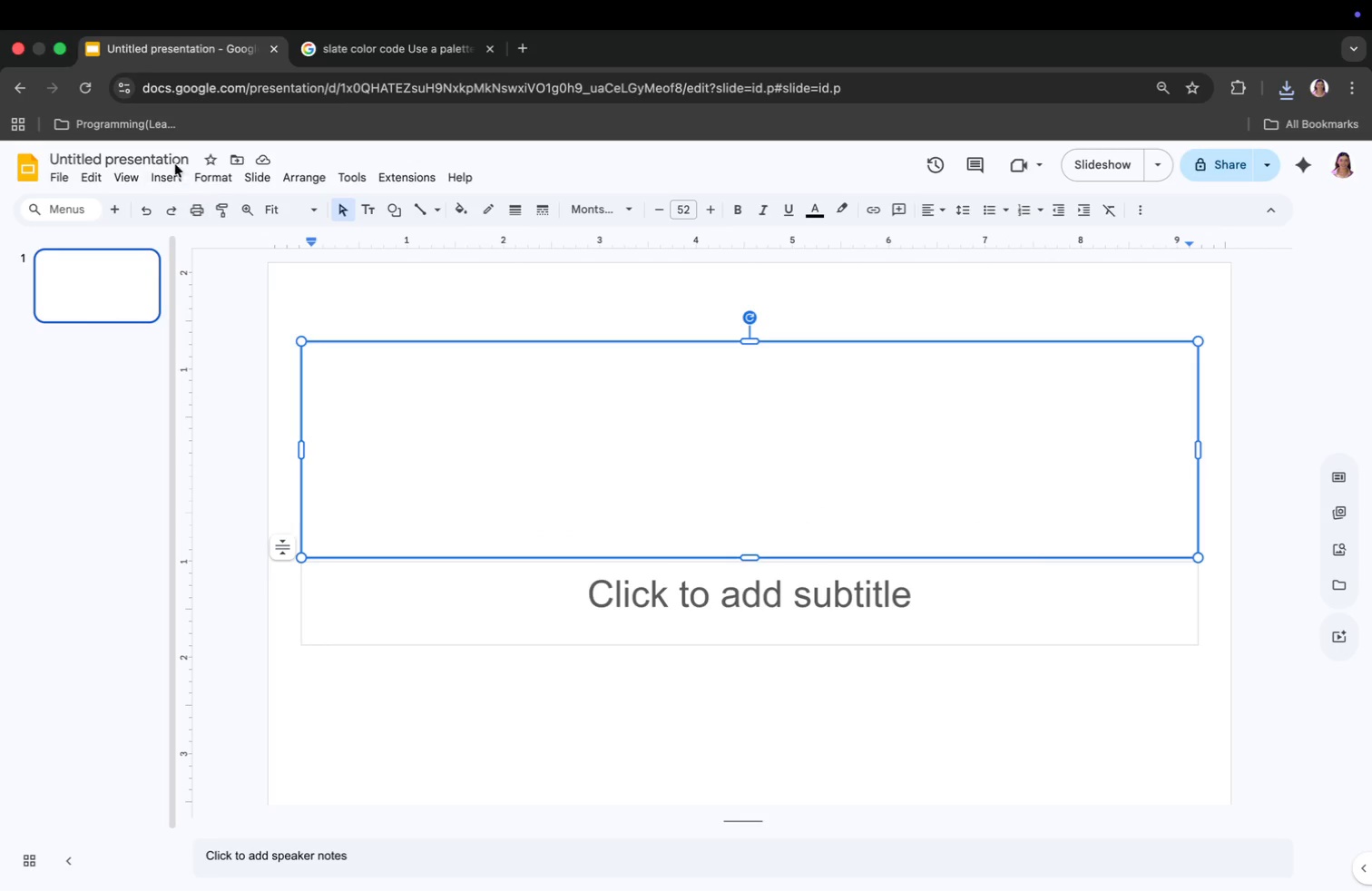 
left_click([169, 176])
 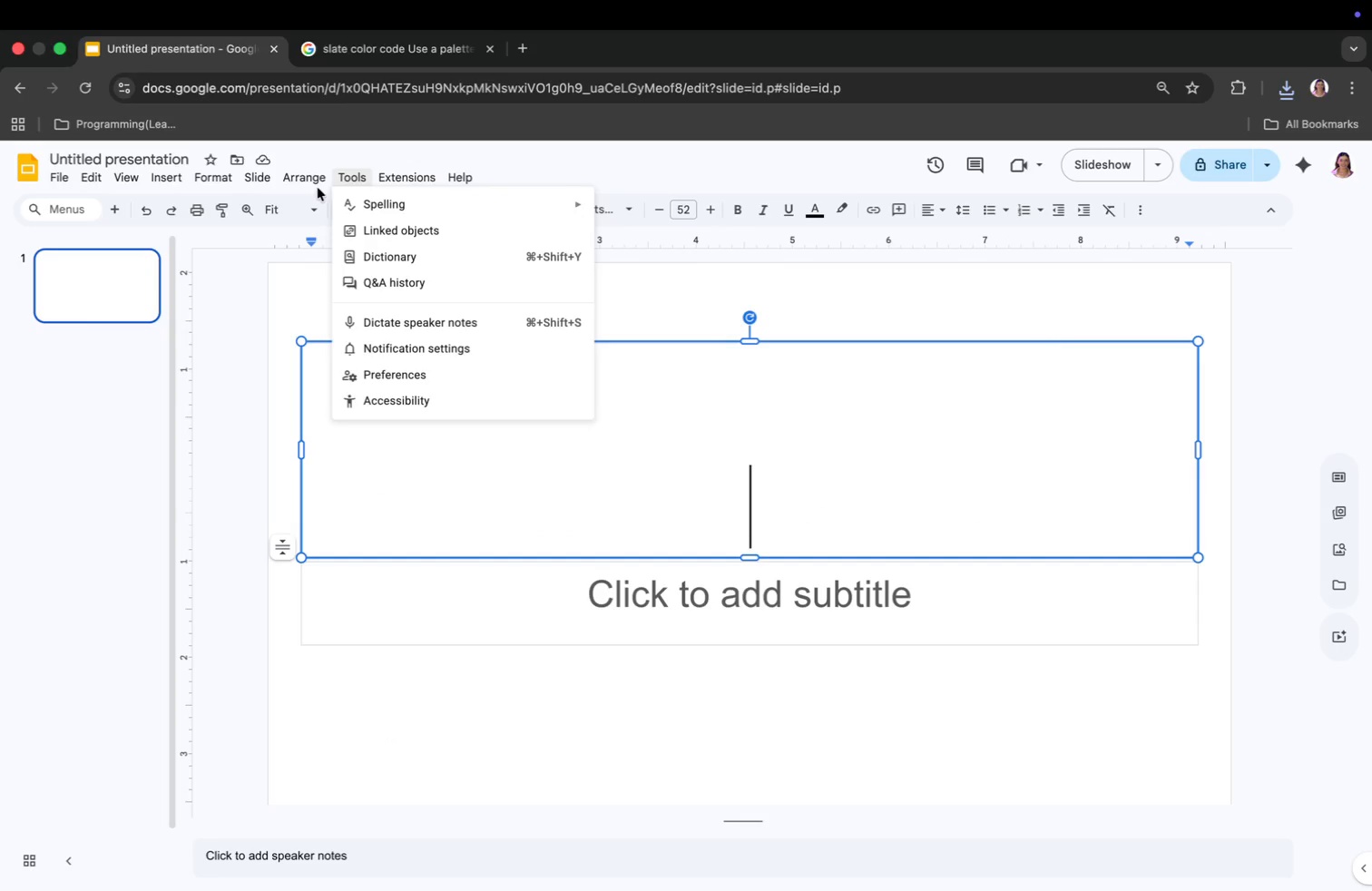 
double_click([160, 172])
 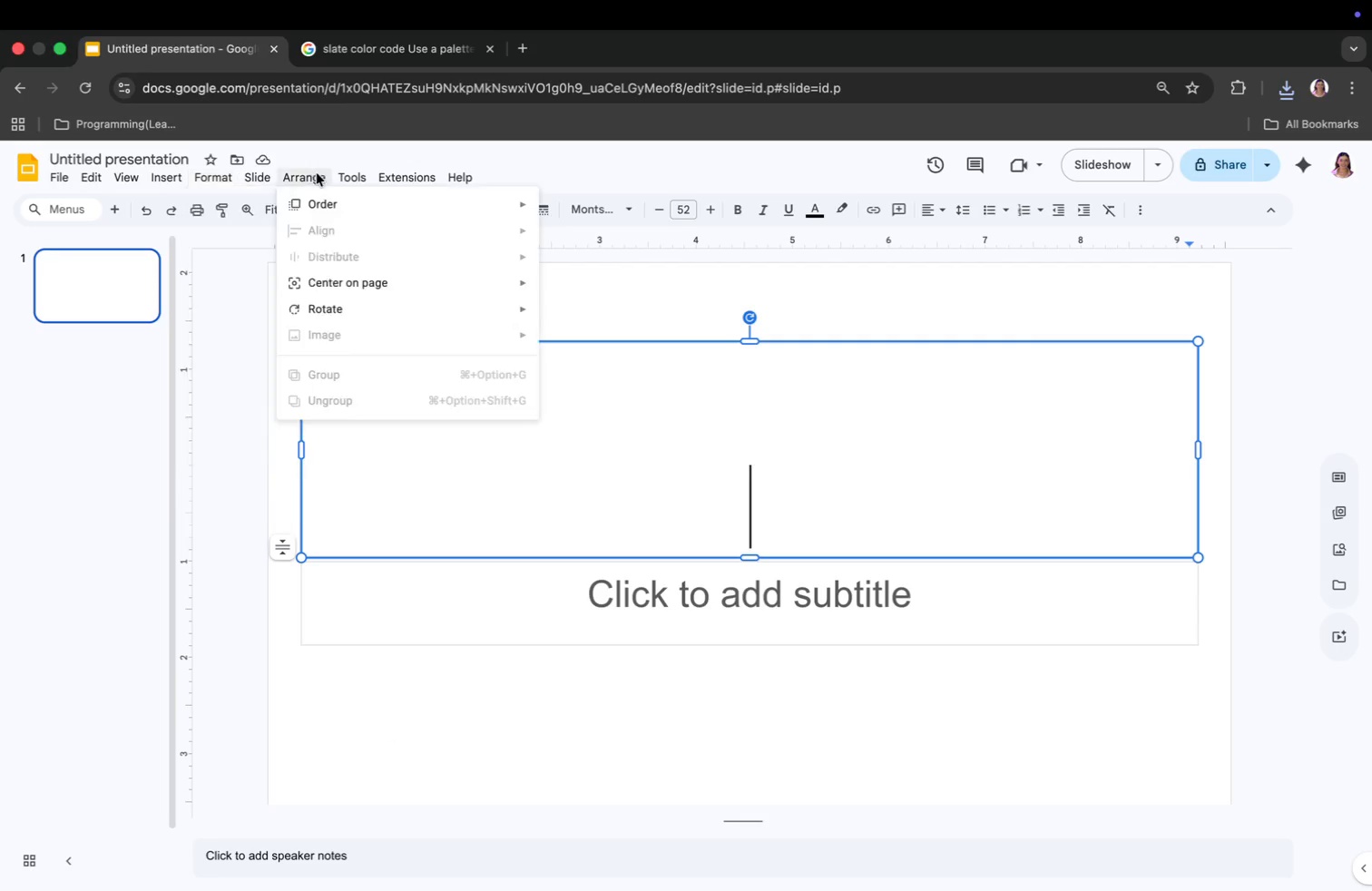 
mouse_move([199, 183])
 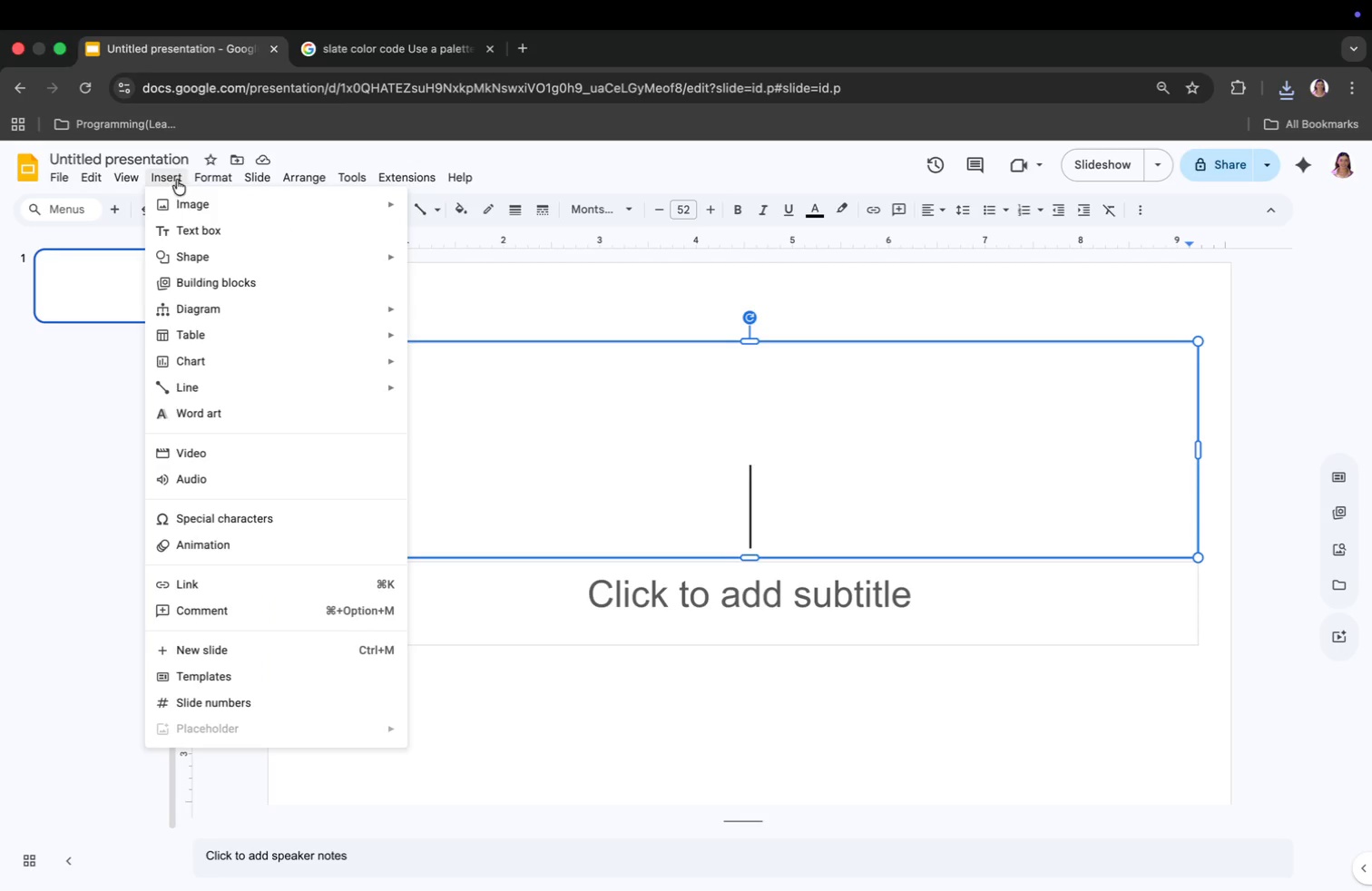 
left_click([176, 179])
 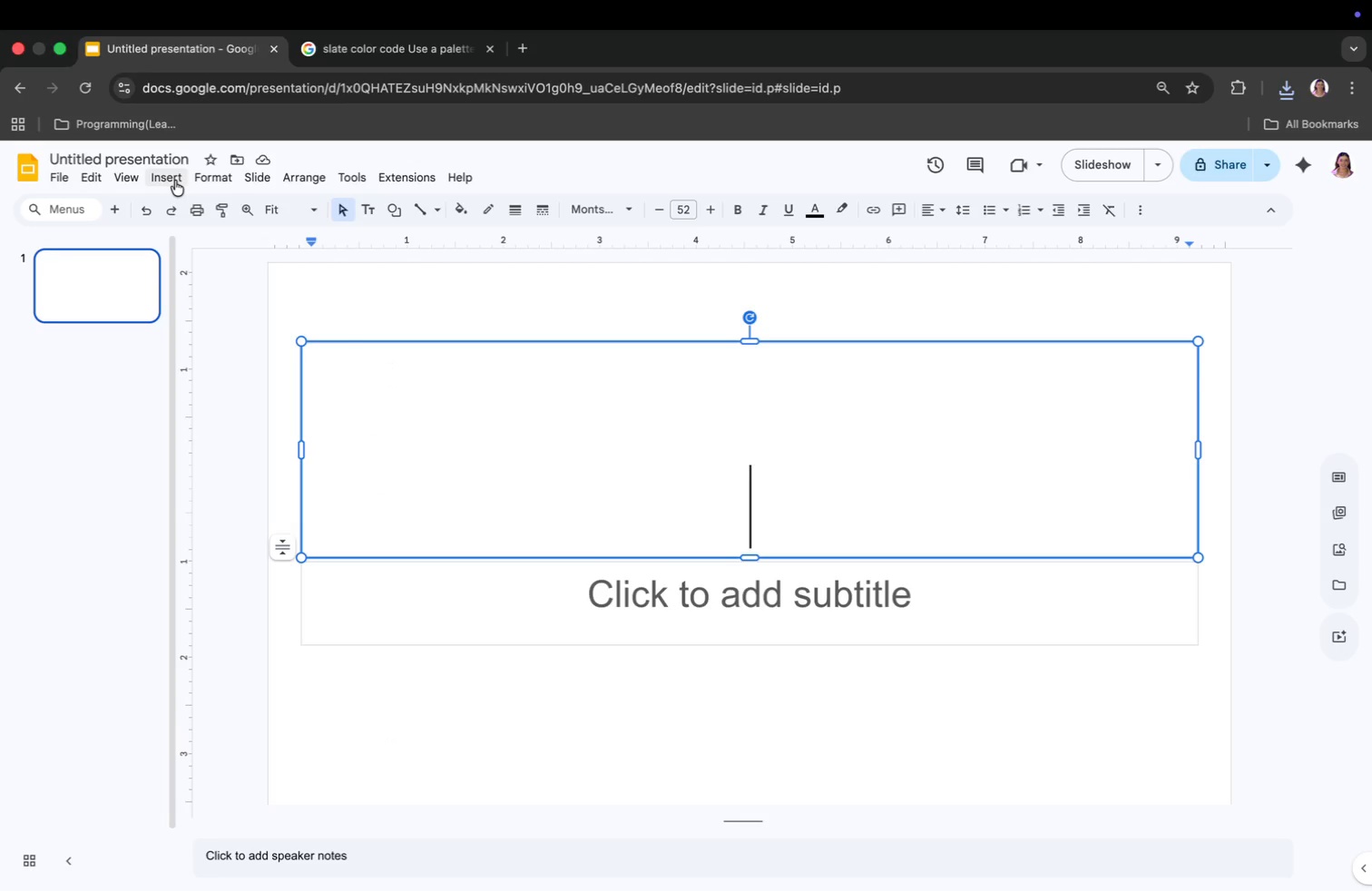 
left_click([175, 181])
 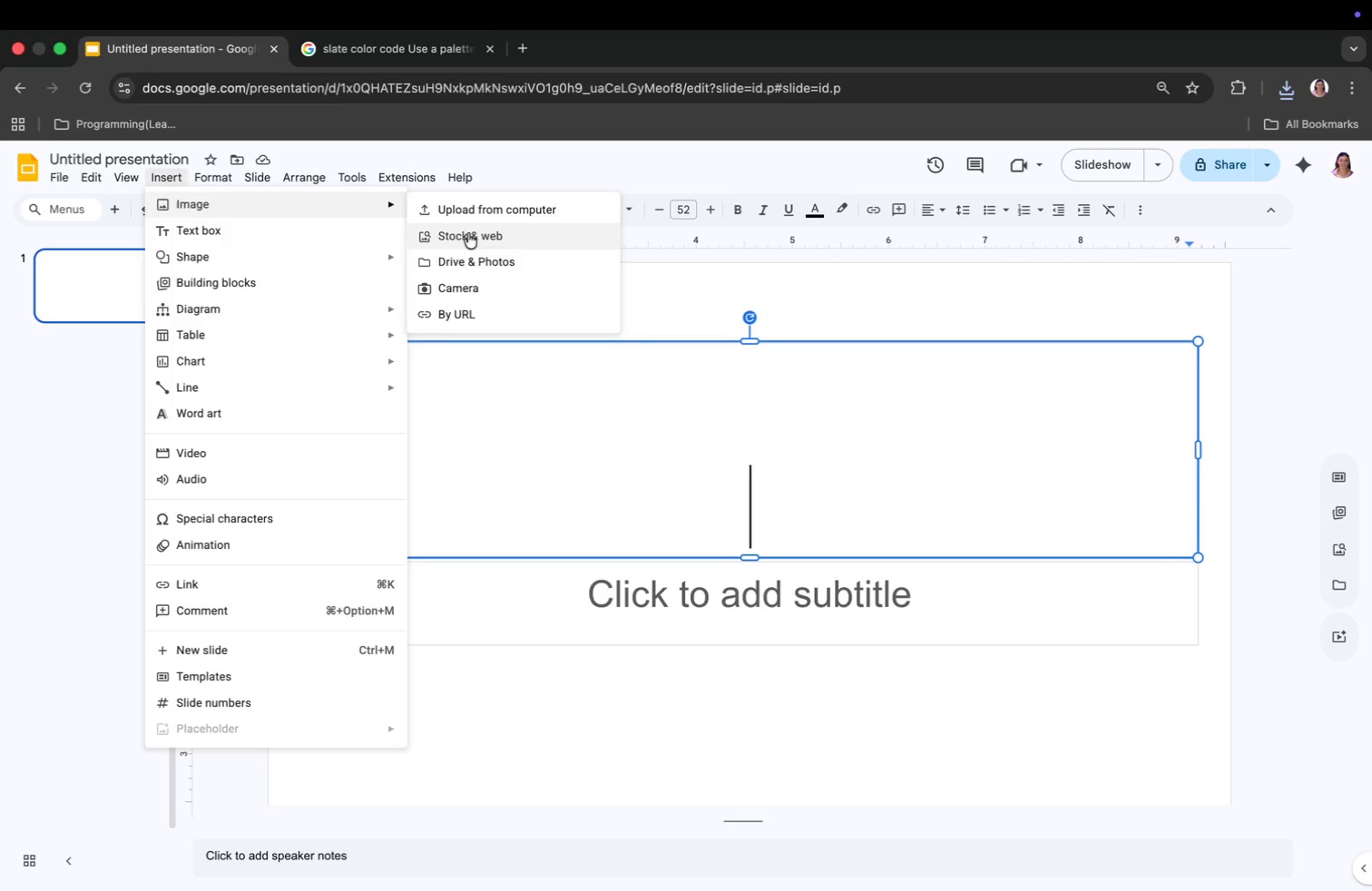 
left_click([473, 211])
 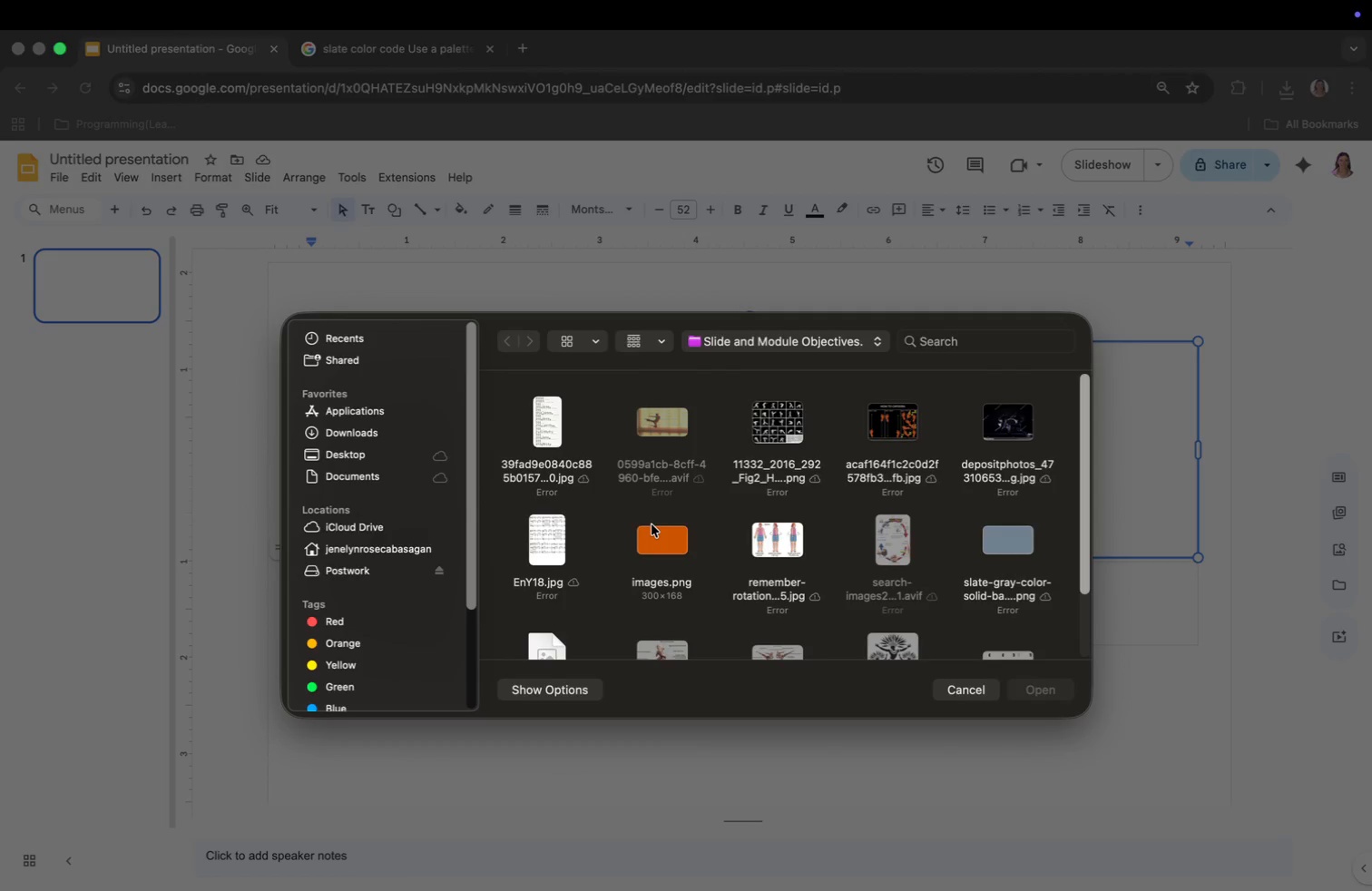 
left_click([658, 538])
 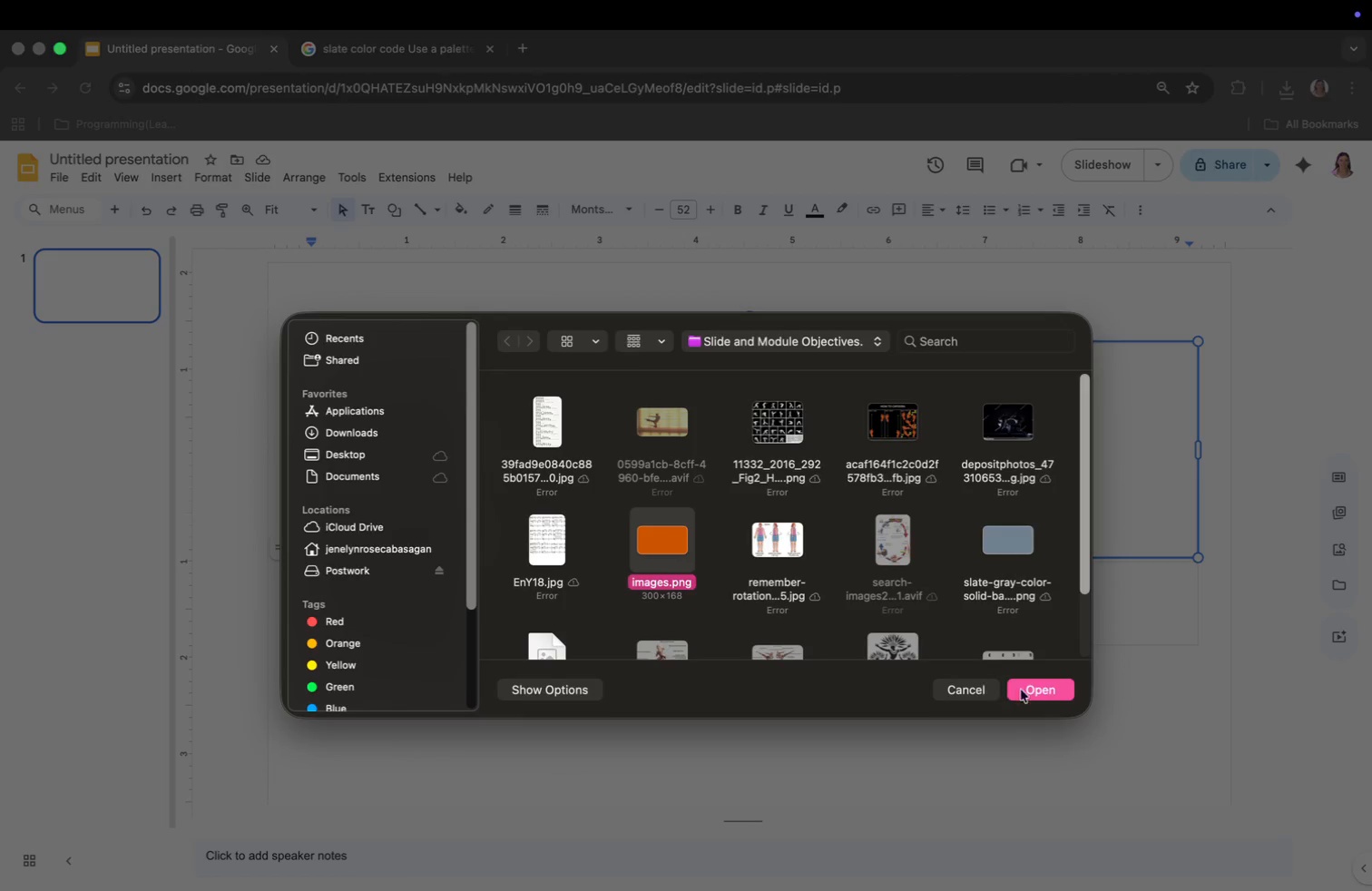 
left_click([1035, 692])
 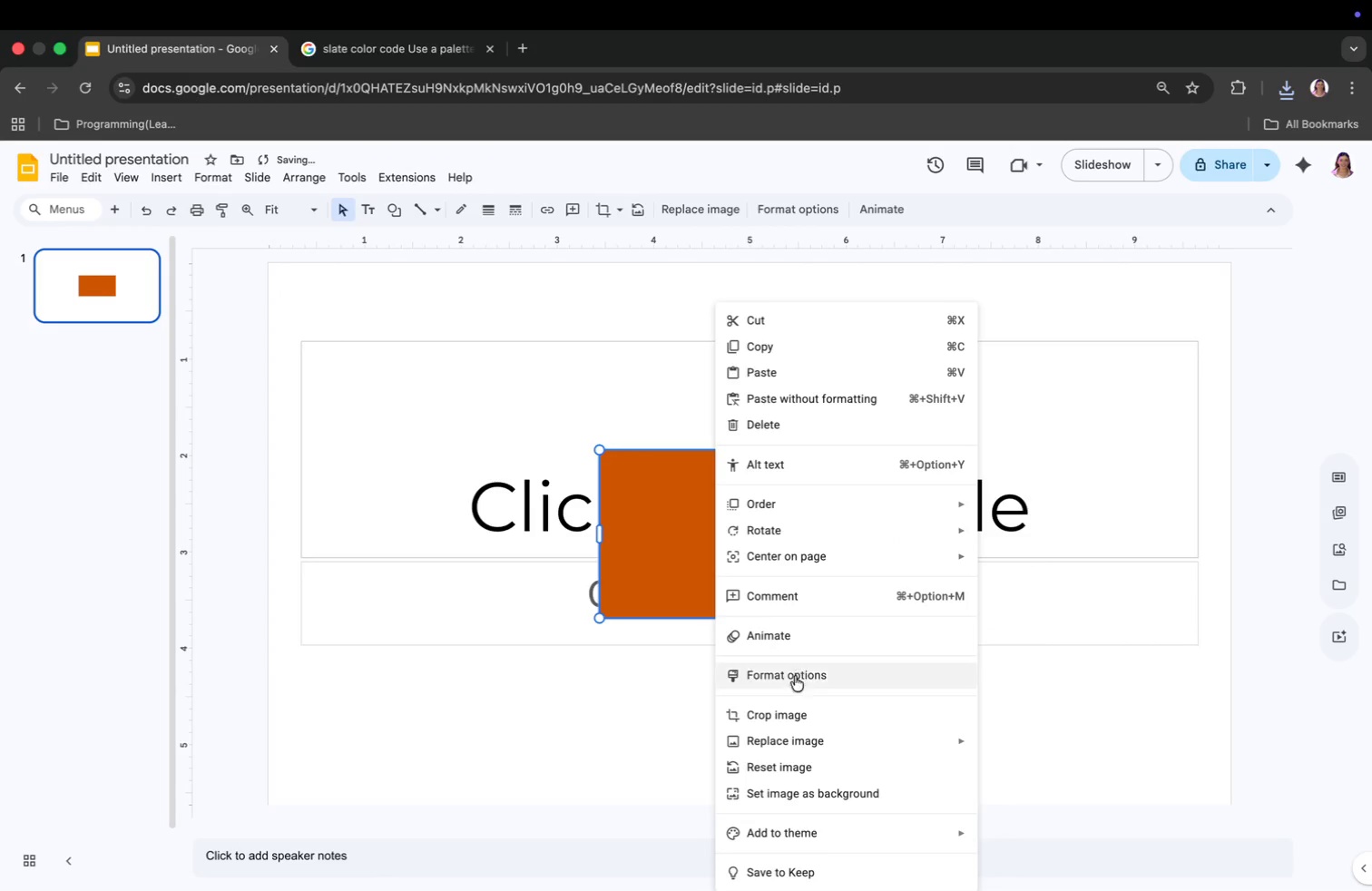 
left_click([833, 788])
 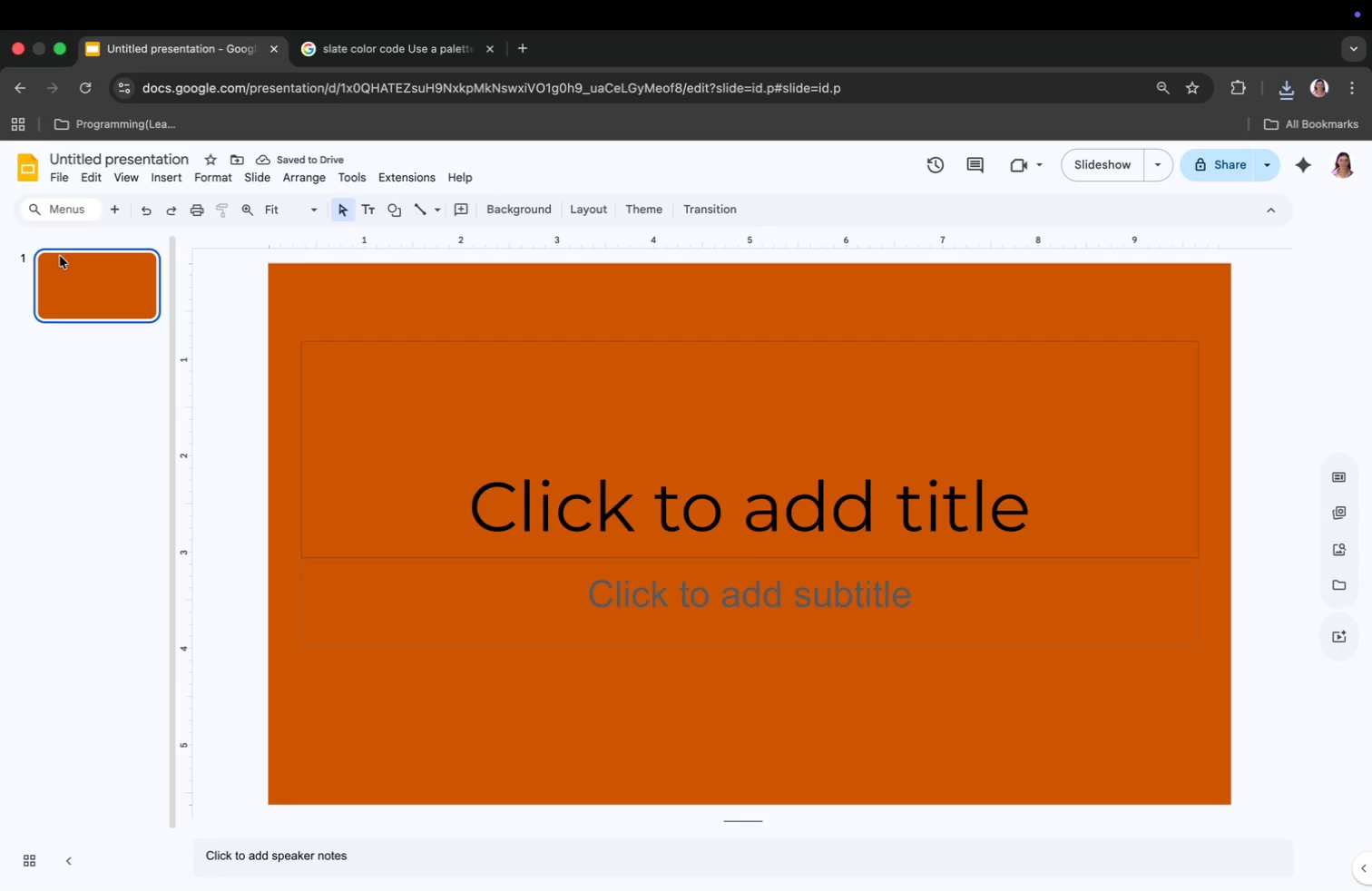 
right_click([60, 256])
 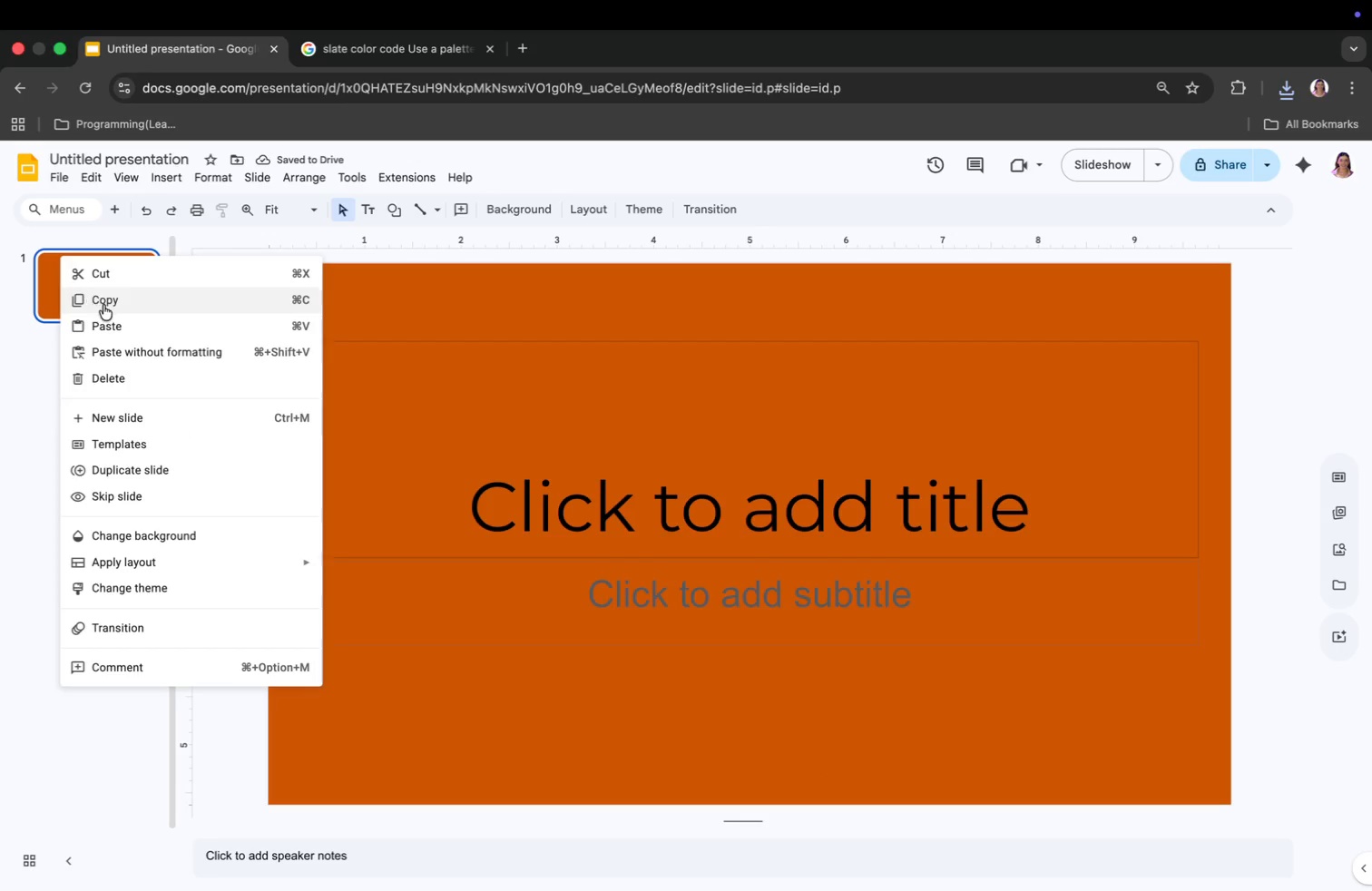 
left_click([104, 306])
 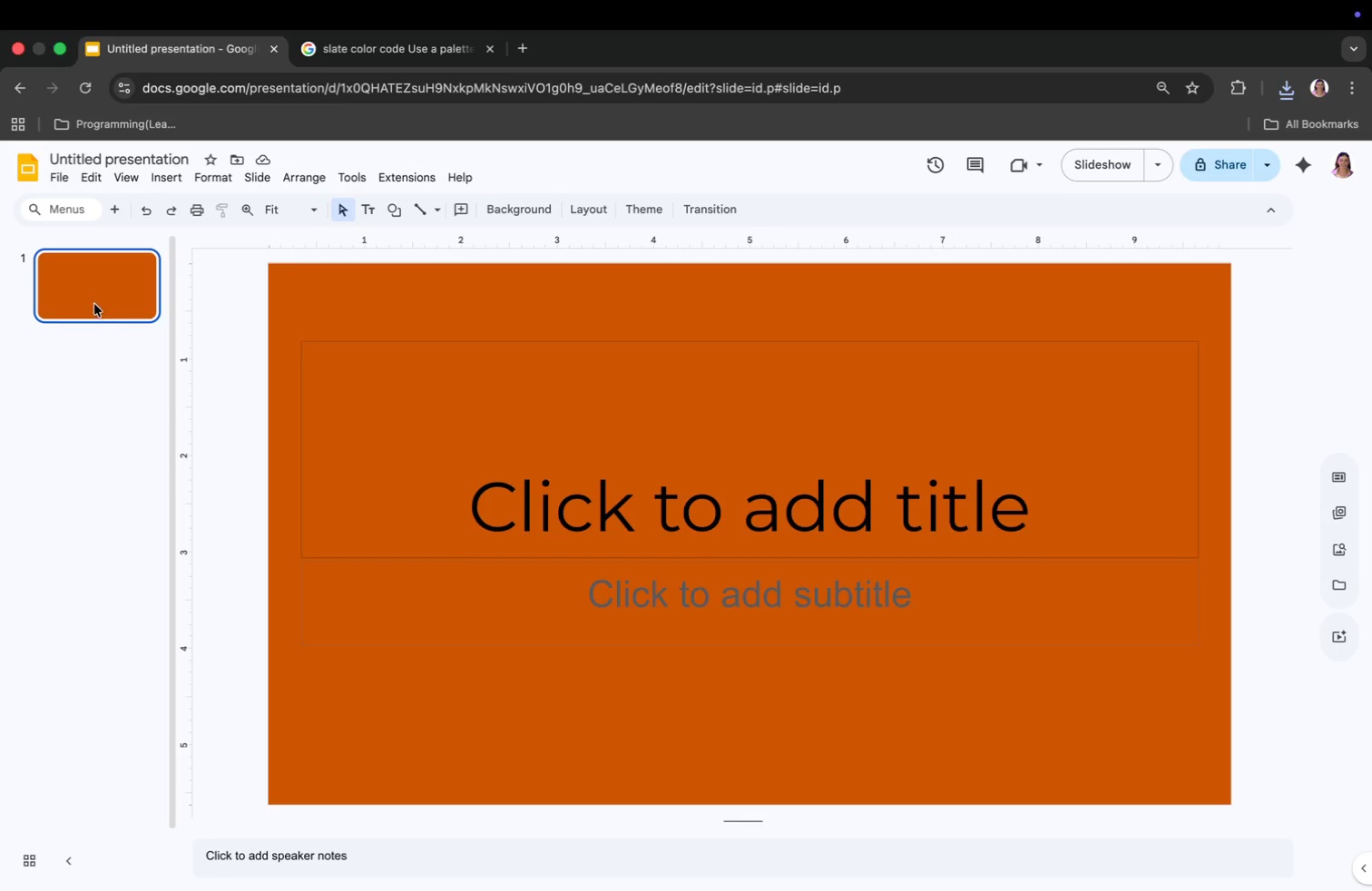 
right_click([93, 304])
 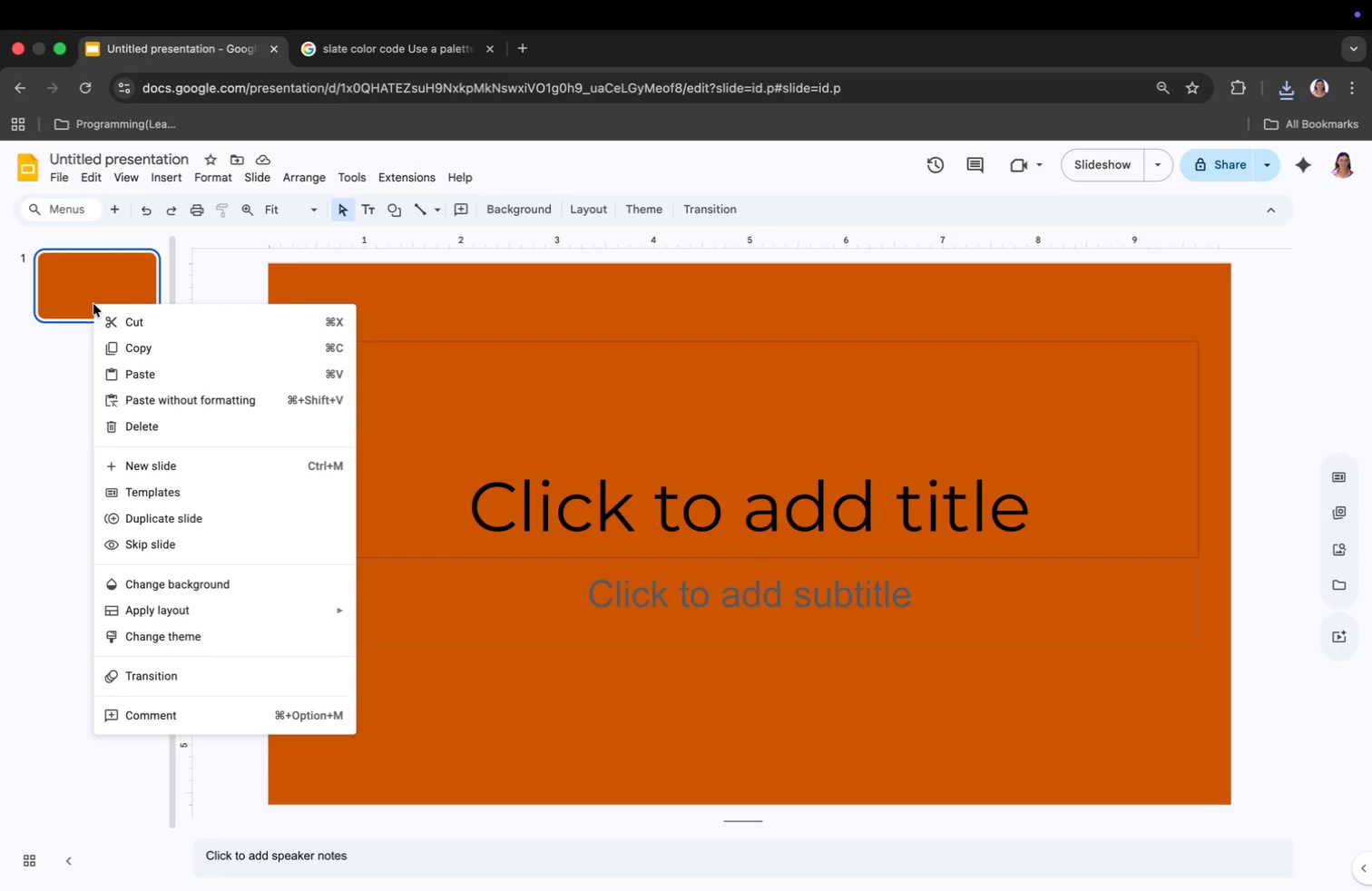 
key(Meta+V)
 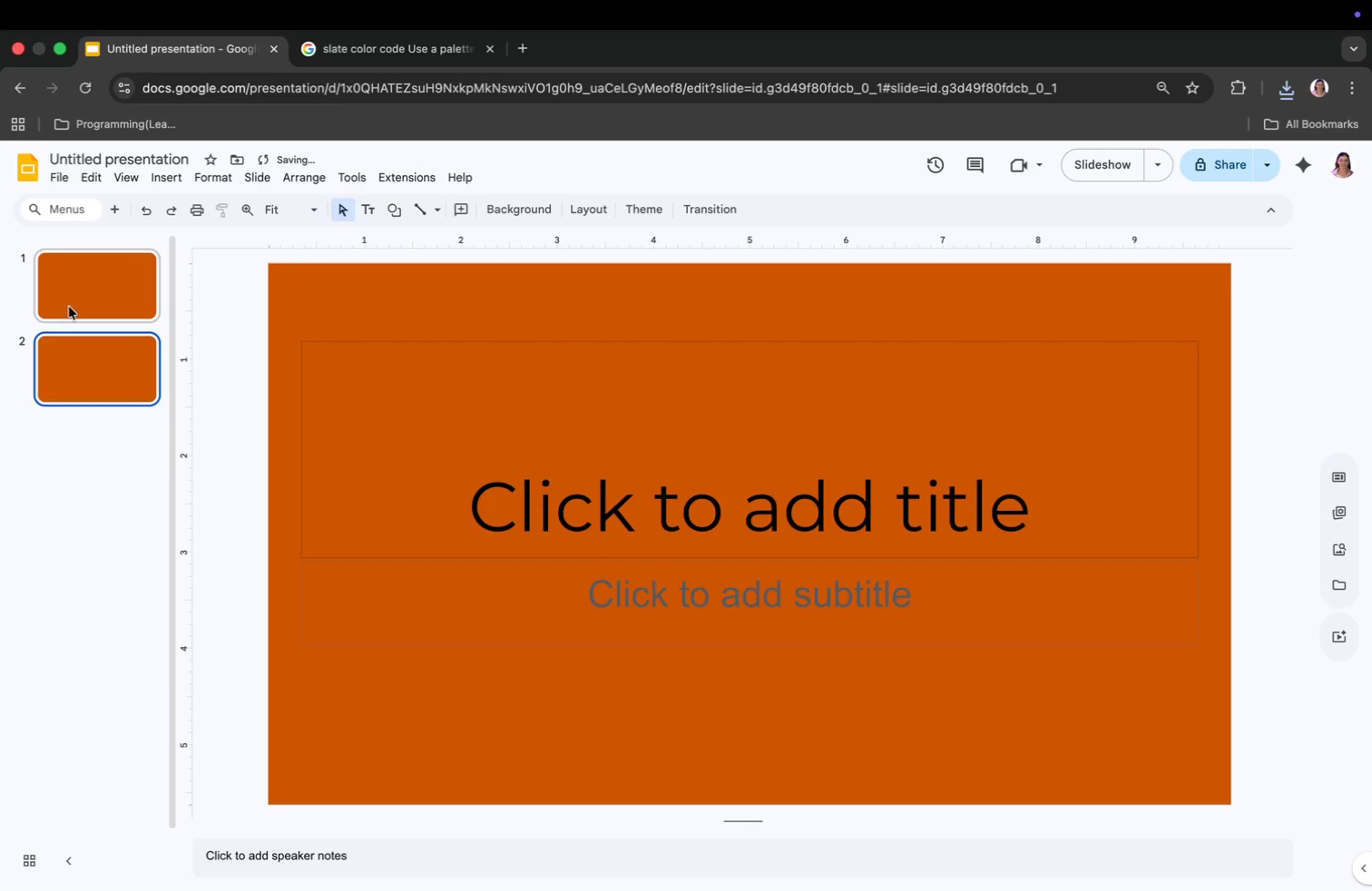 
key(Meta+V)
 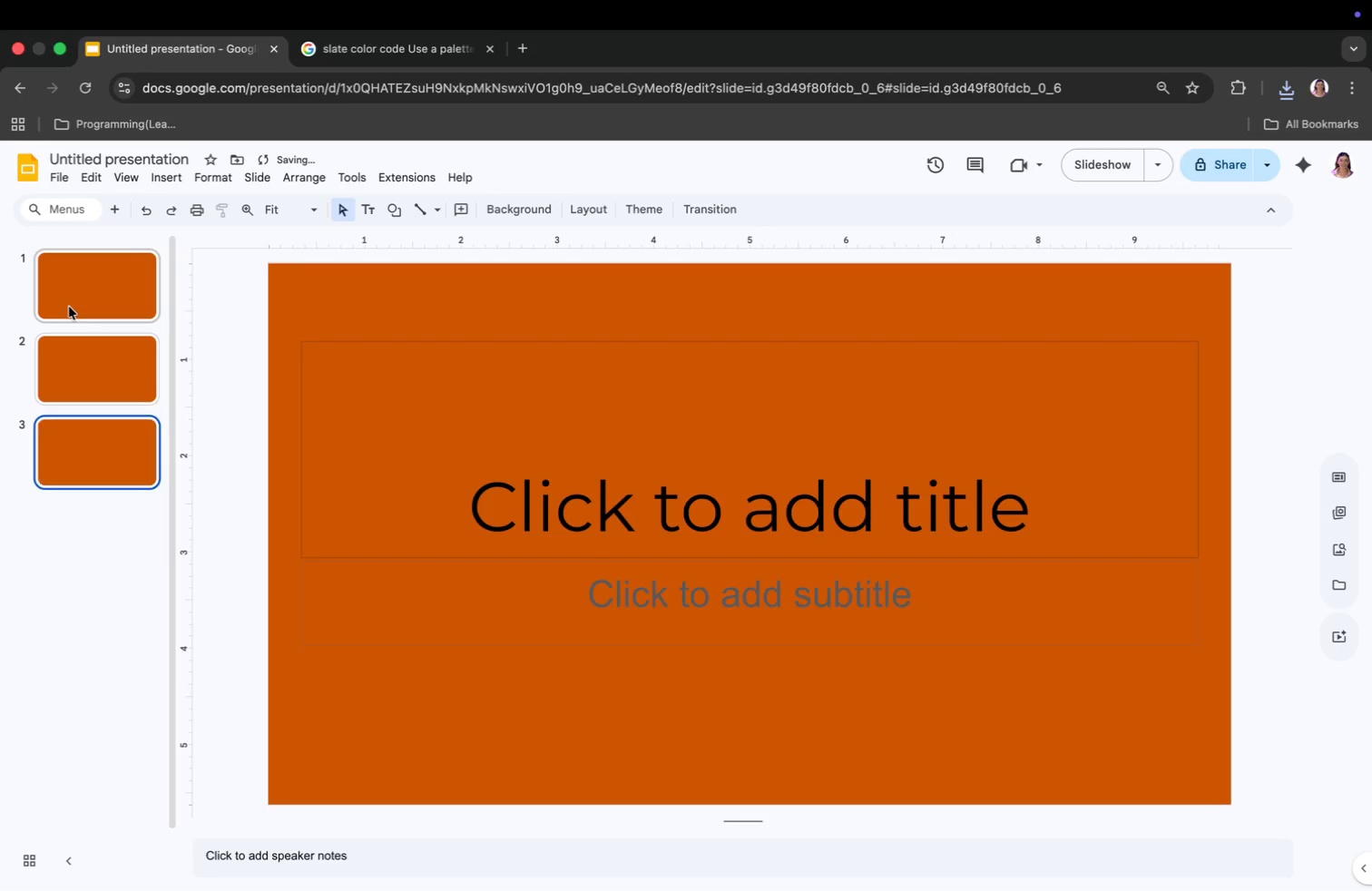 
key(Meta+V)
 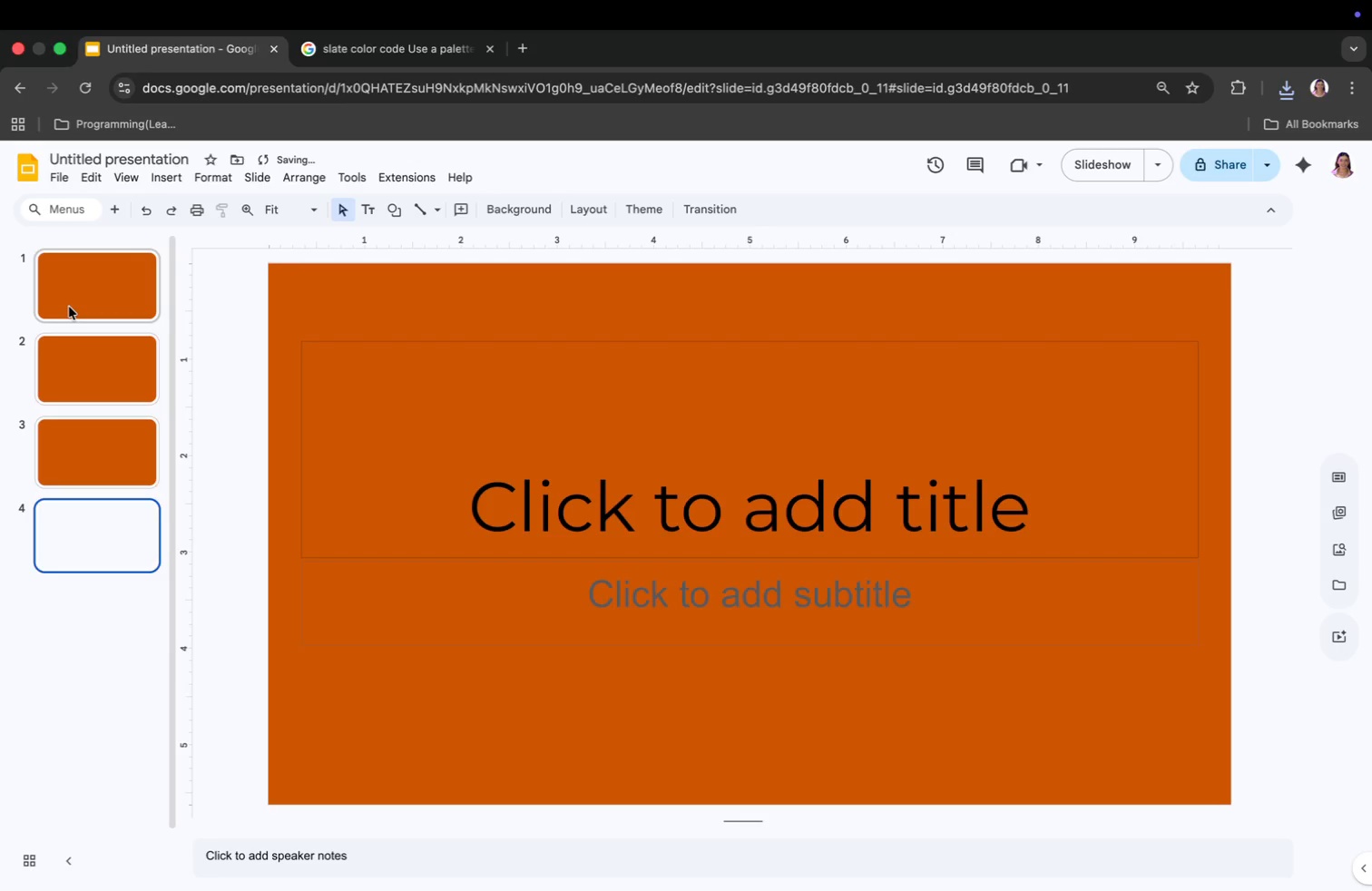 
key(Meta+V)
 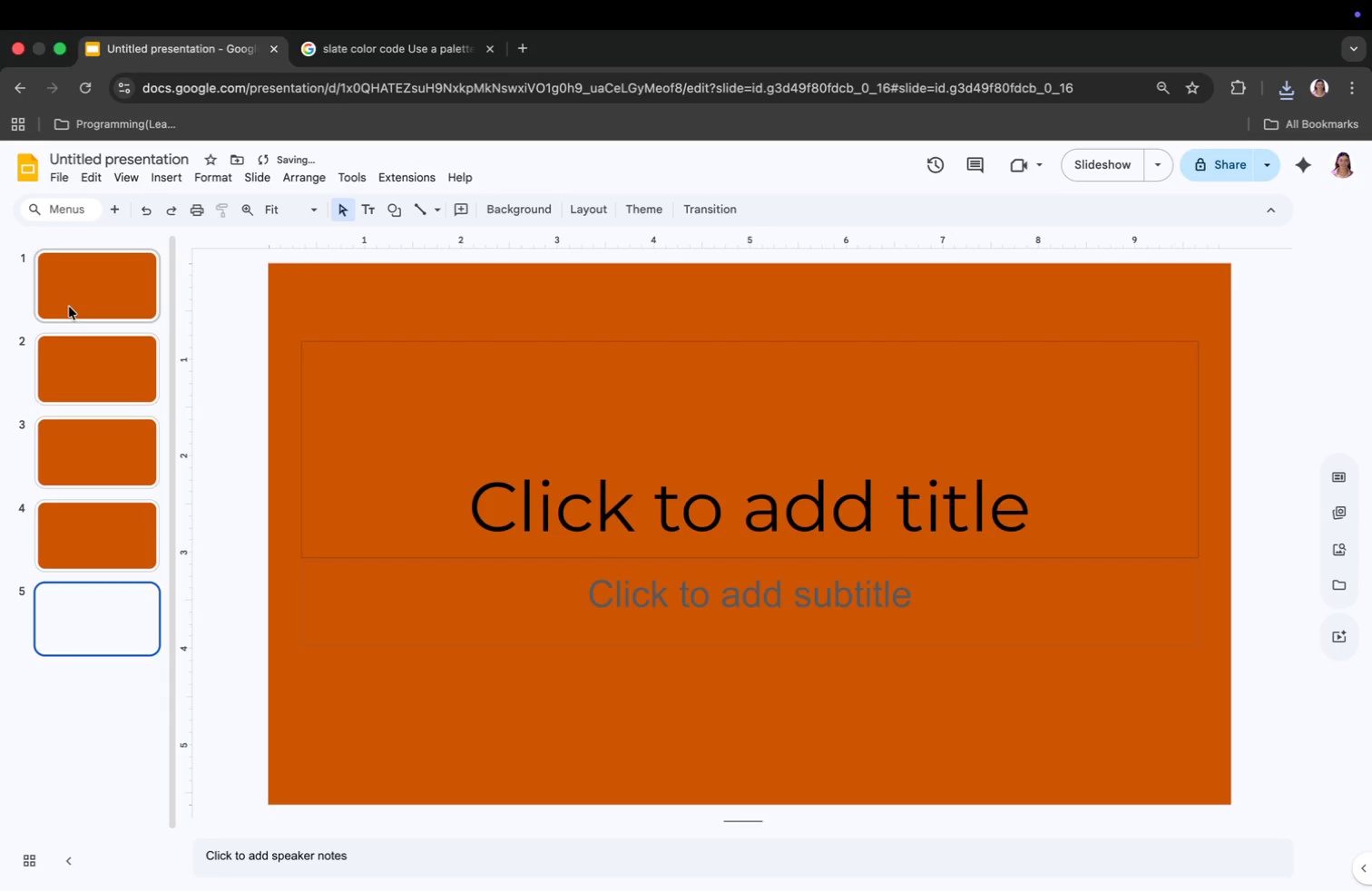 
key(Meta+V)
 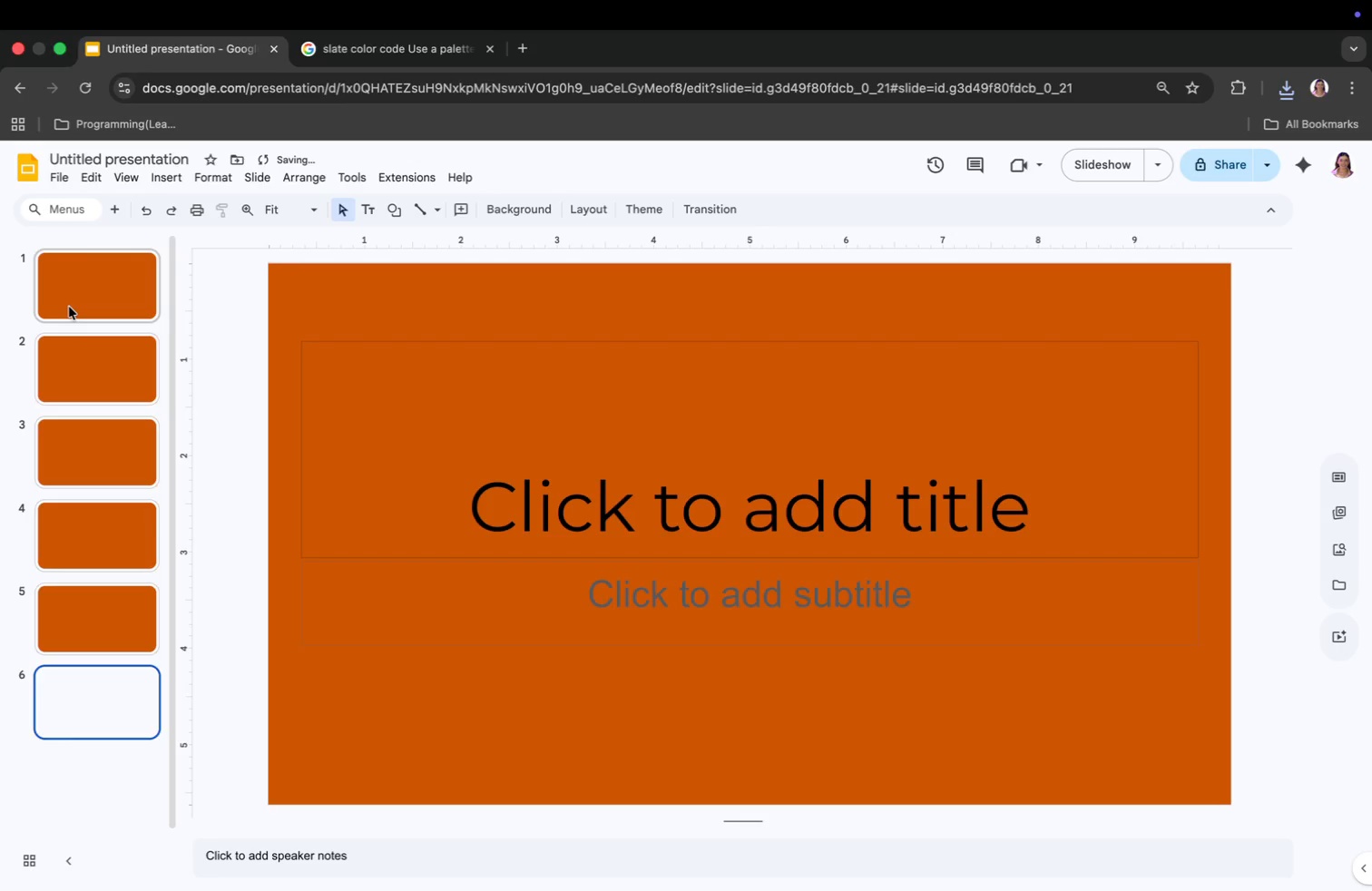 
key(Meta+V)
 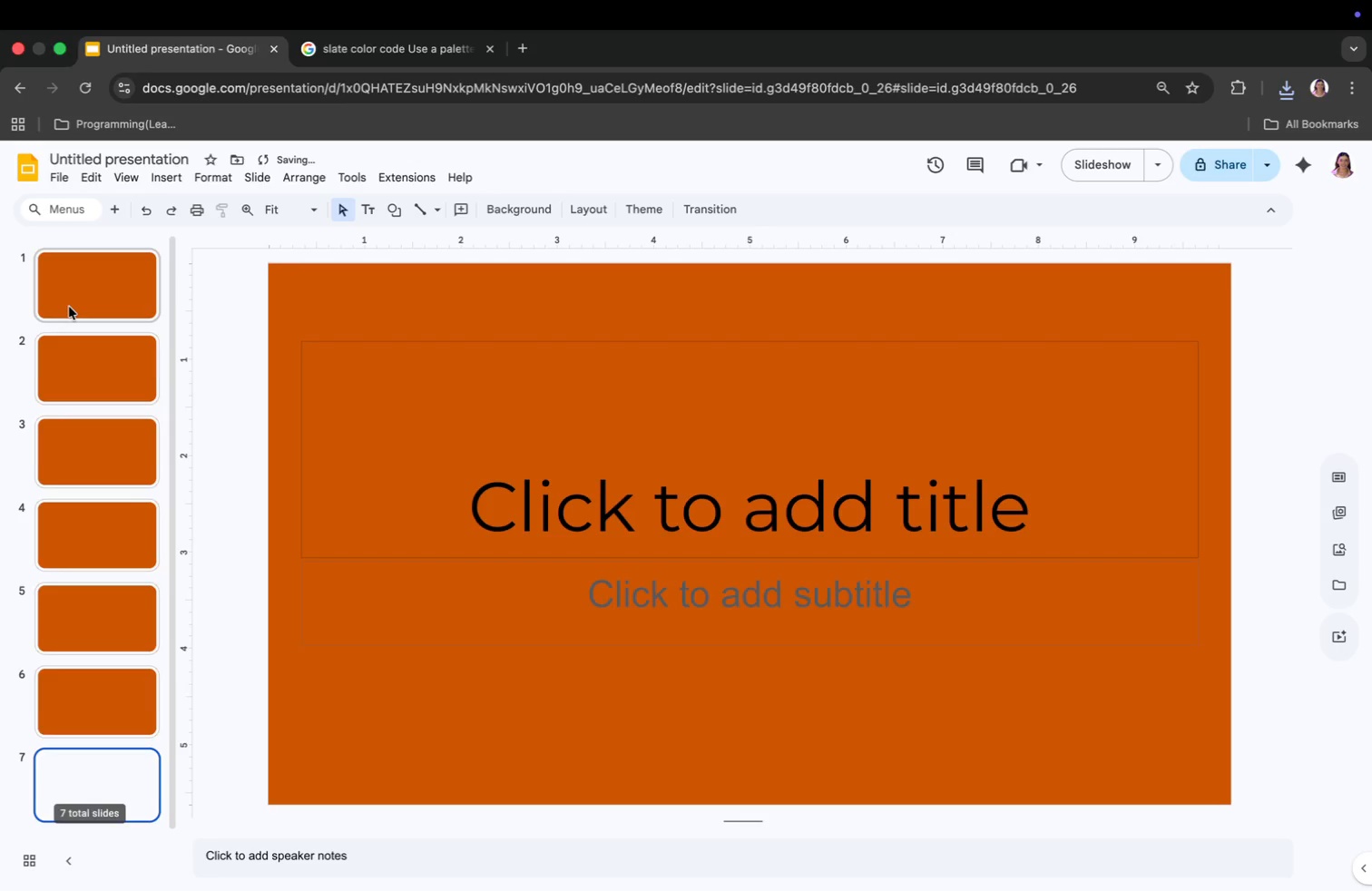 
key(Meta+V)
 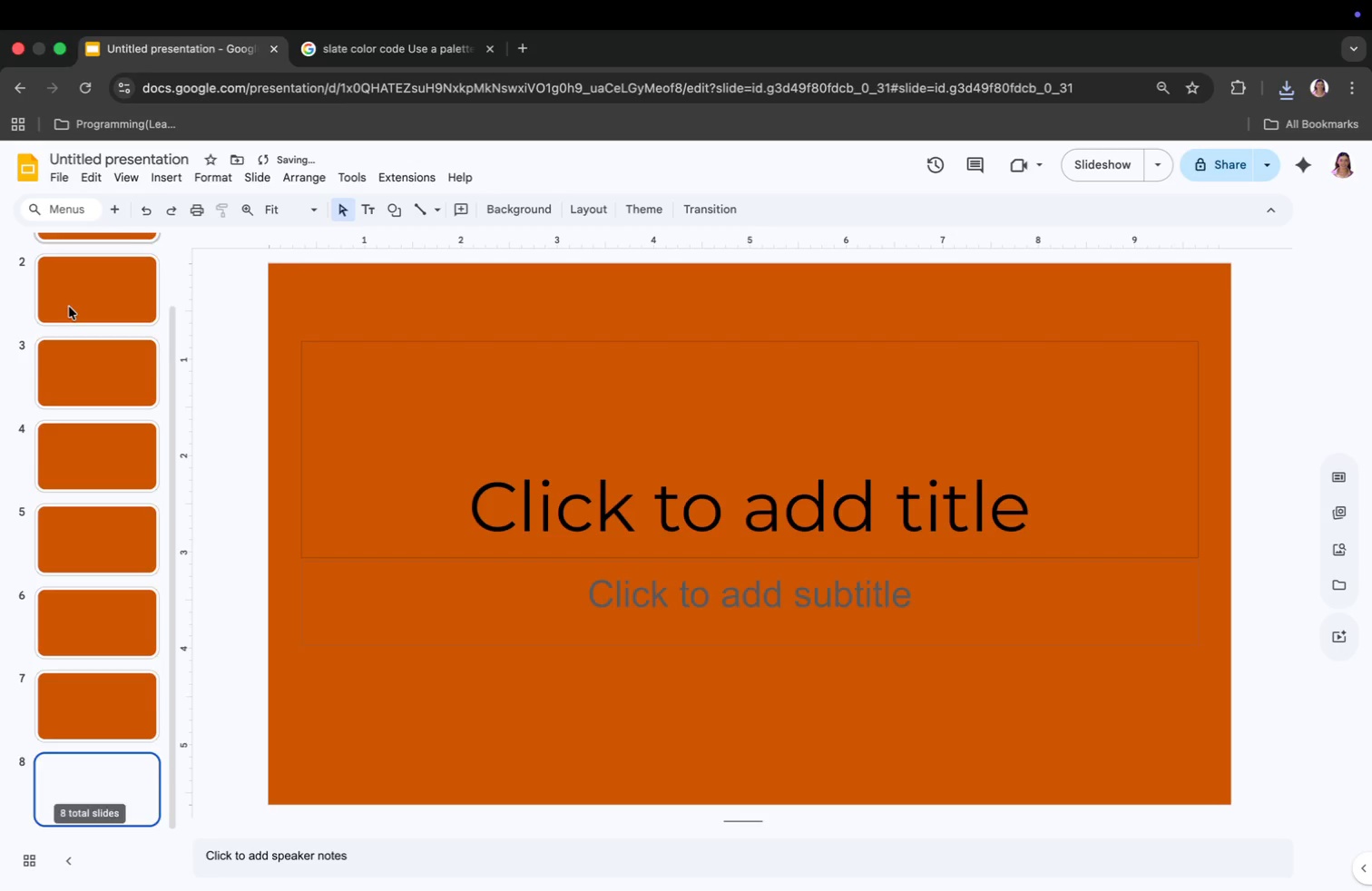 
key(Meta+V)
 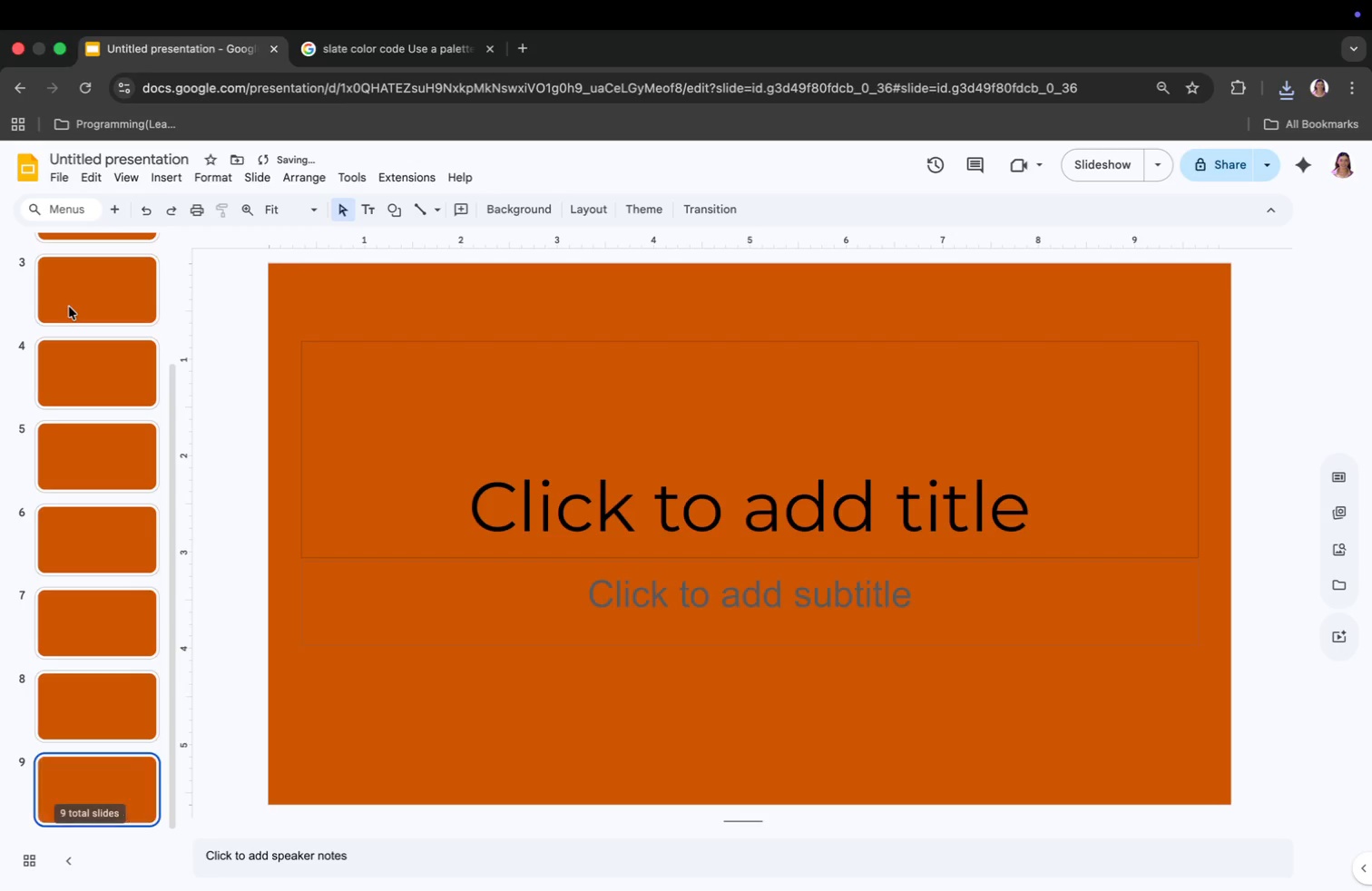 
key(Meta+V)
 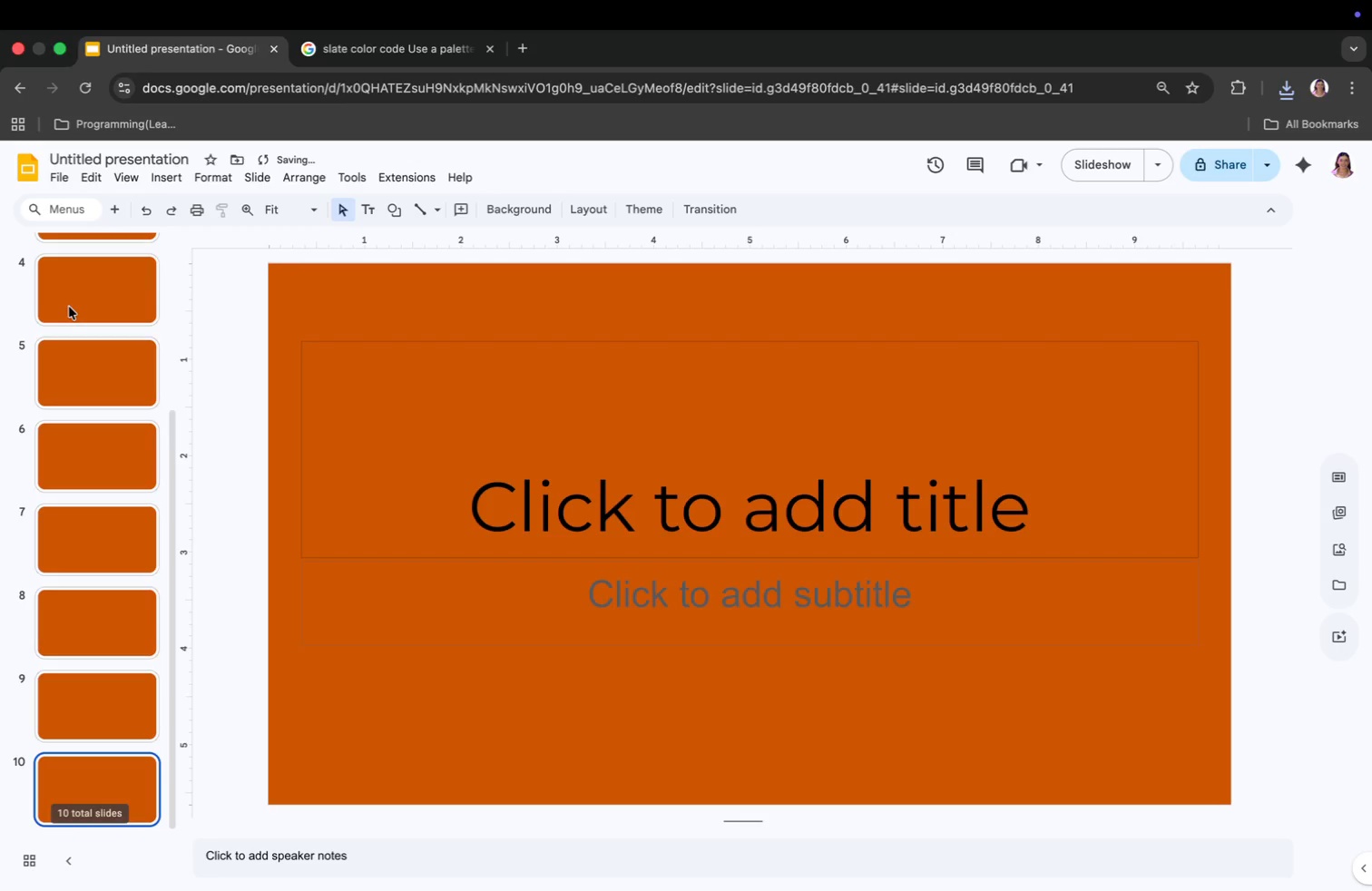 
key(Meta+V)
 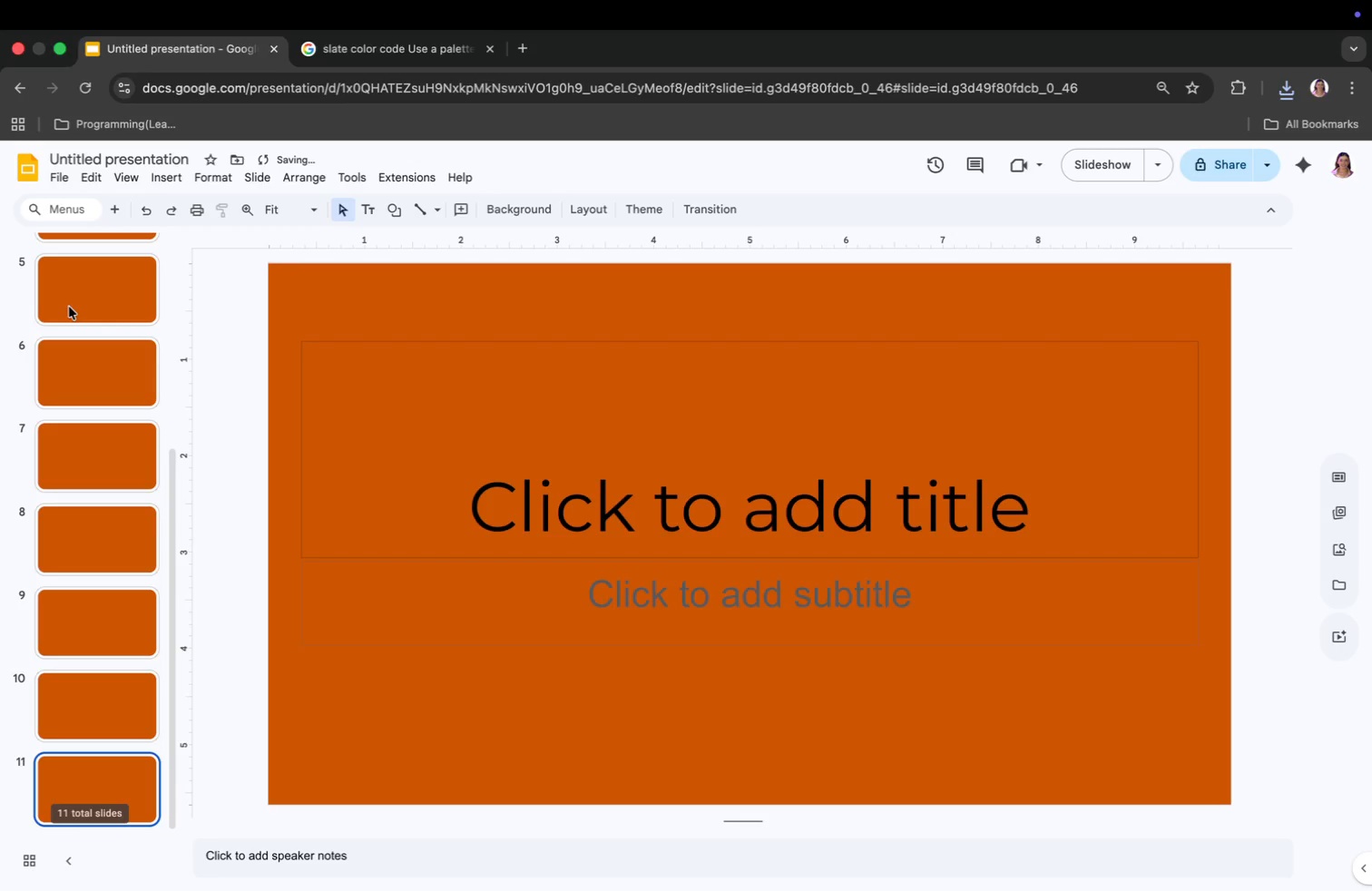 
key(Meta+V)
 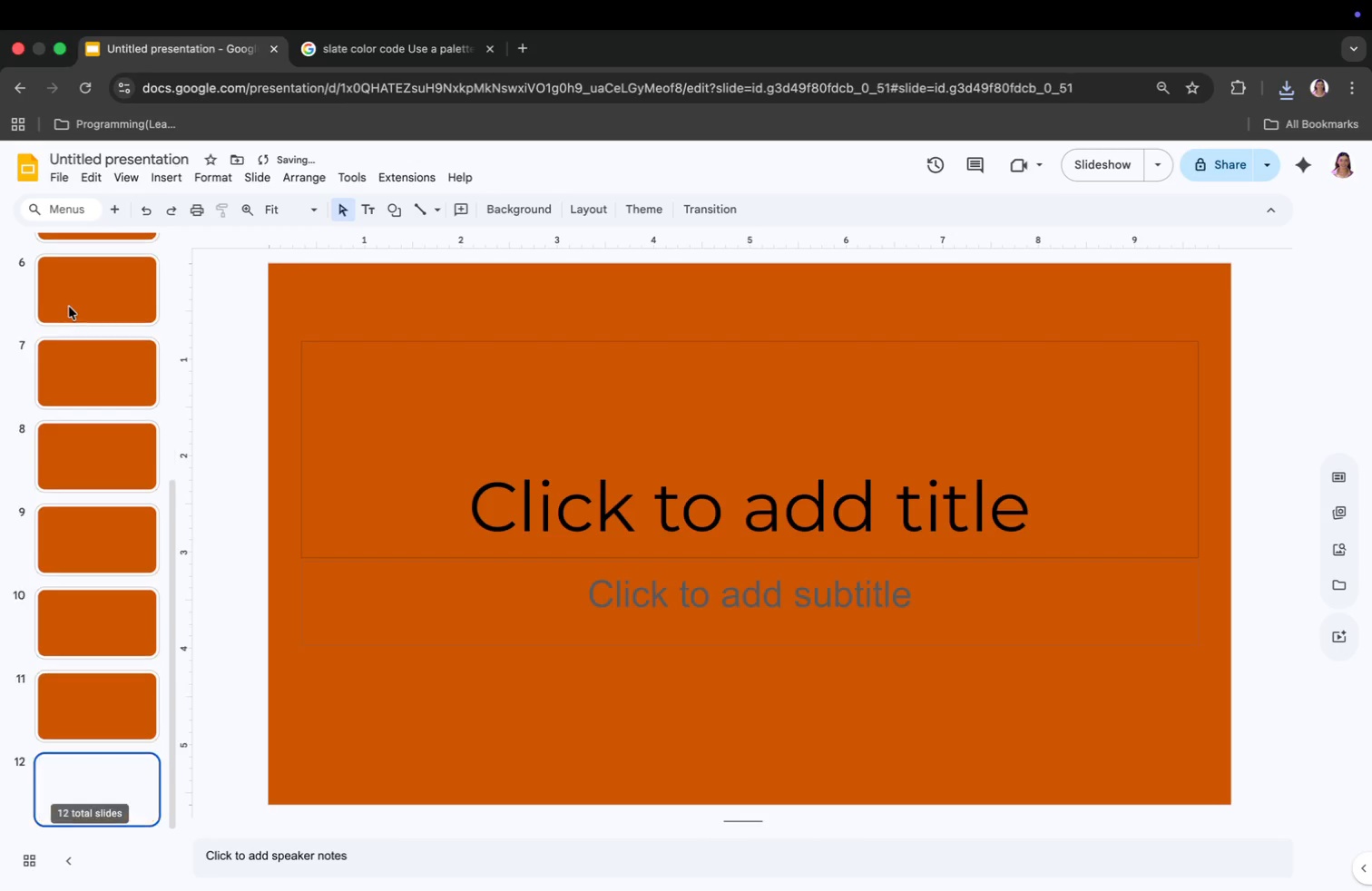 
scroll: coordinate [107, 308], scroll_direction: up, amount: 49.0
 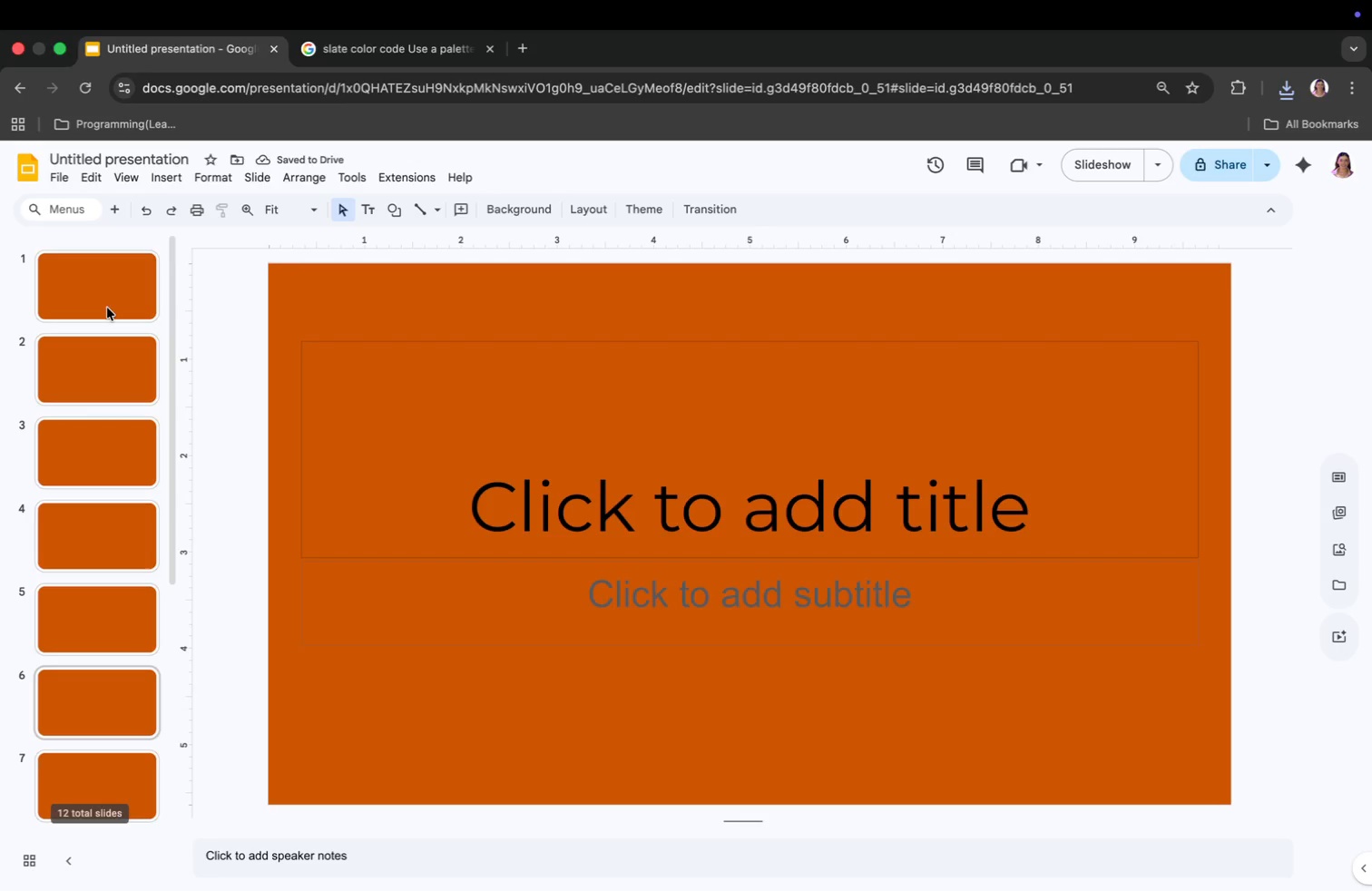 
left_click([620, 504])
 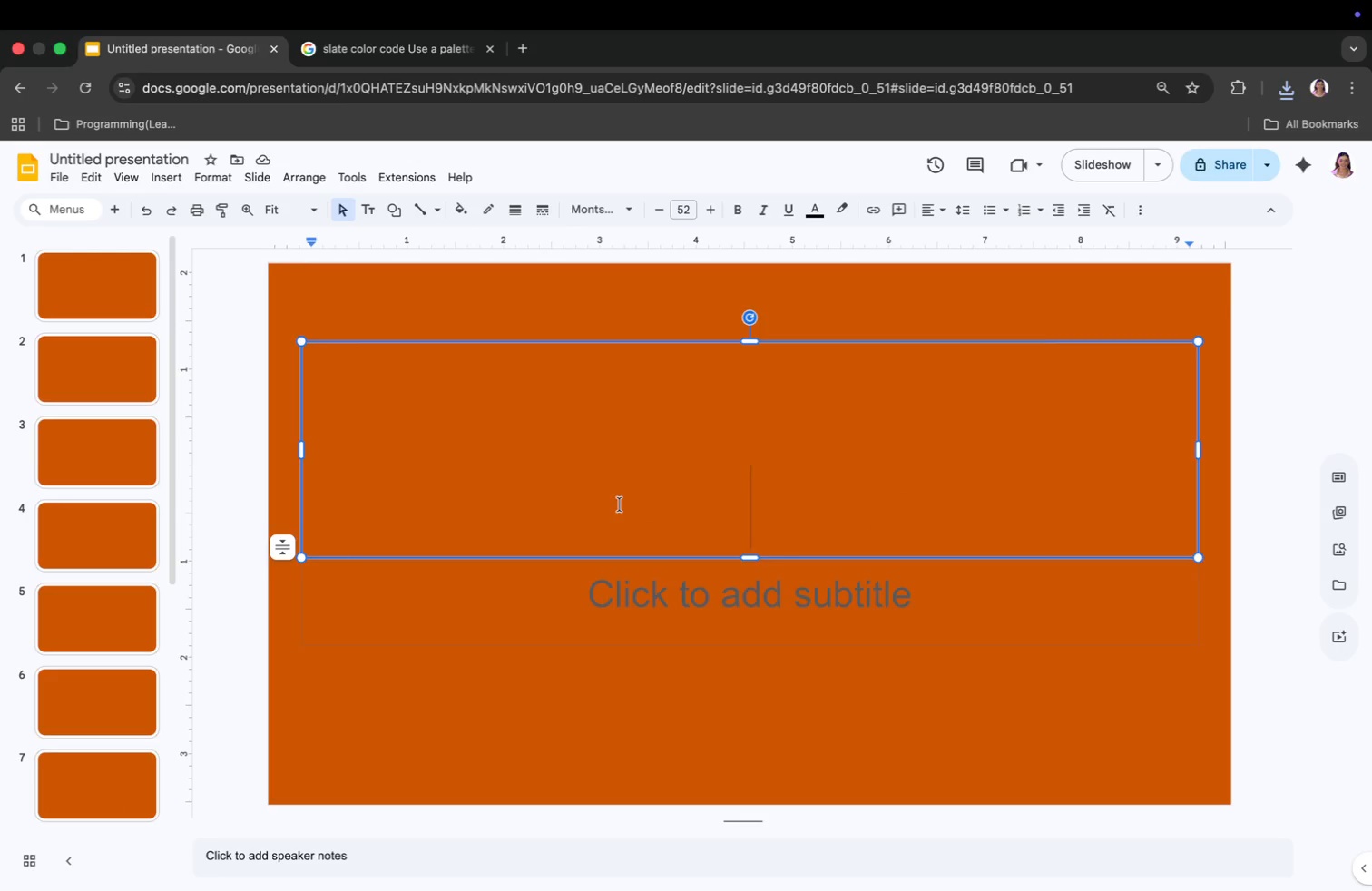 
type(T)
key(Backspace)
type(Rhythm & Res)
 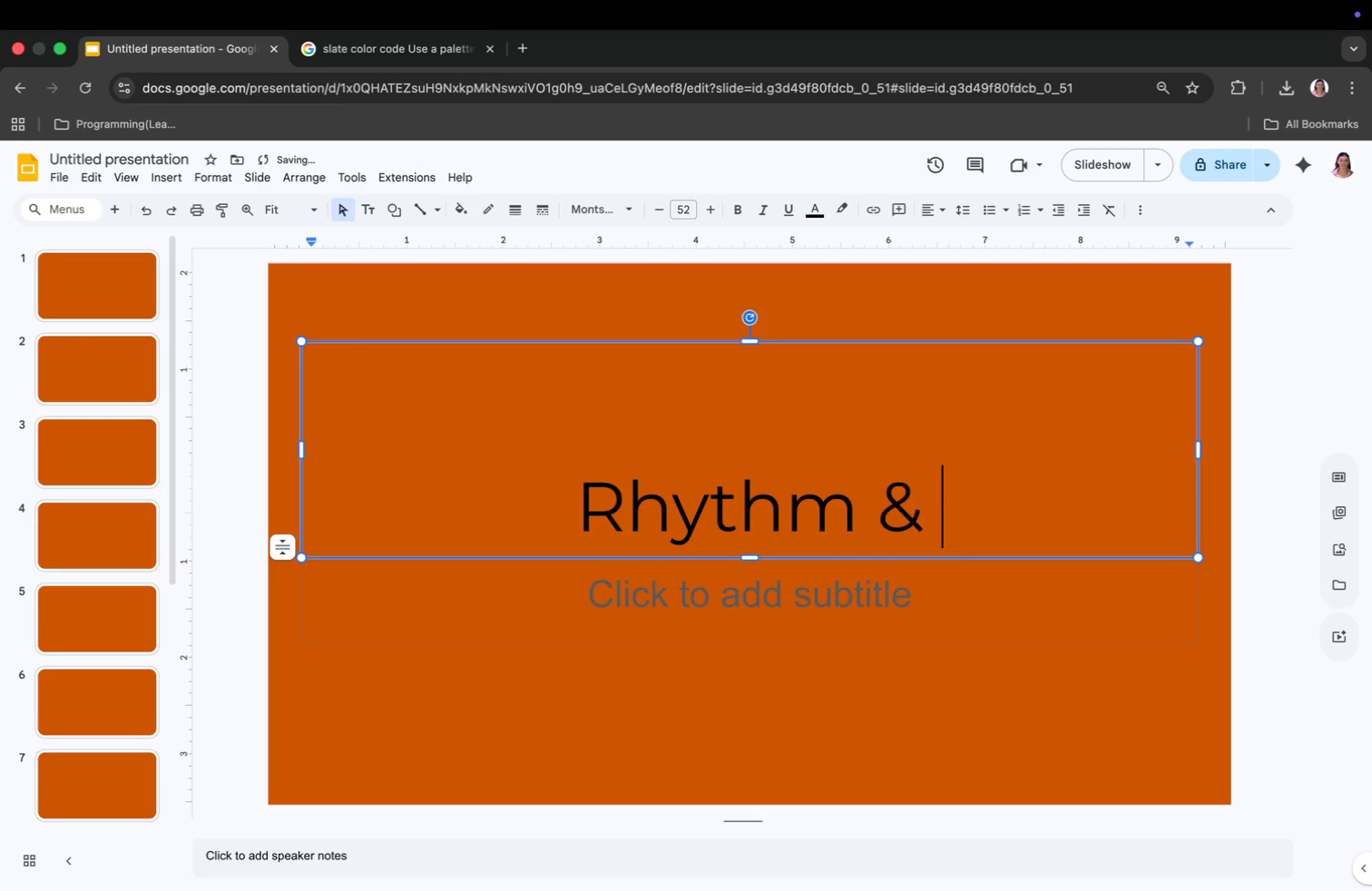 
wait(9.37)
 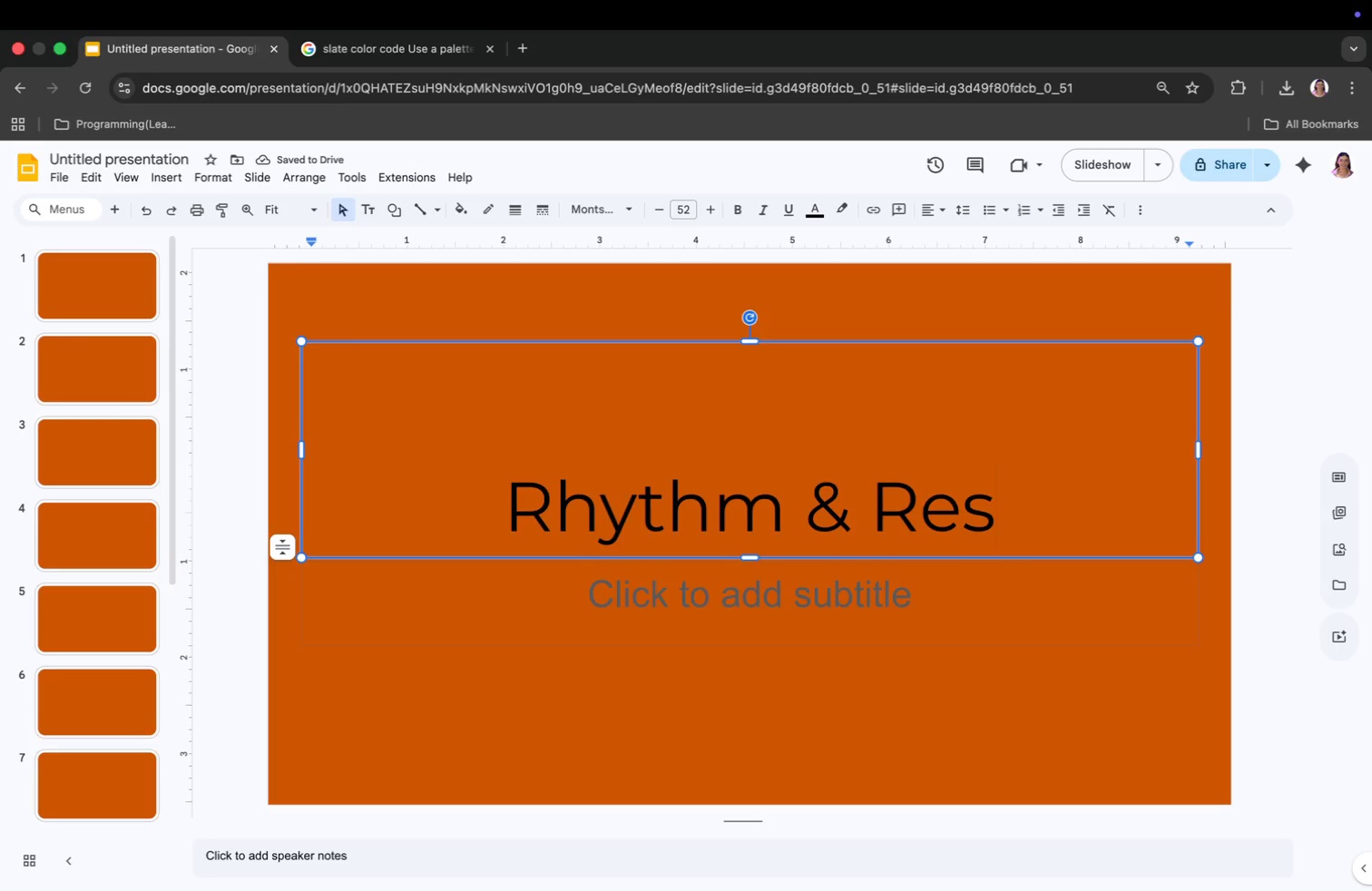 
type( is)
 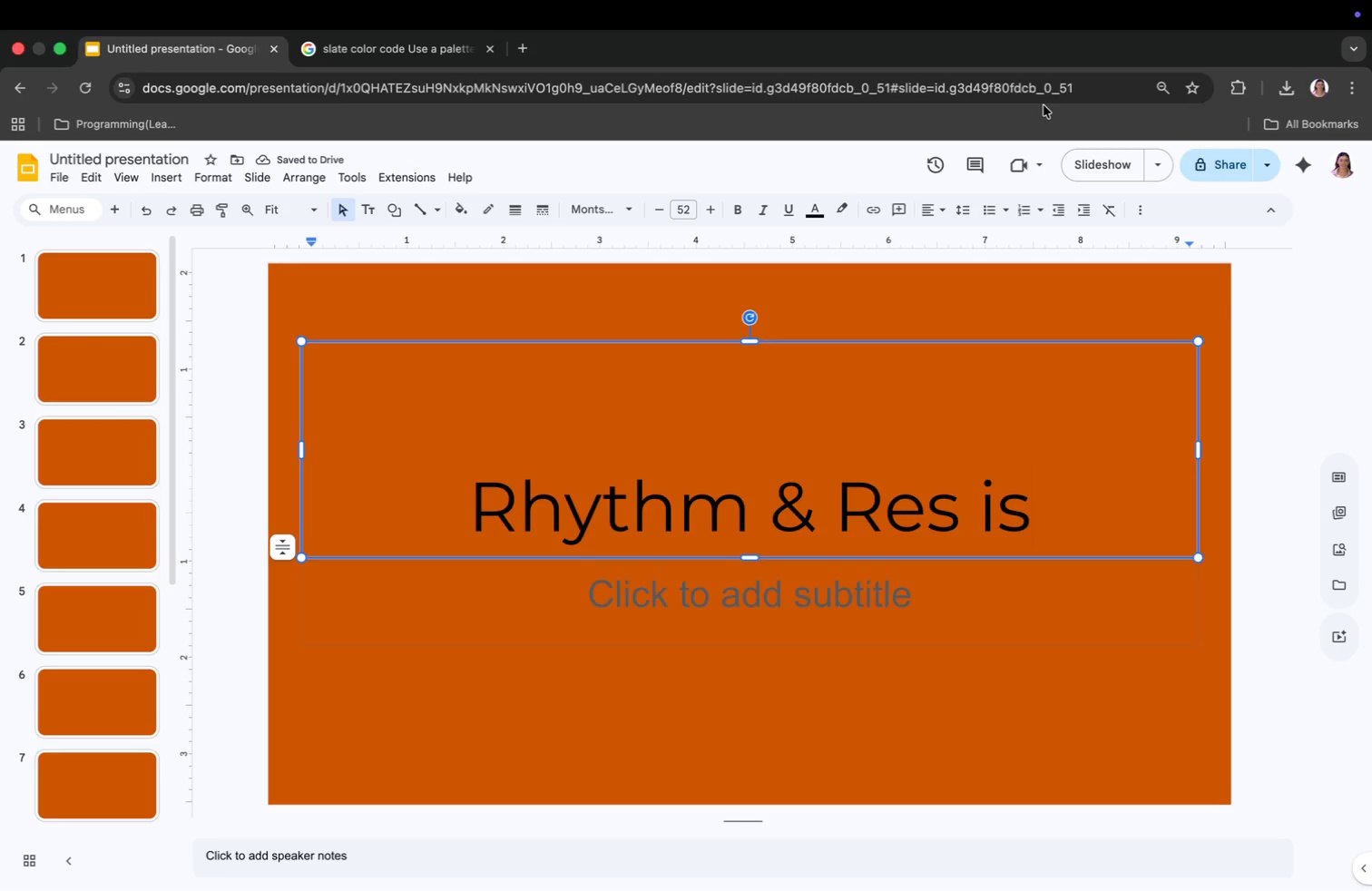 
wait(7.24)
 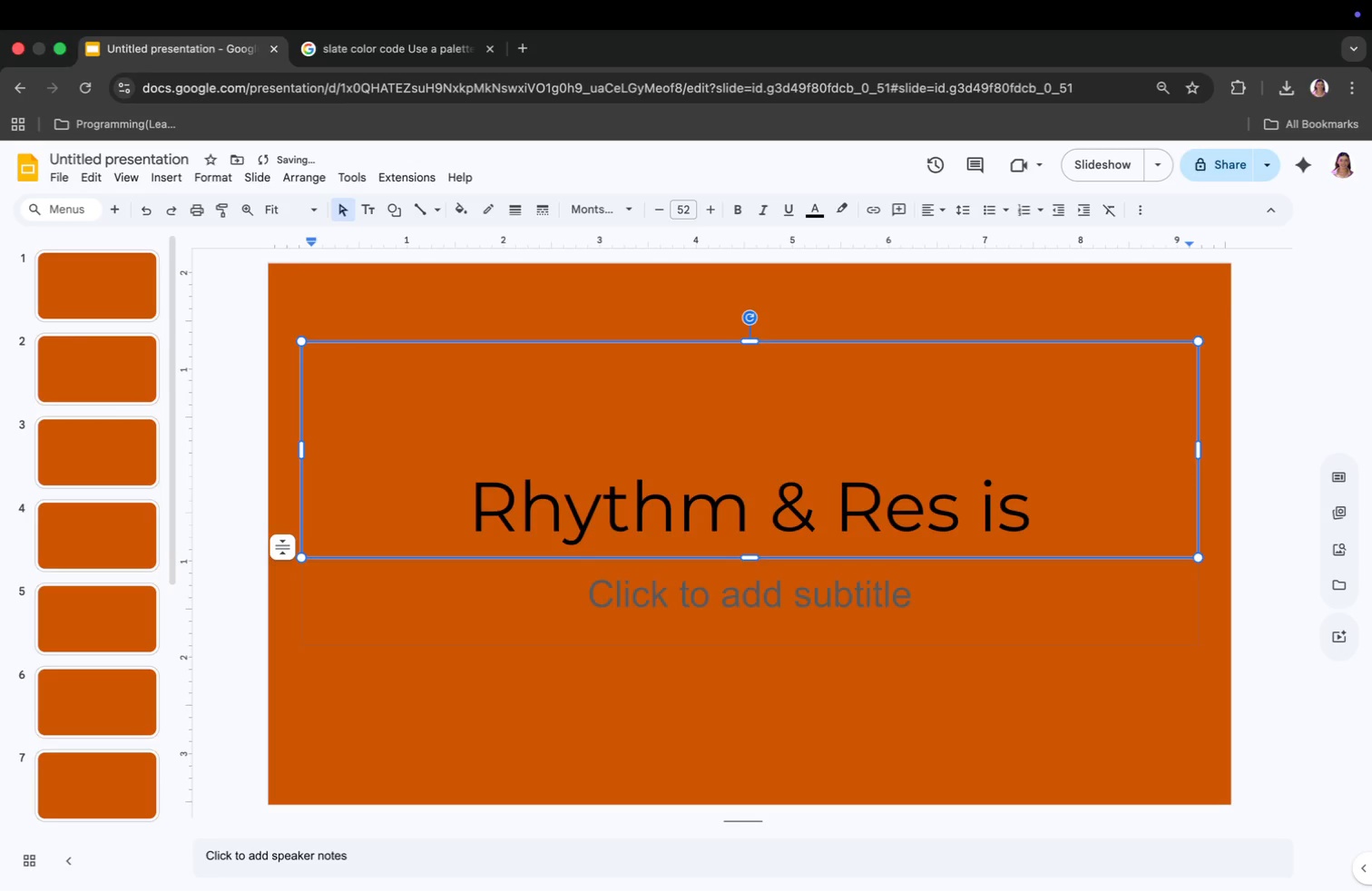 
key(Backspace)
key(Backspace)
key(Backspace)
type(istance)
 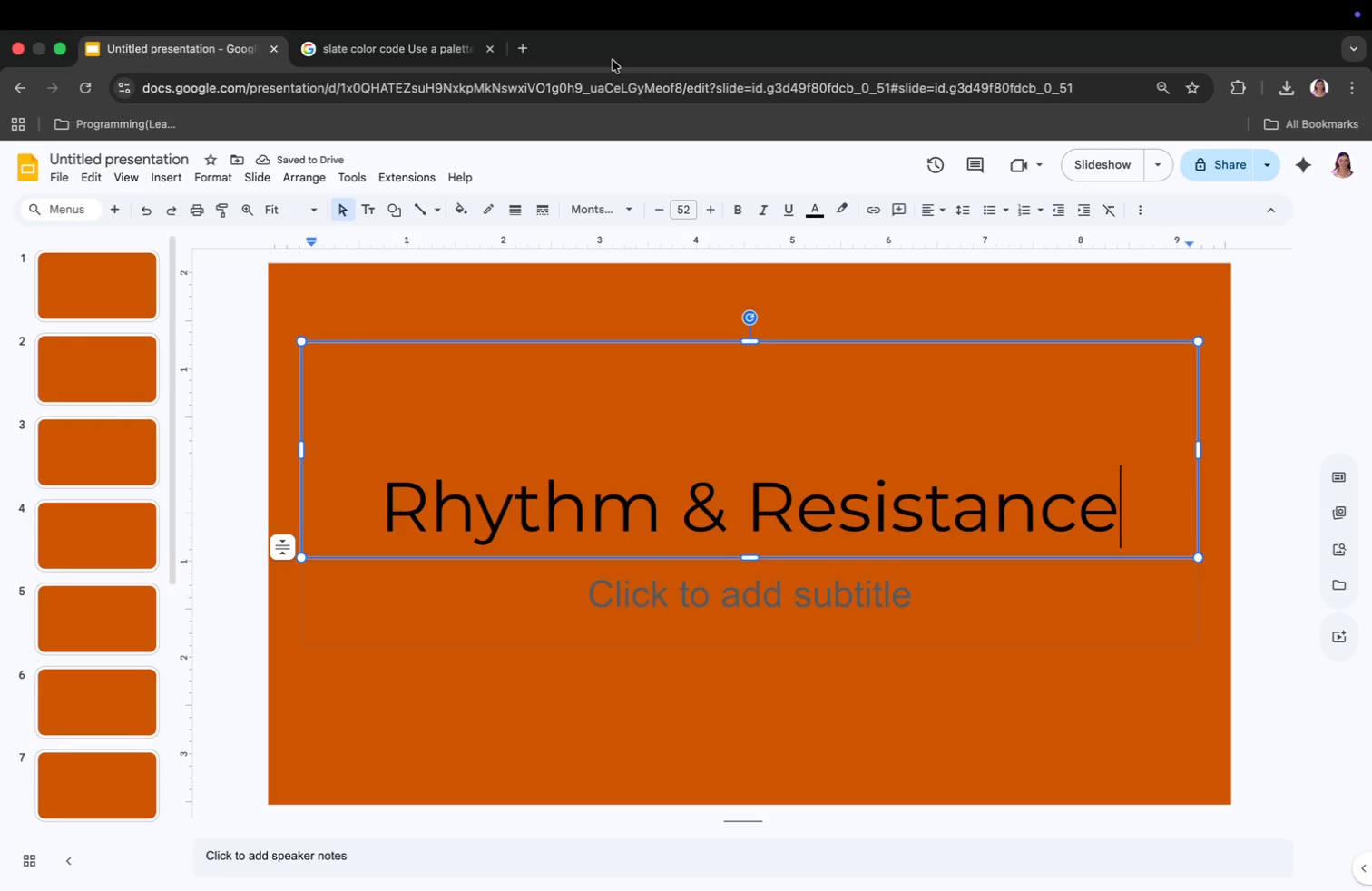 
wait(7.91)
 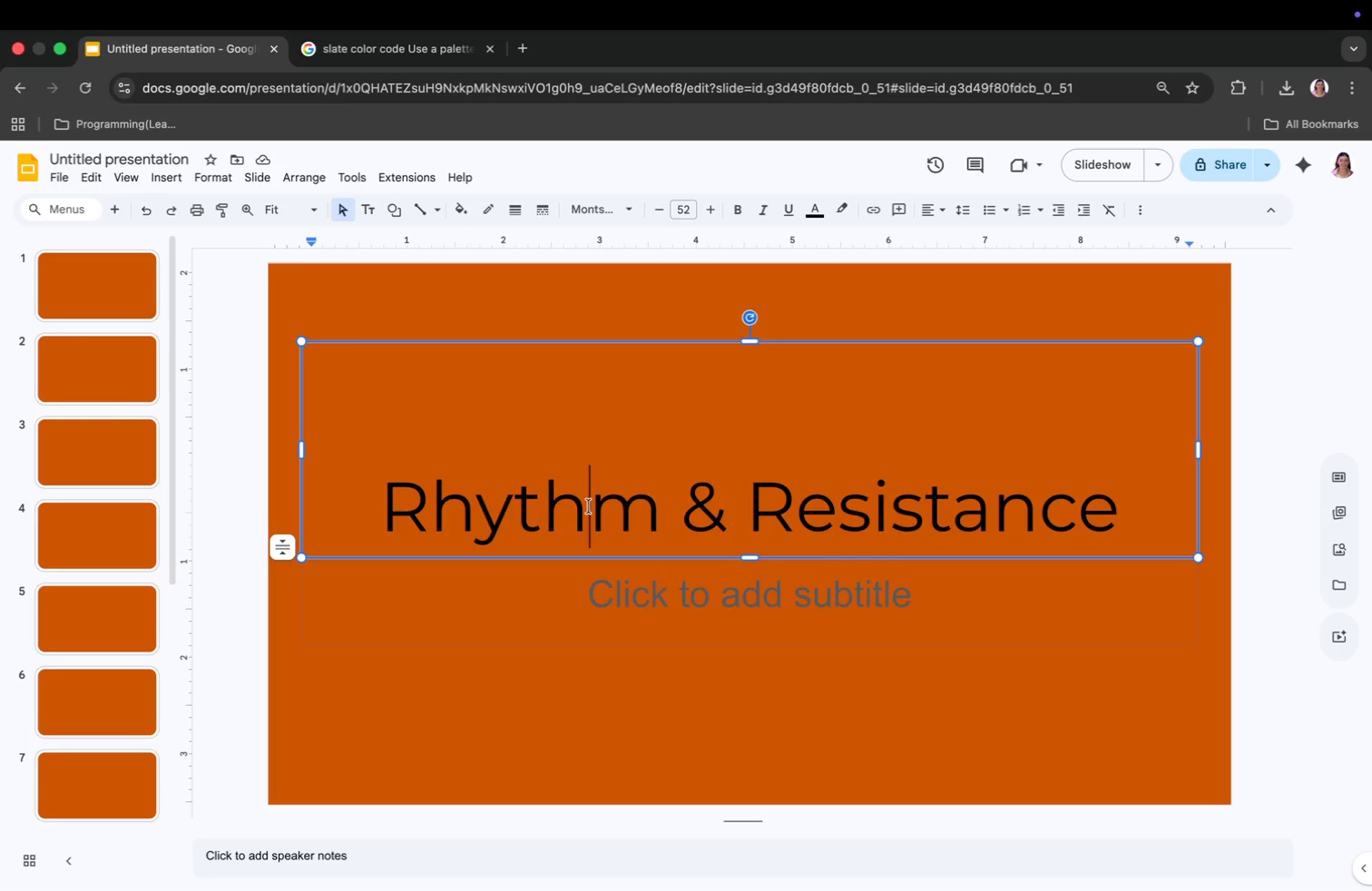 
key(Meta+A)
 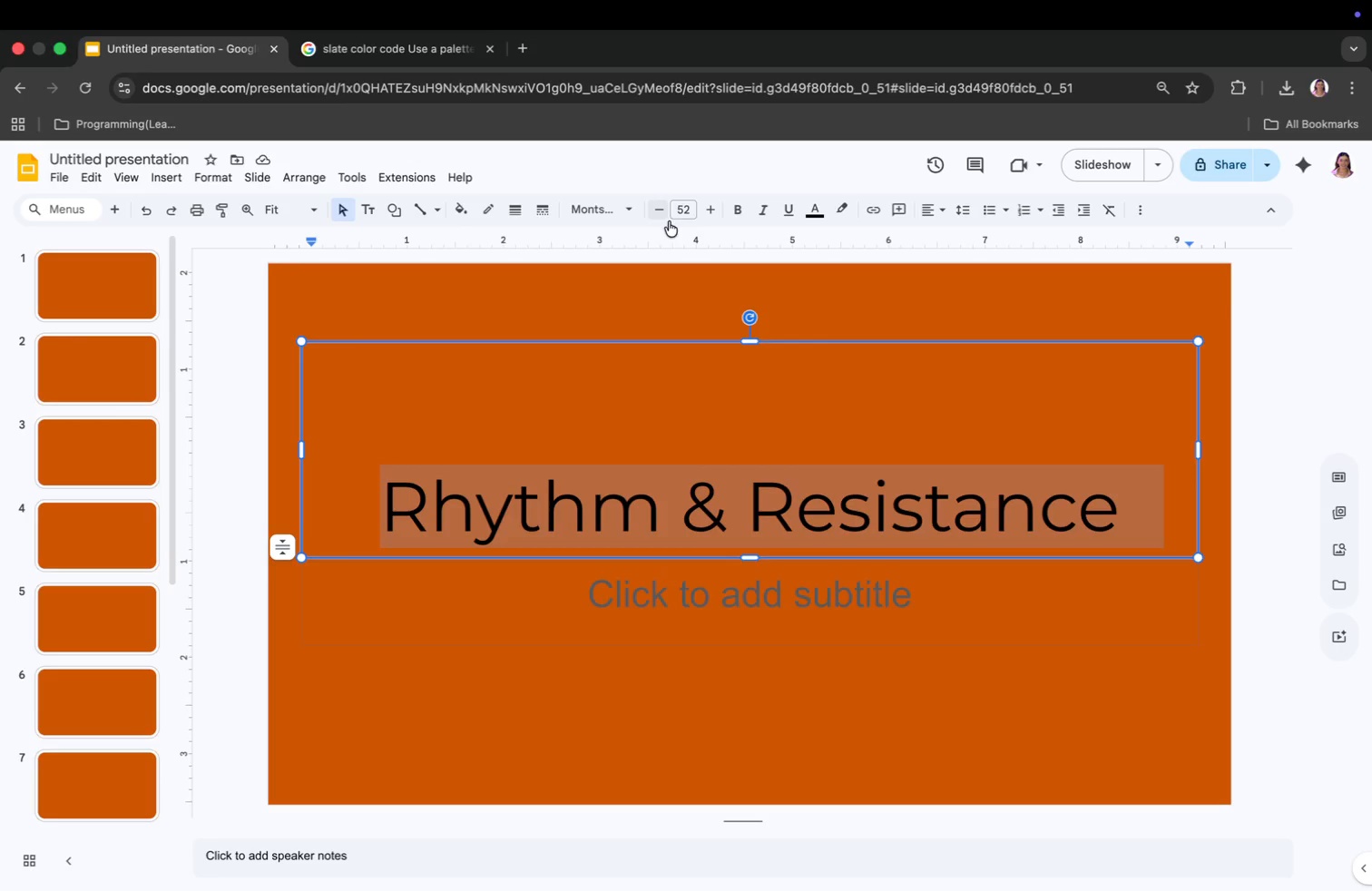 
left_click([613, 209])
 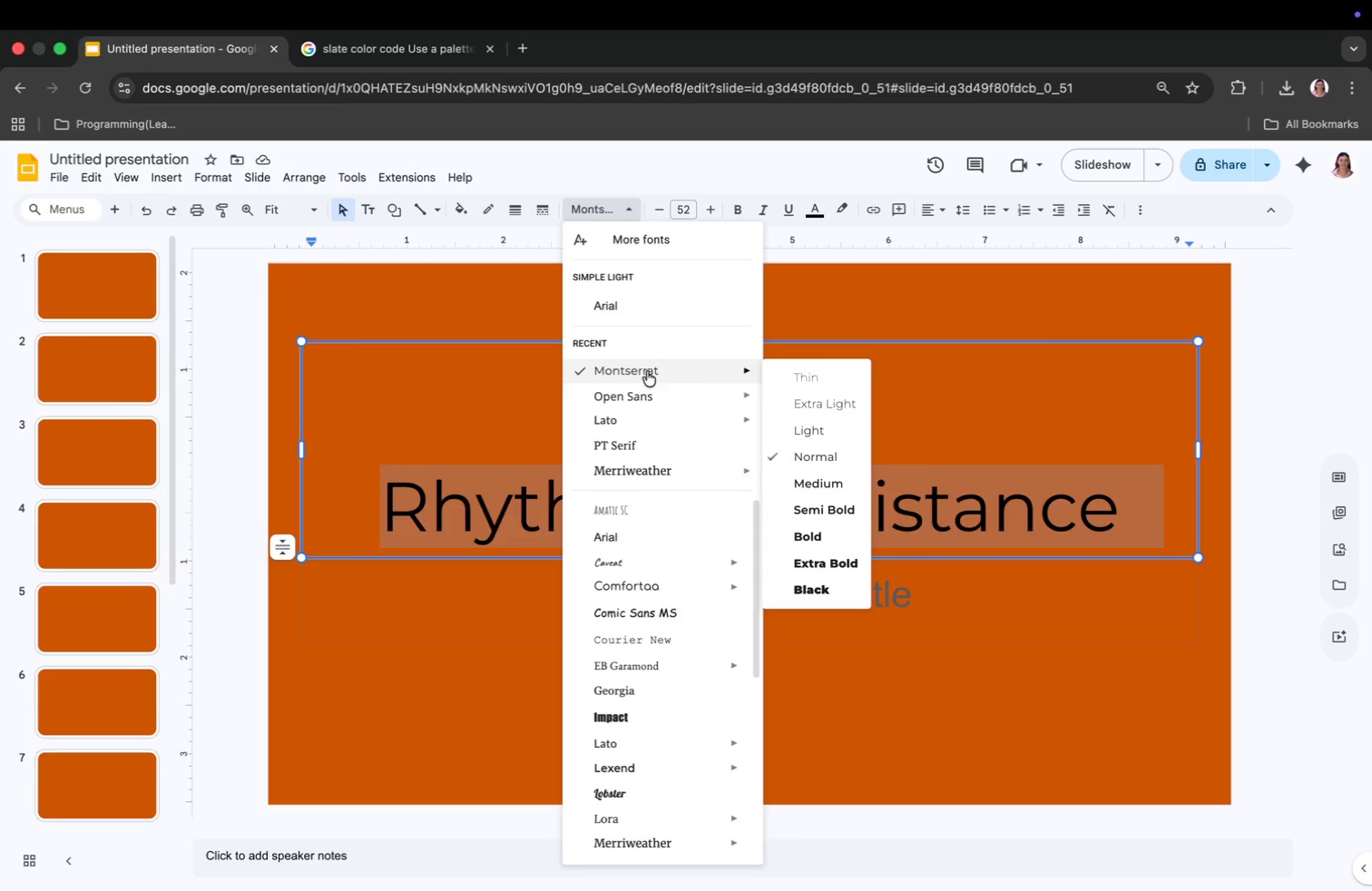 
left_click([647, 371])
 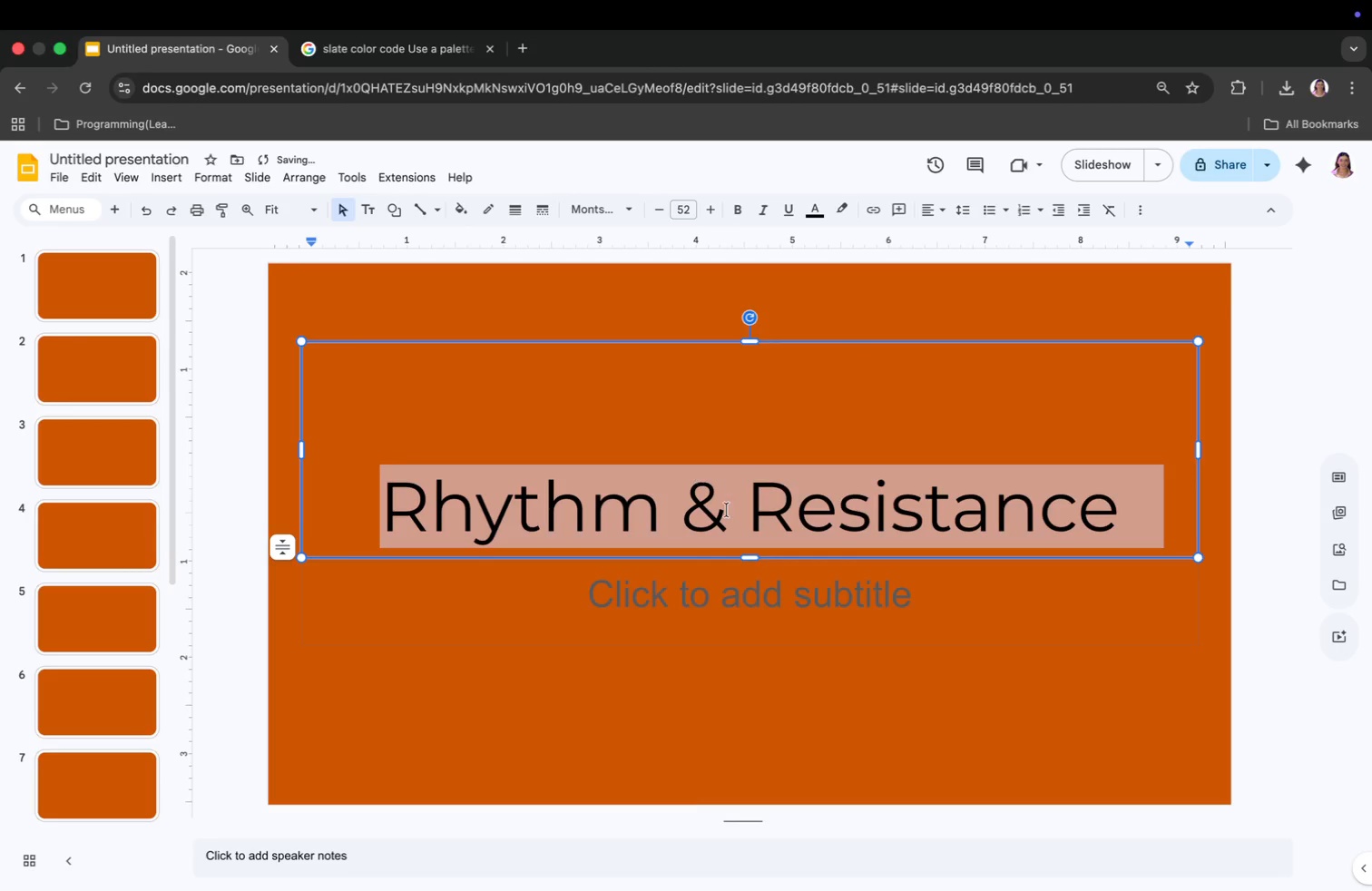 
left_click_drag(start_coordinate=[748, 344], to_coordinate=[745, 438])
 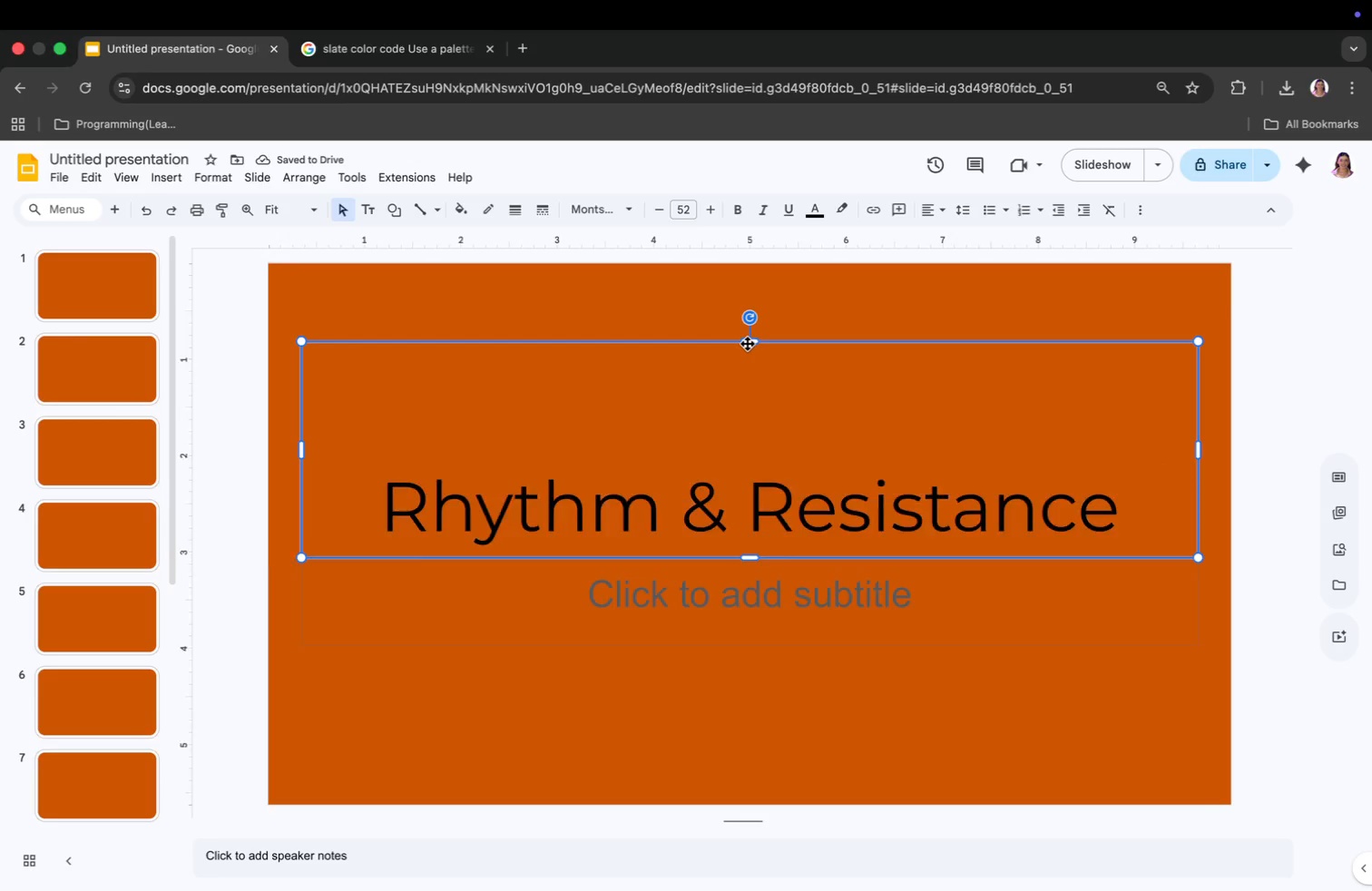 
left_click_drag(start_coordinate=[753, 435], to_coordinate=[730, 529])
 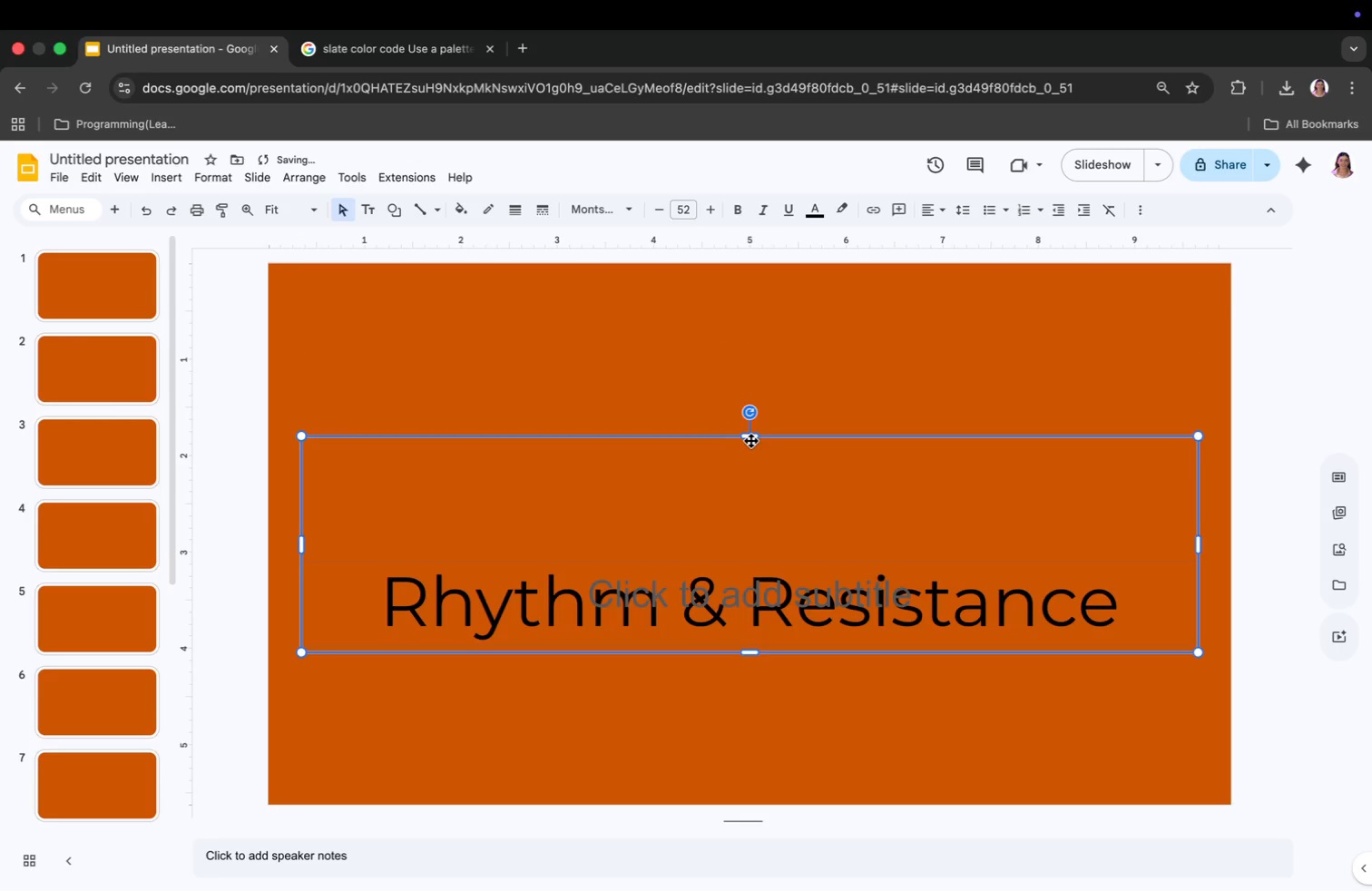 
left_click_drag(start_coordinate=[750, 555], to_coordinate=[751, 353])
 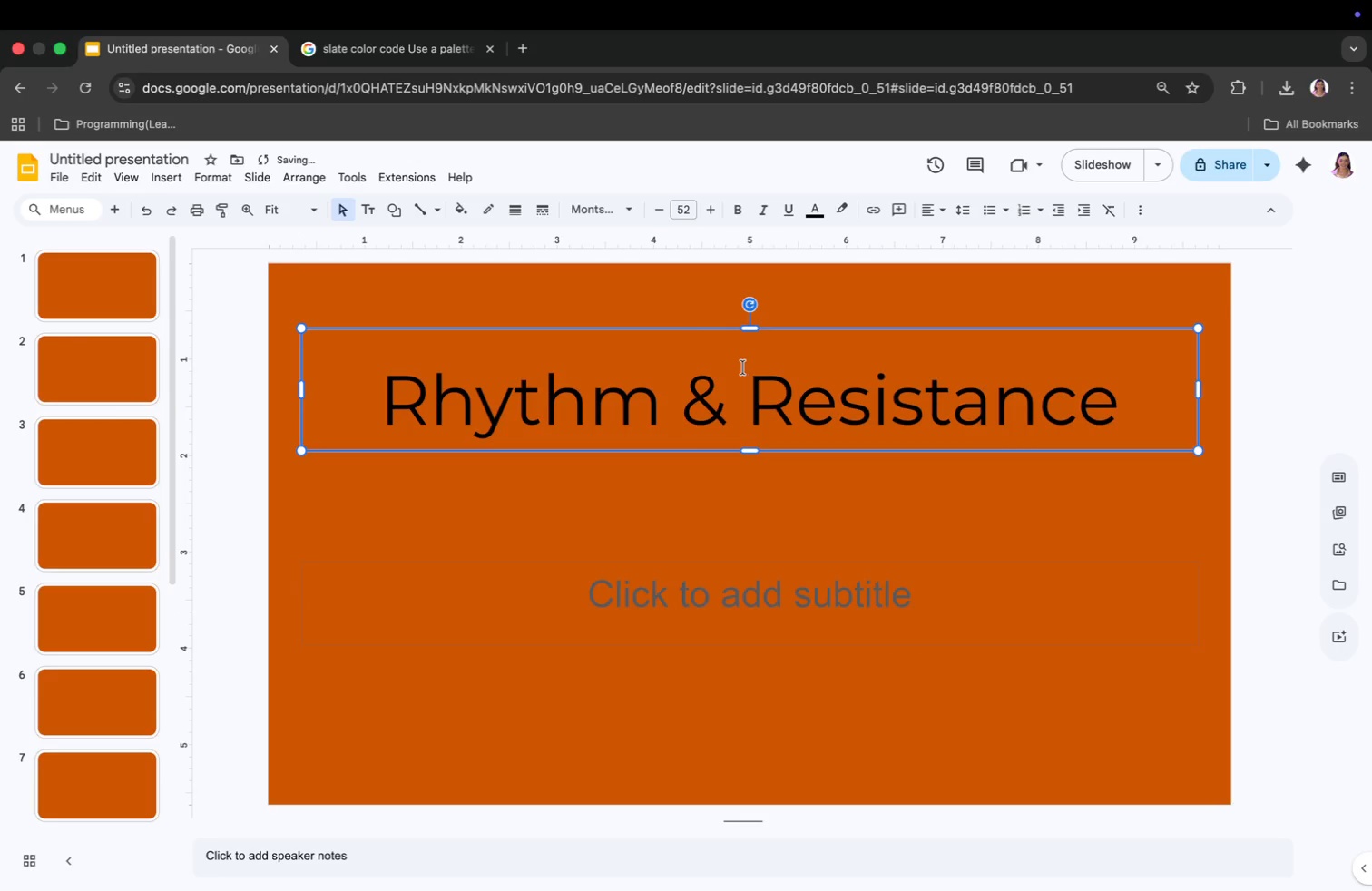 
left_click([770, 519])
 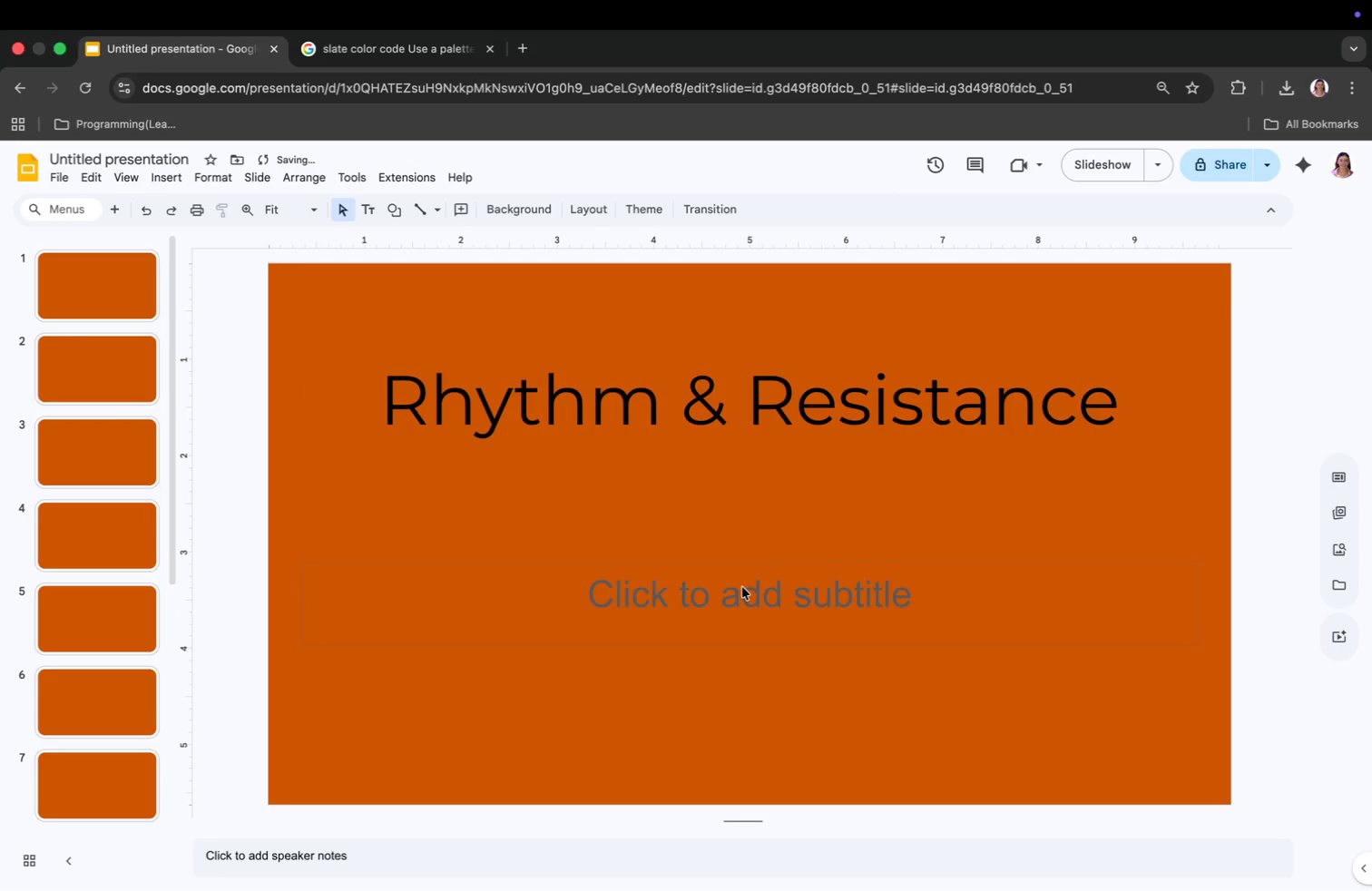 
left_click([742, 587])
 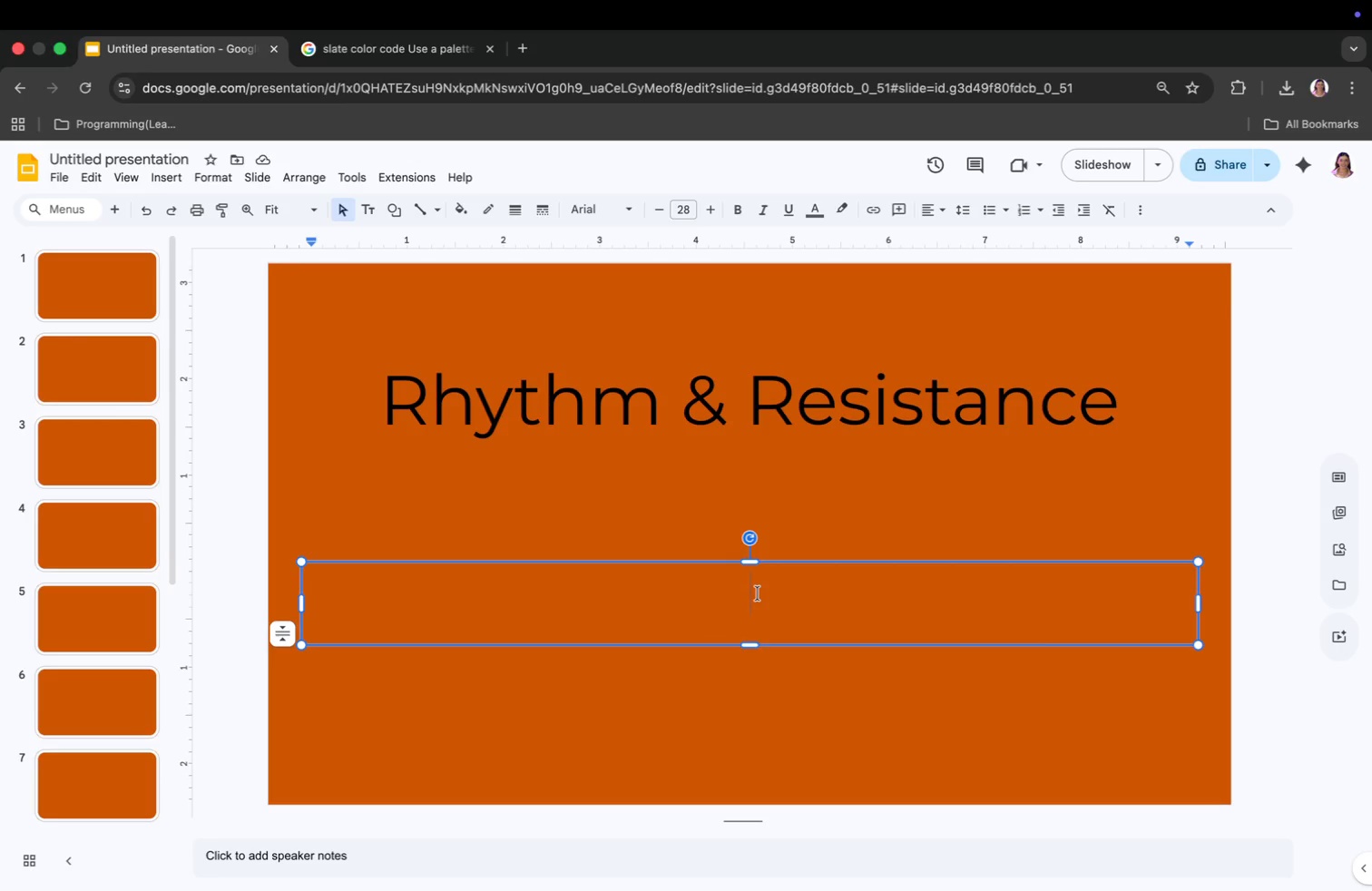 
left_click([797, 436])
 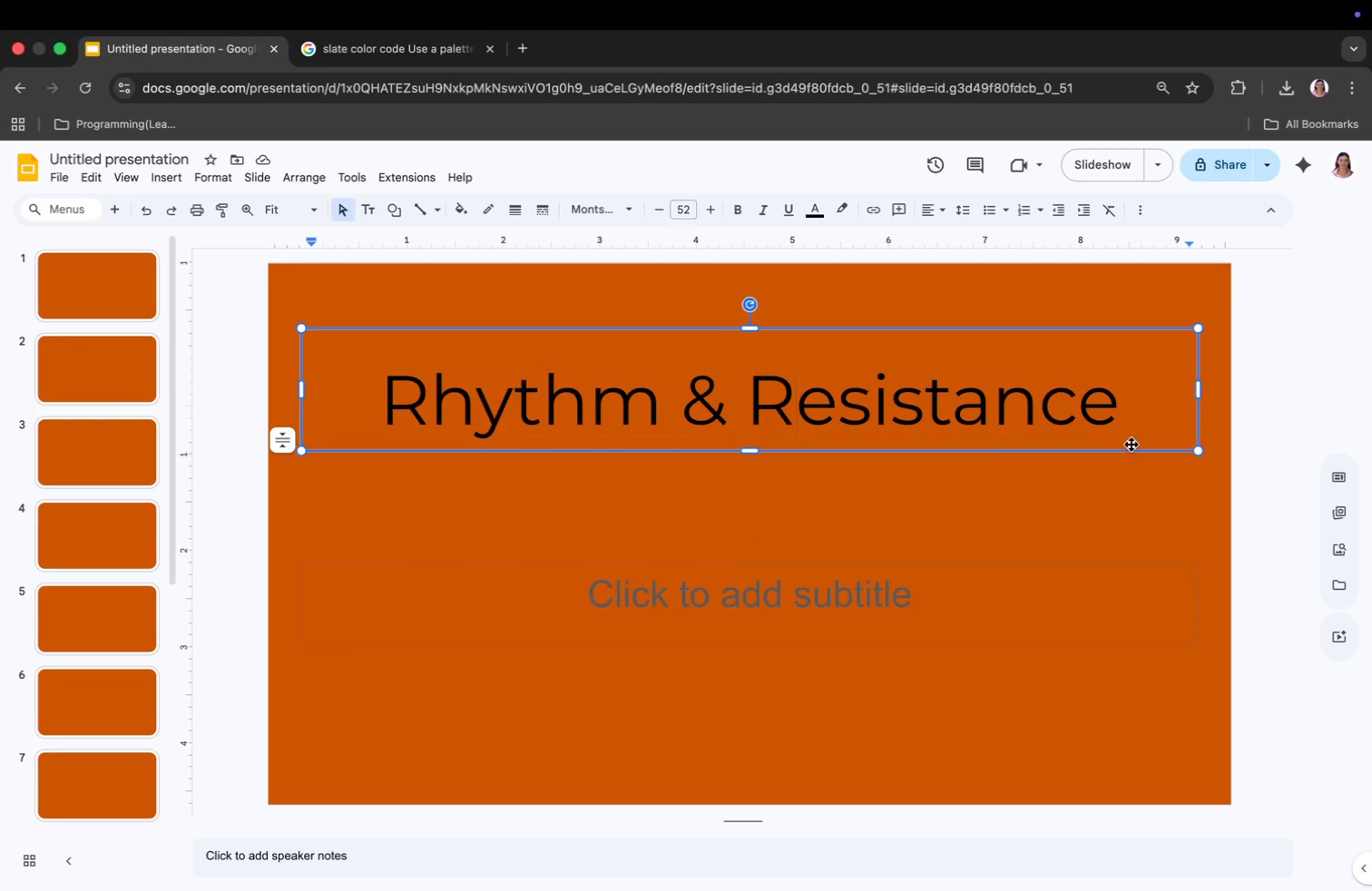 
left_click([1130, 414])
 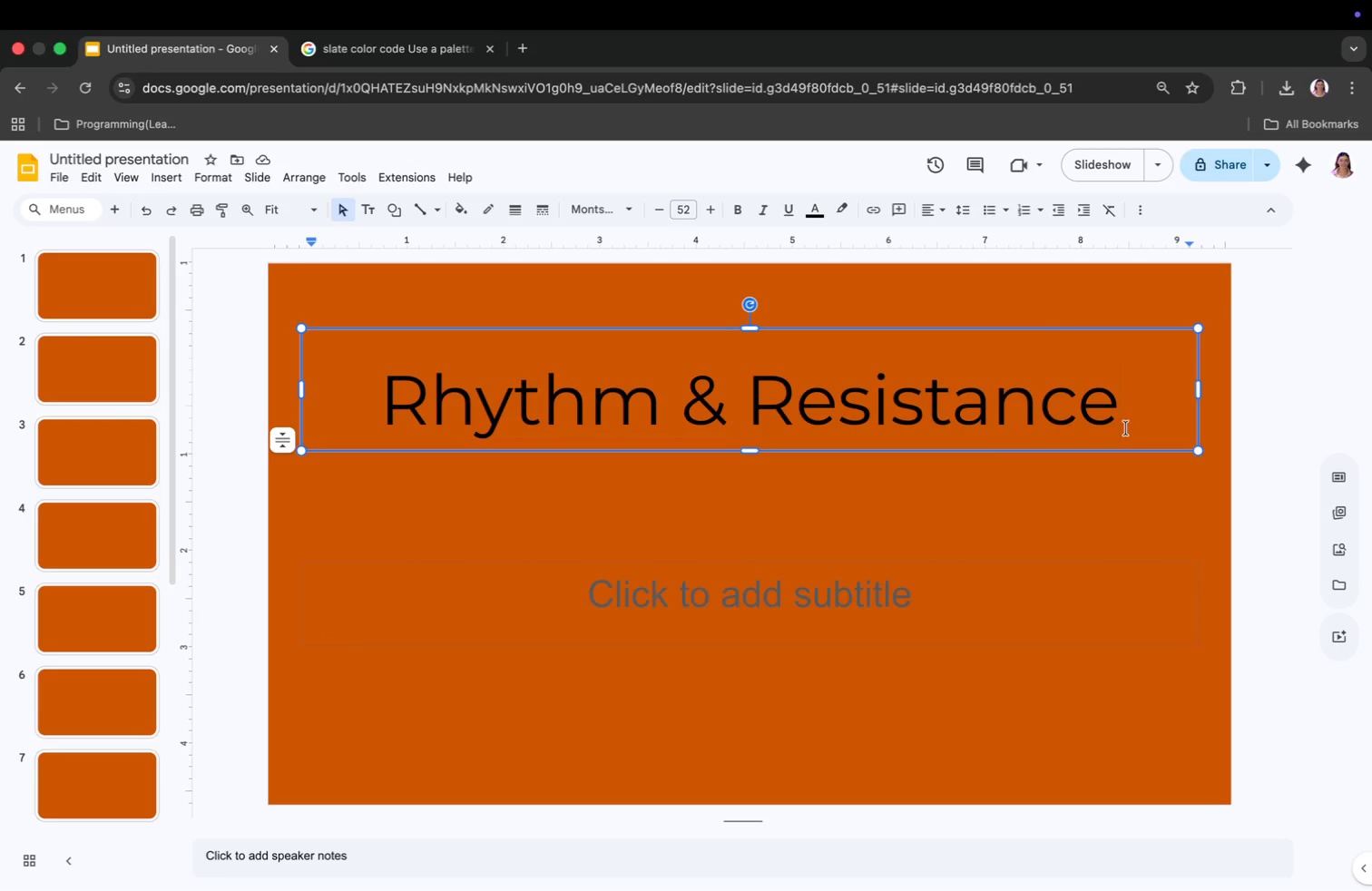 
key(Enter)
 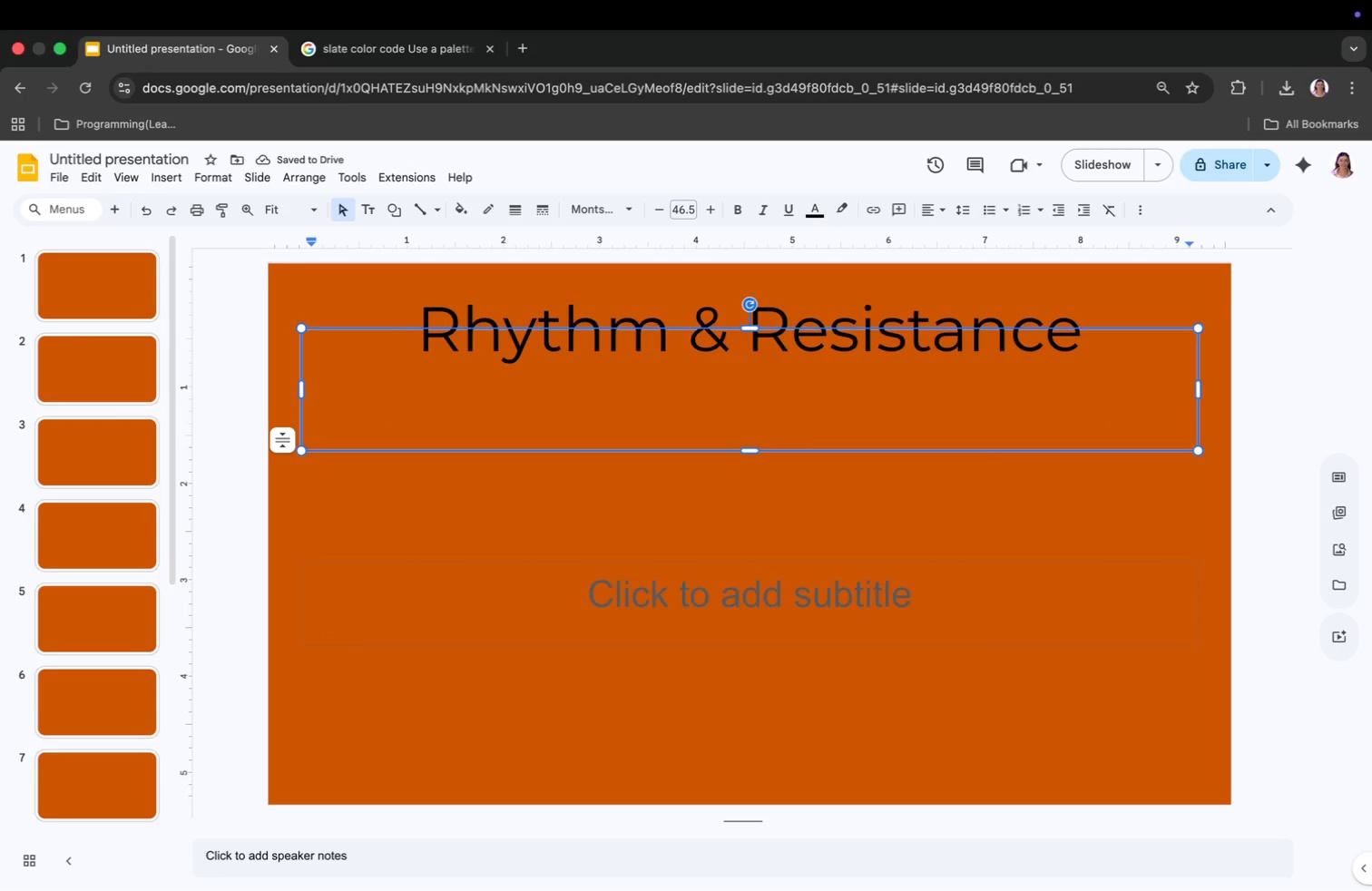 
wait(6.45)
 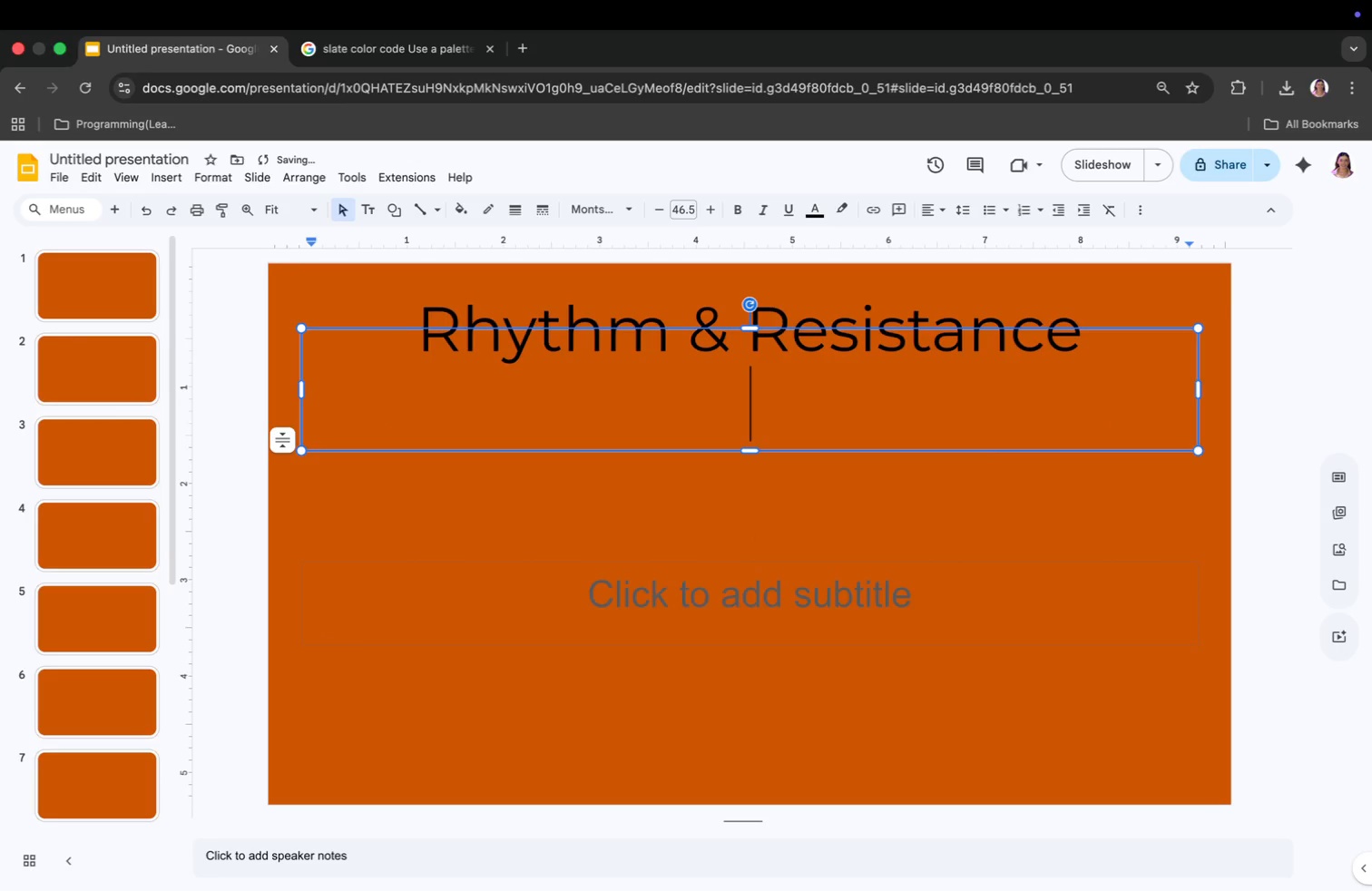 
type(Fuild Defense Certification Module)
 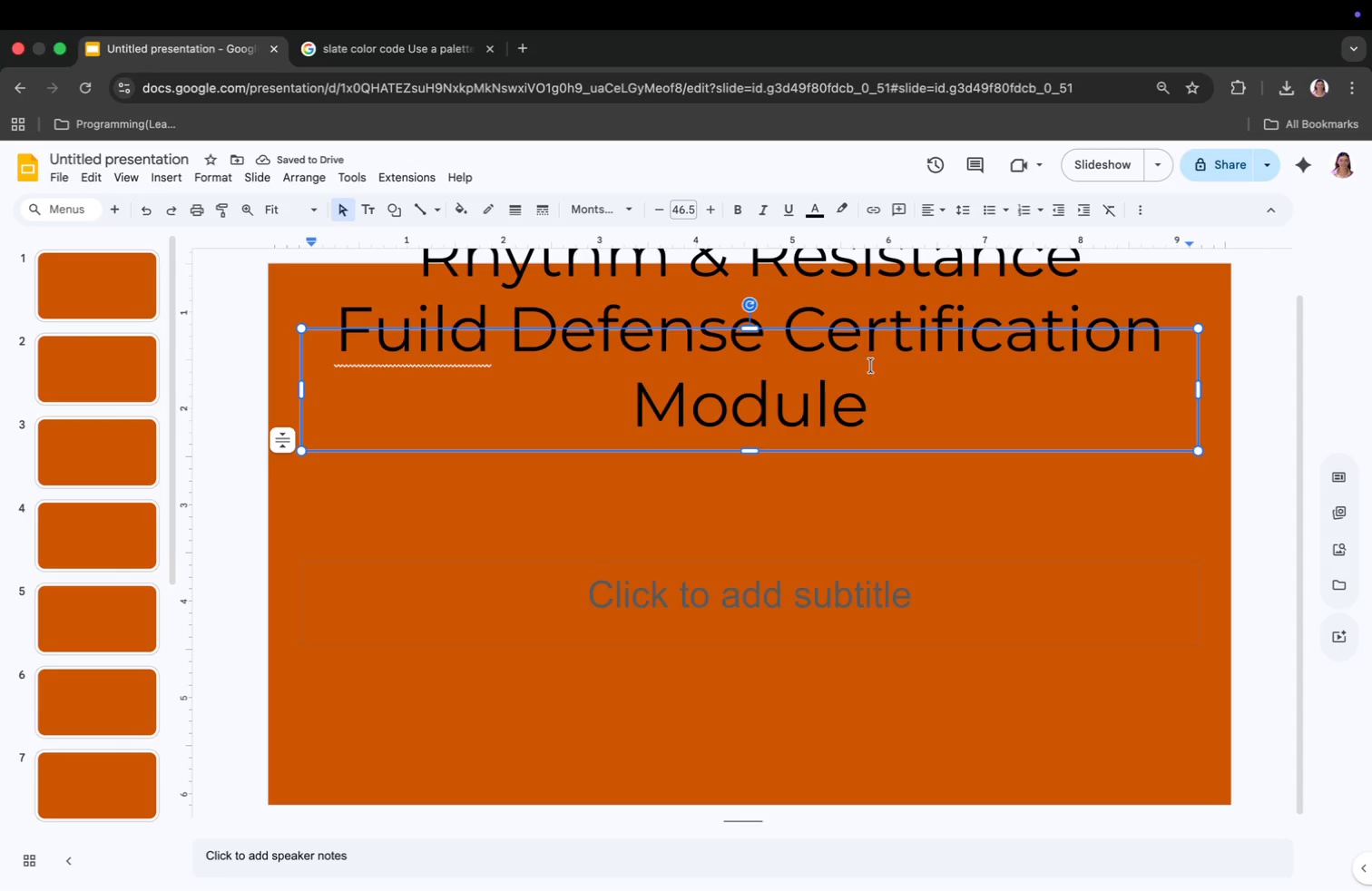 
left_click([444, 327])
 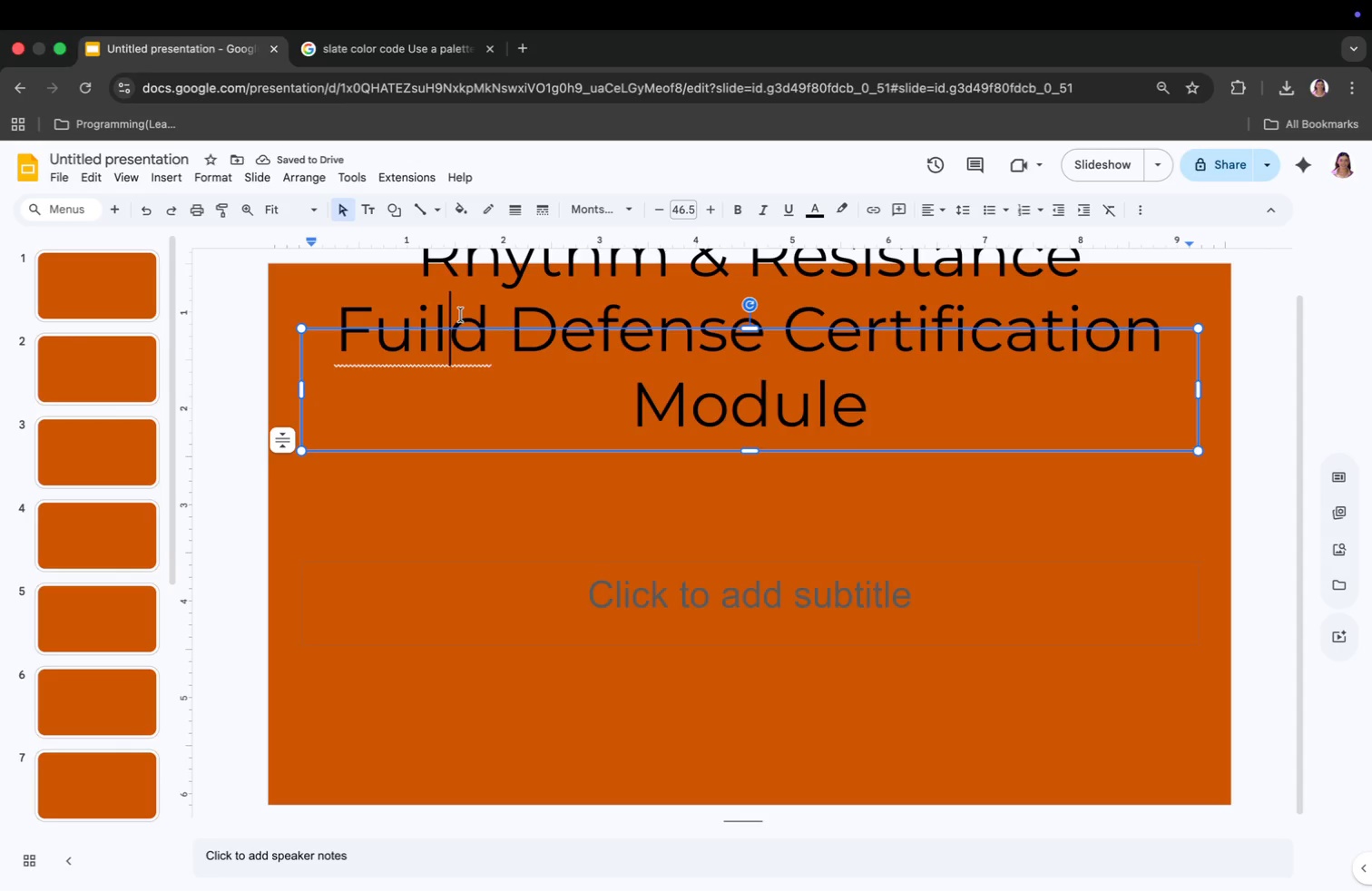 
key(Backspace)
 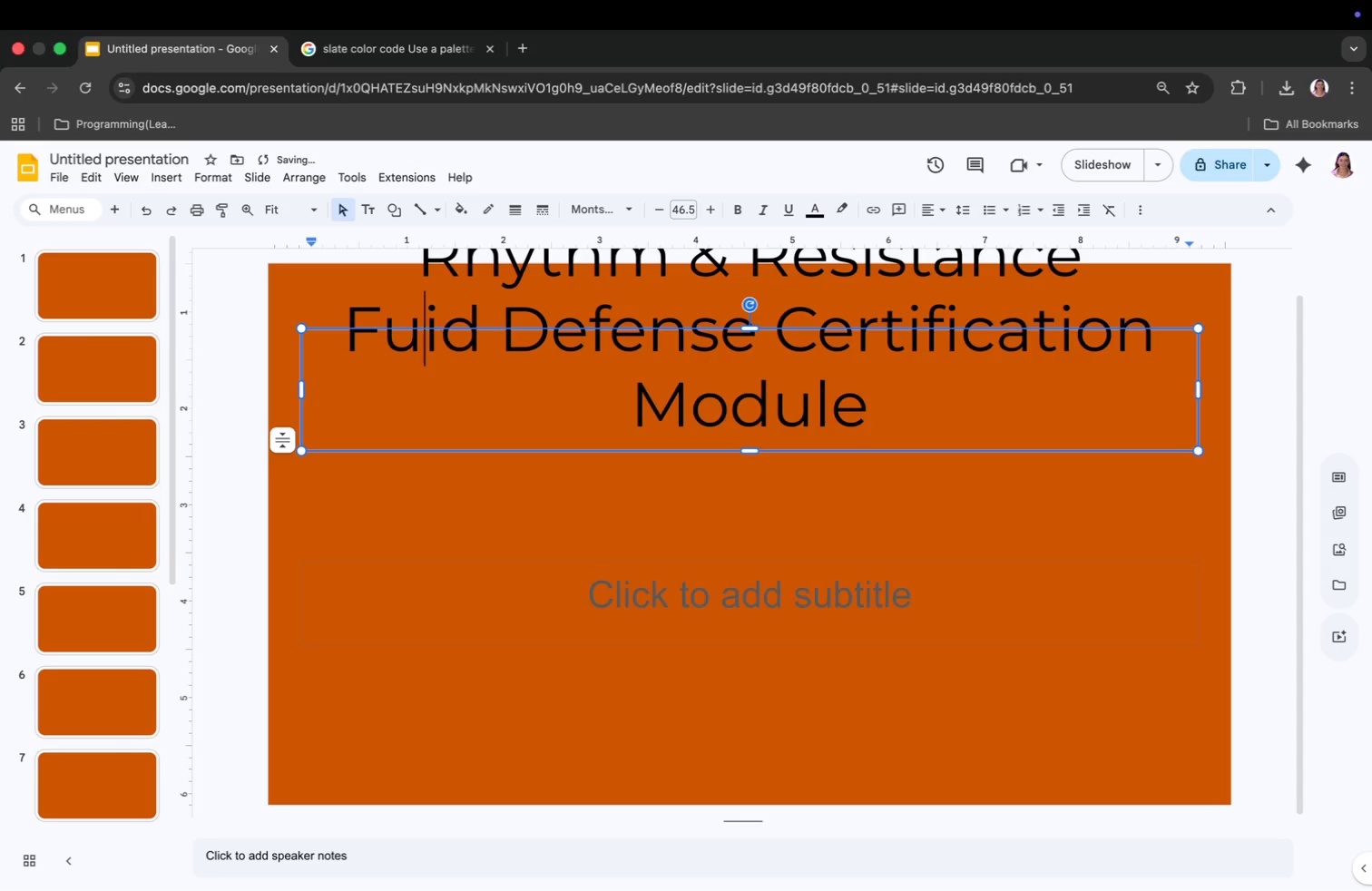 
key(ArrowLeft)
 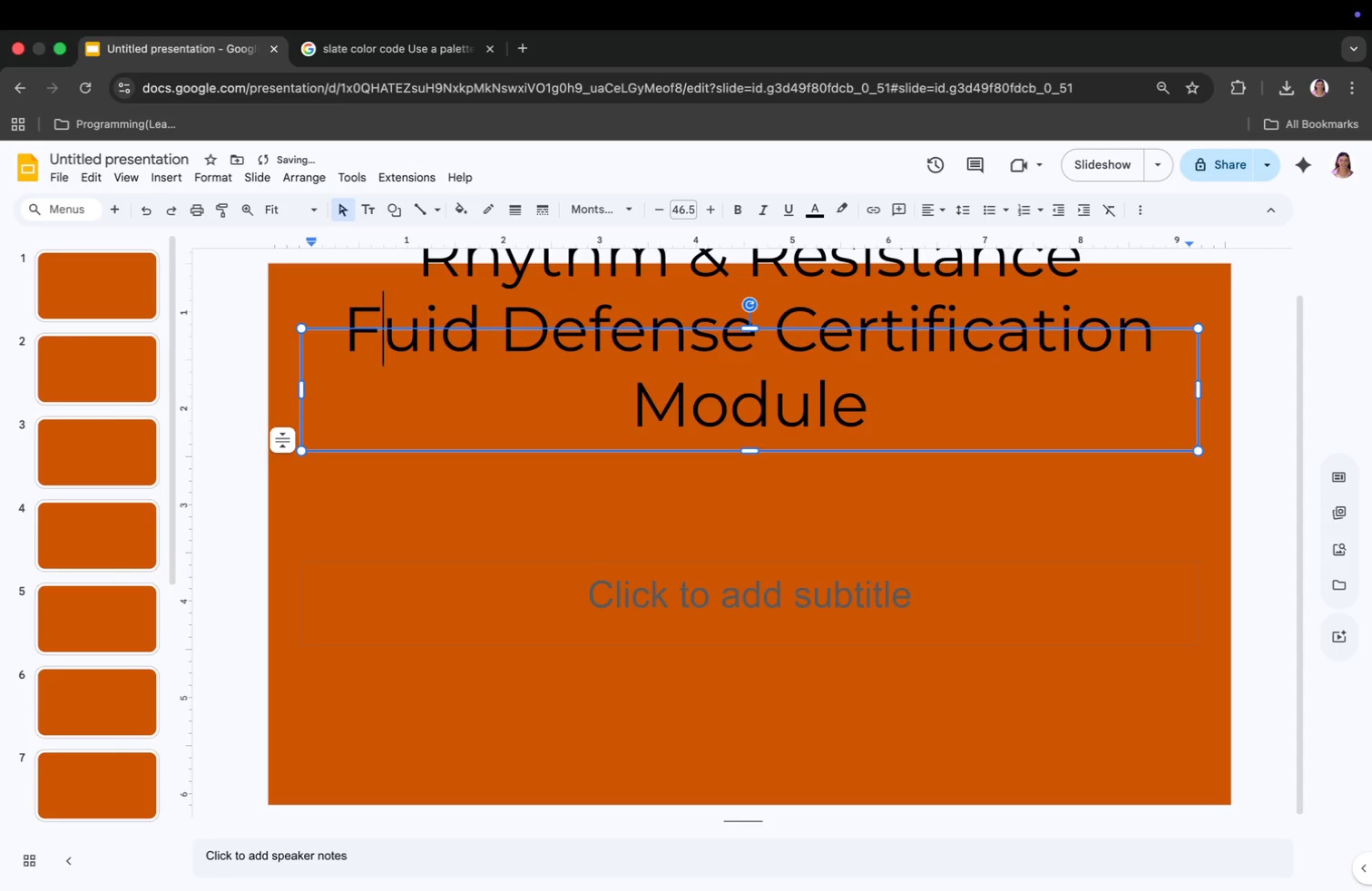 
key(ArrowLeft)
 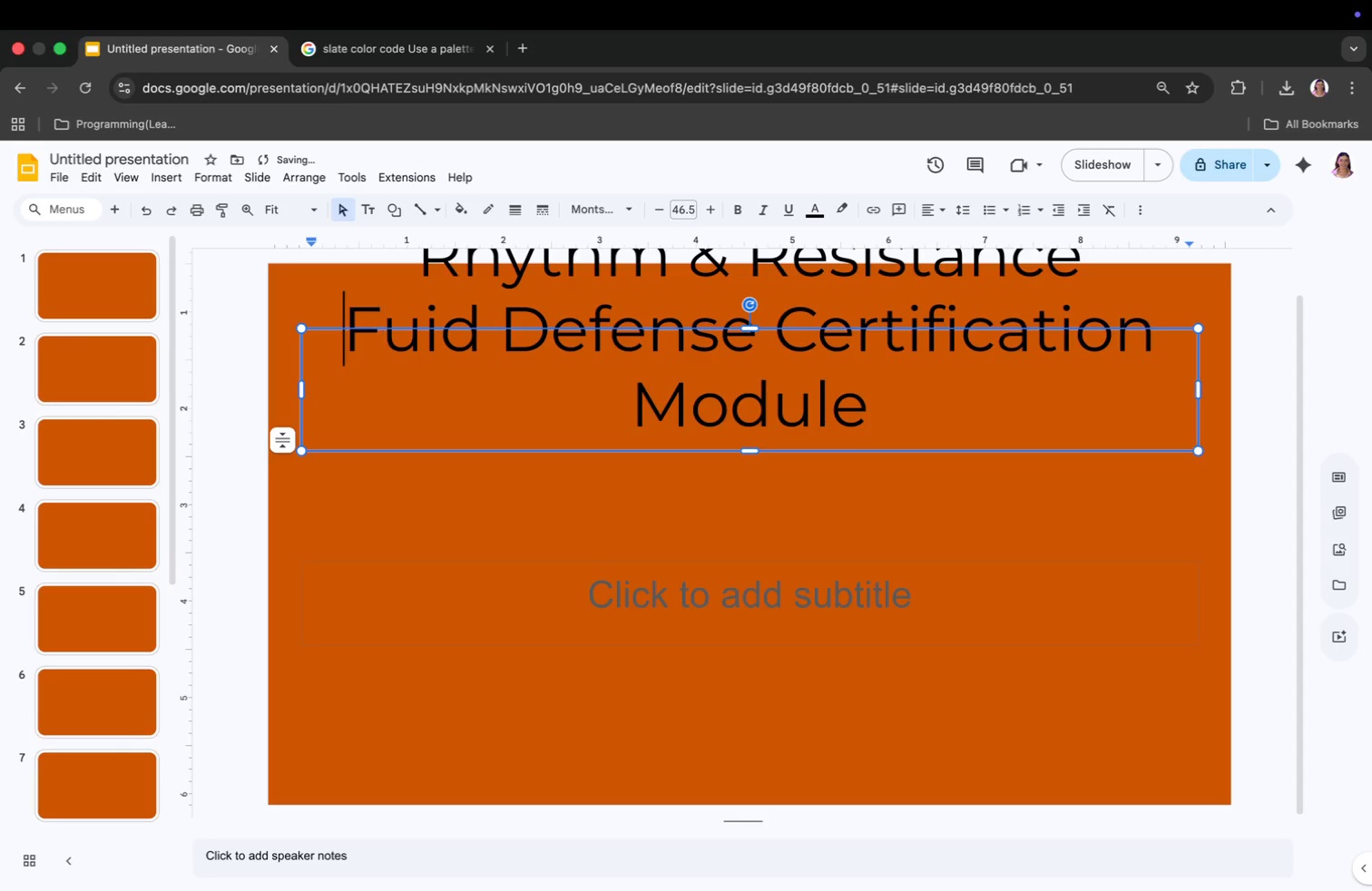 
key(ArrowLeft)
 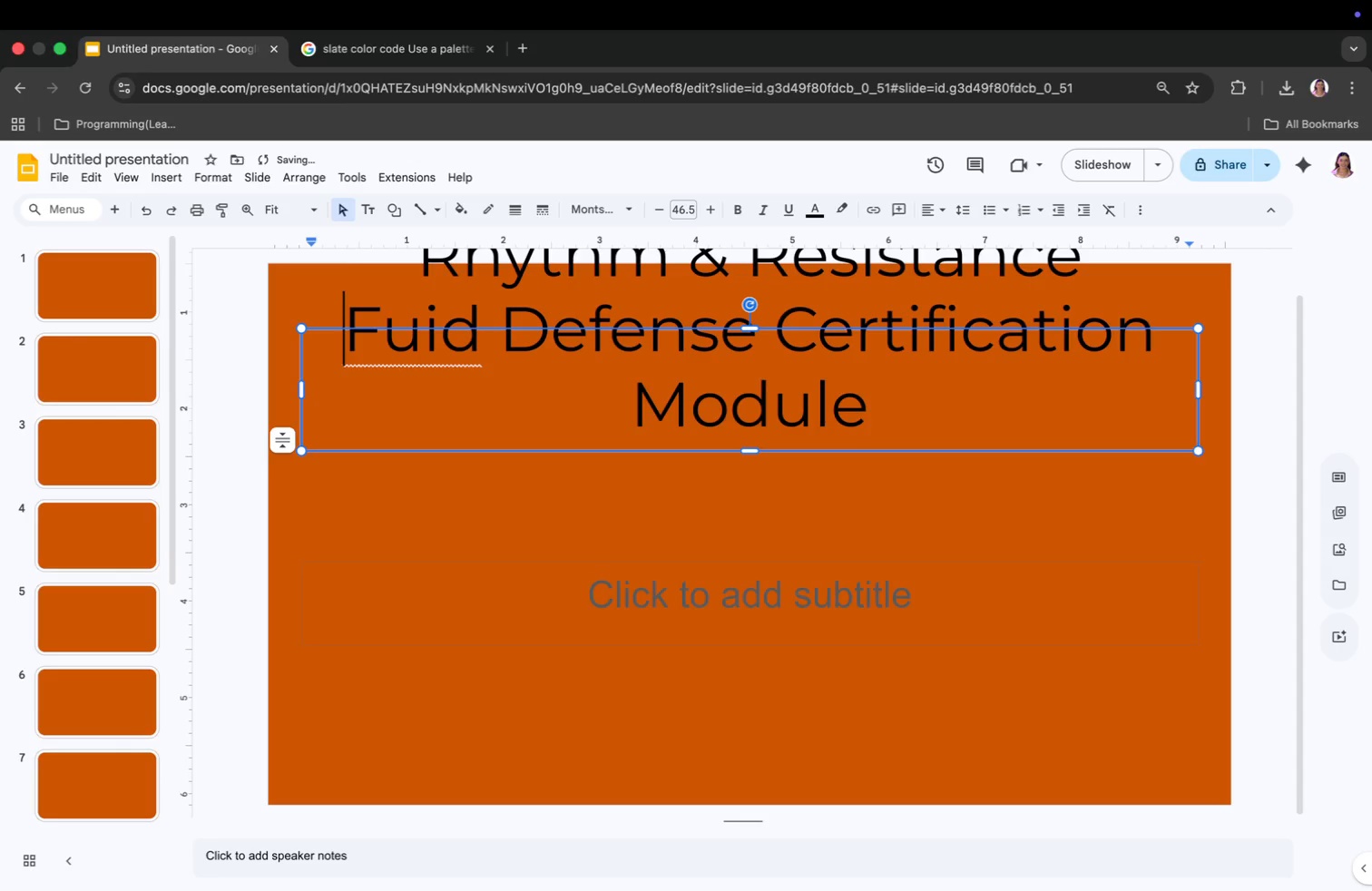 
key(ArrowRight)
 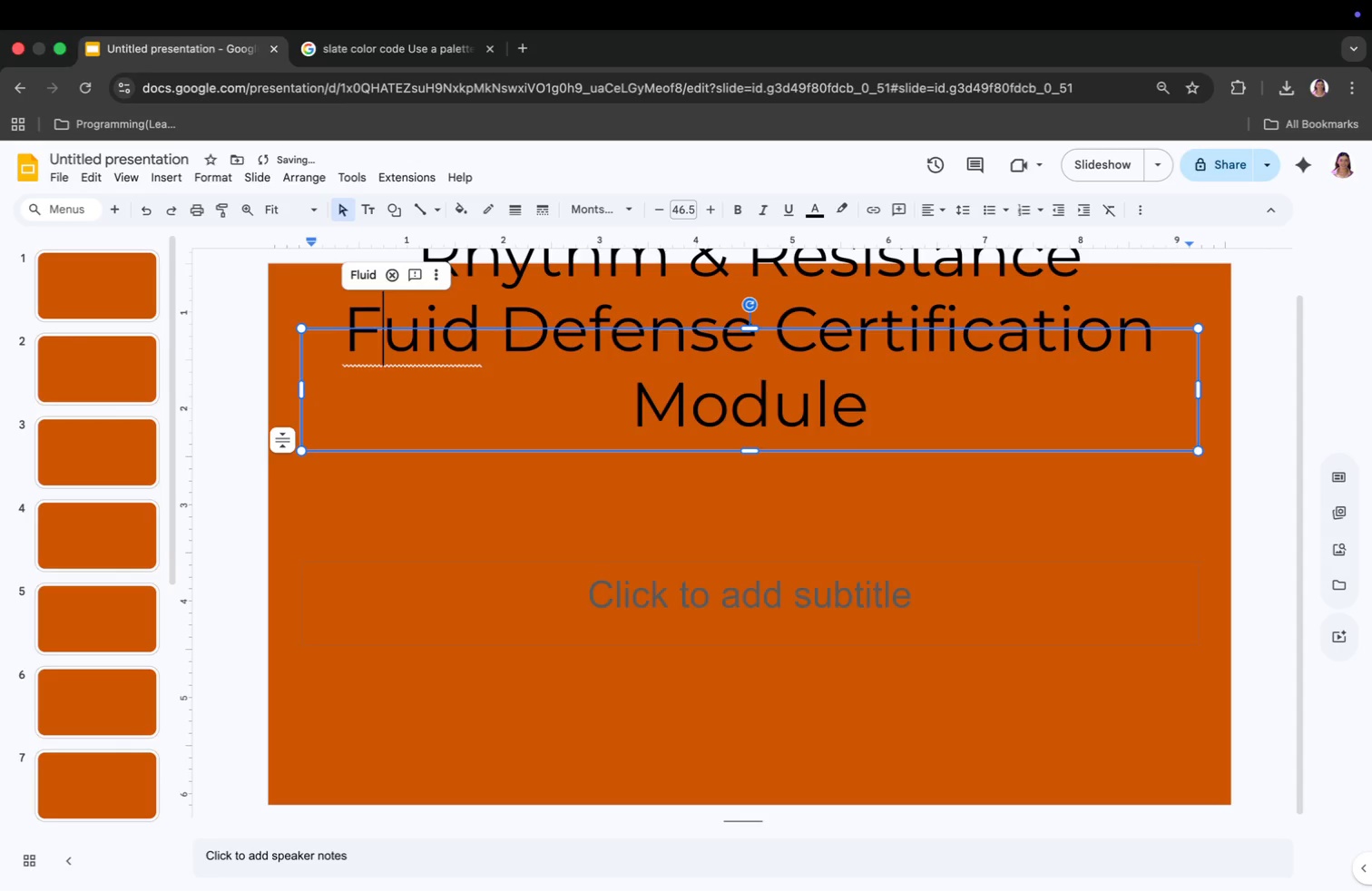 
key(L)
 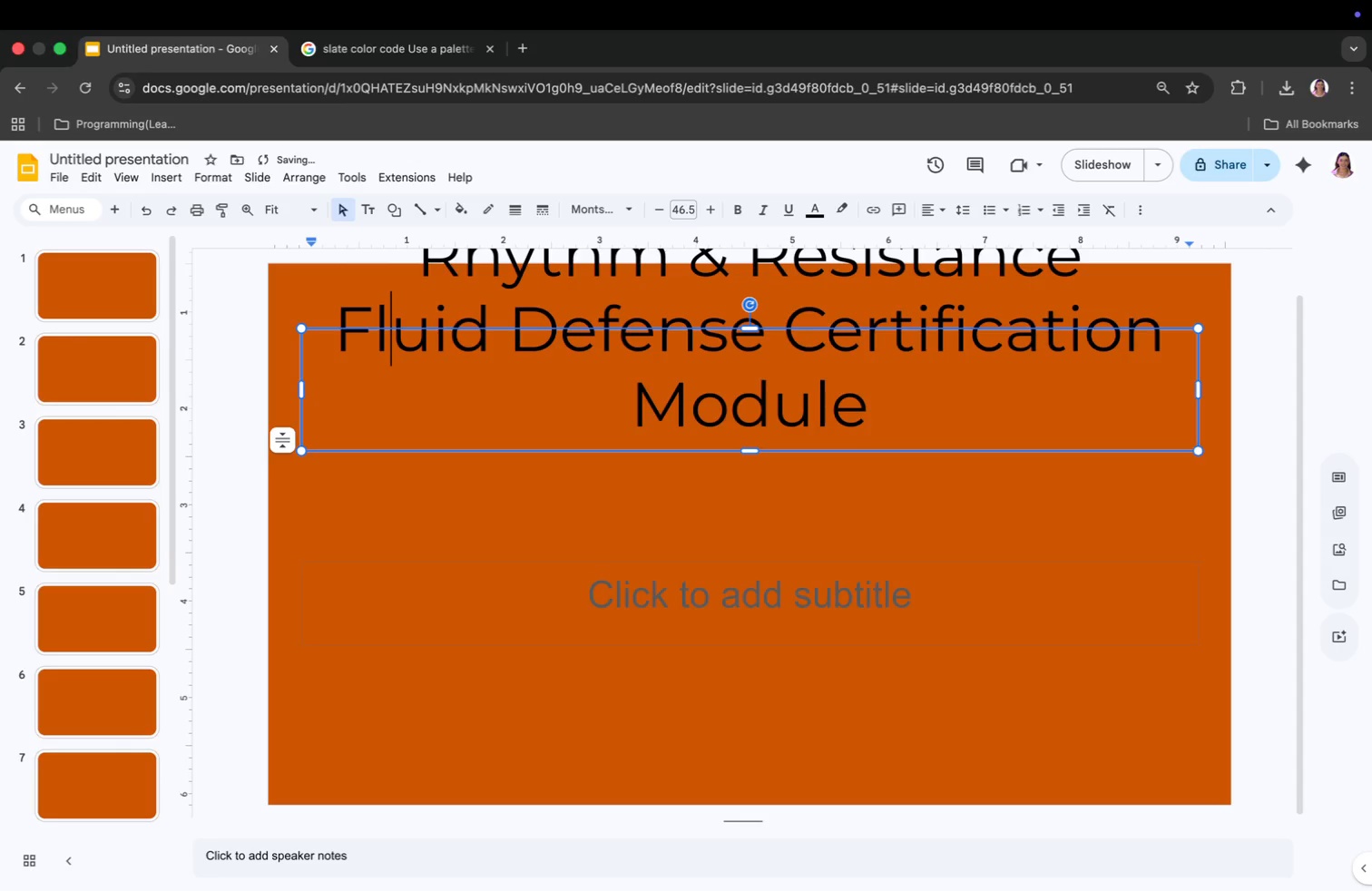 
scroll: coordinate [876, 412], scroll_direction: up, amount: 20.0
 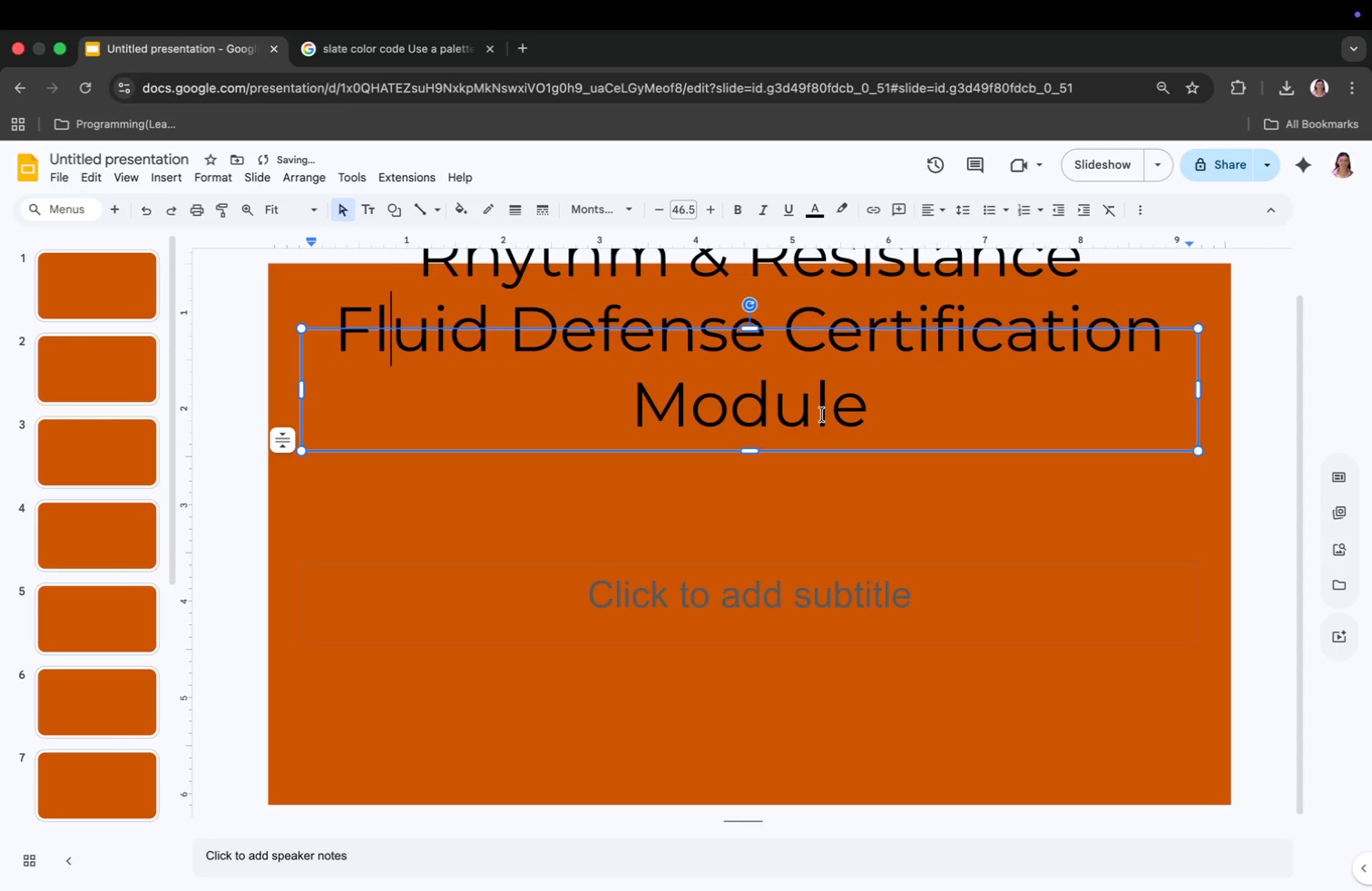 
left_click_drag(start_coordinate=[880, 465], to_coordinate=[317, 386])
 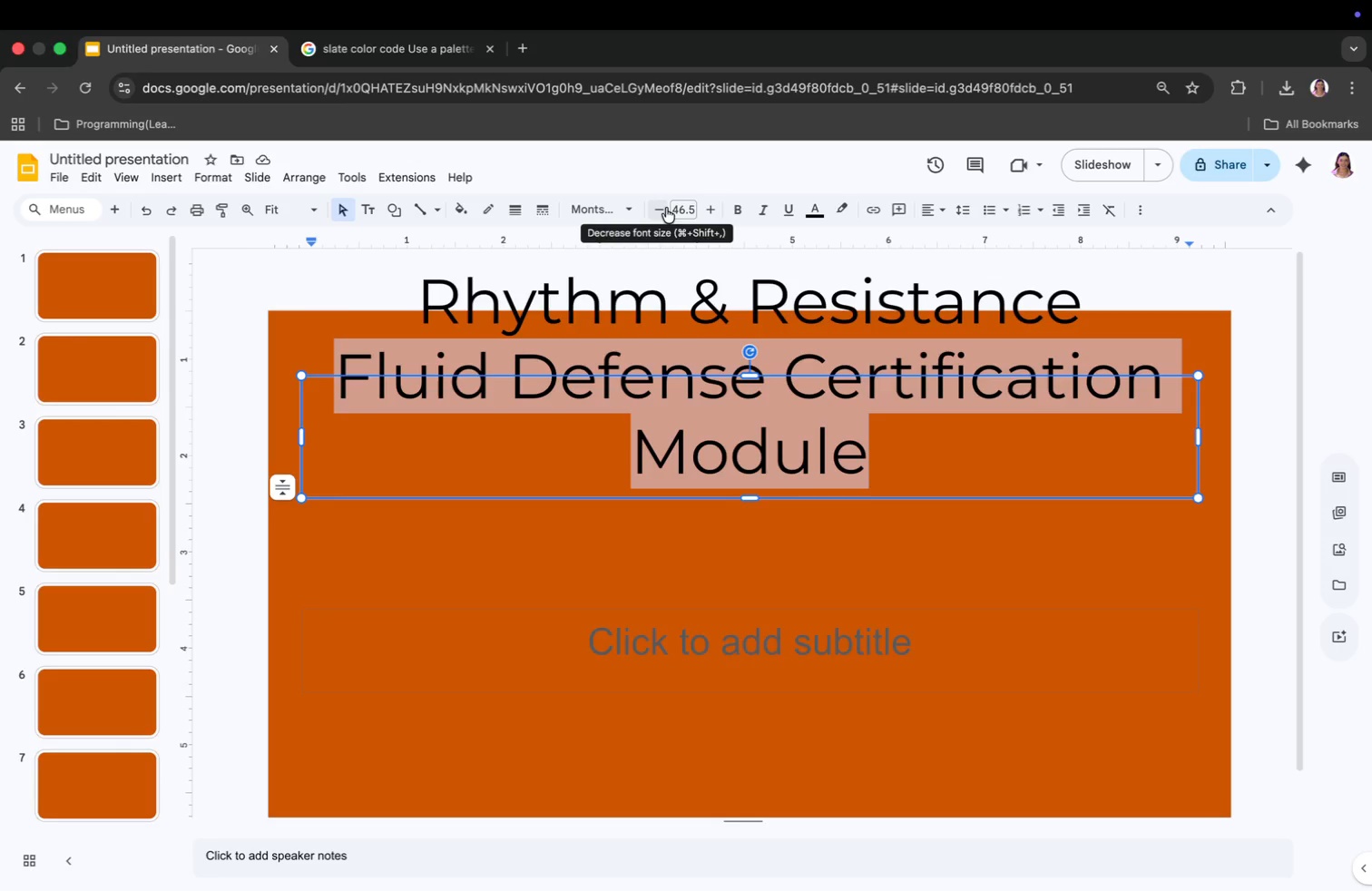 
left_click([682, 210])
 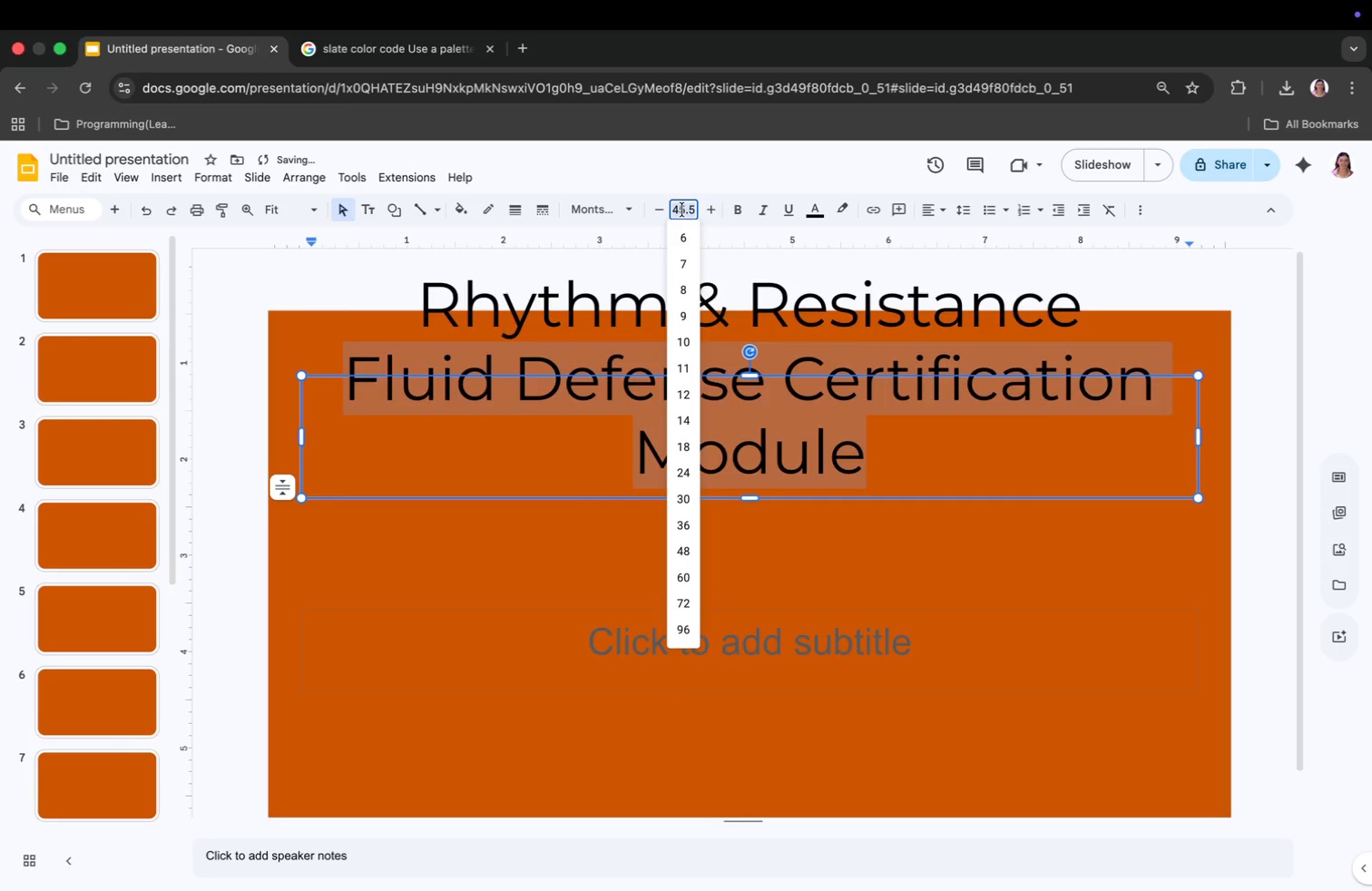 
type(15)
 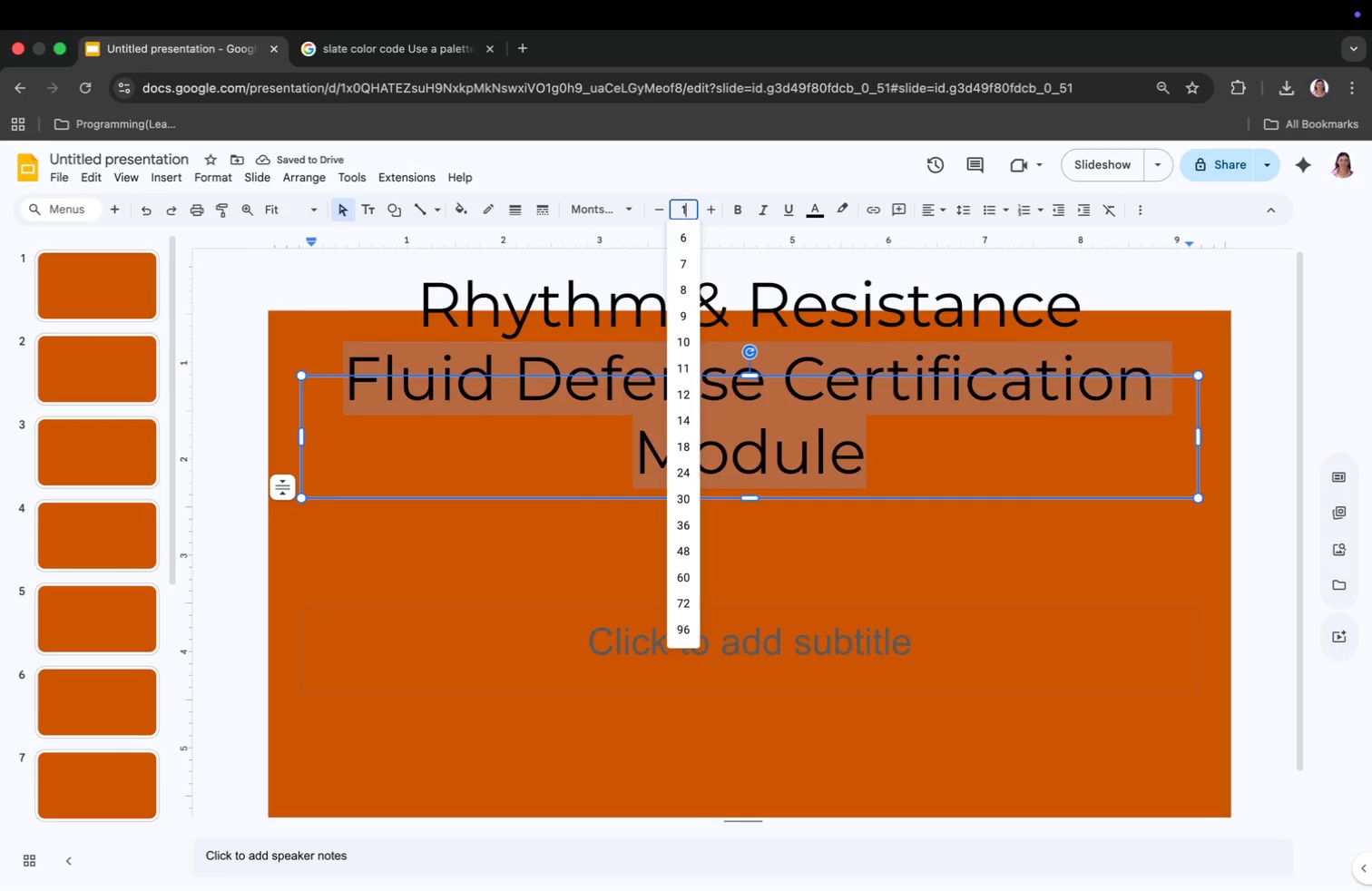 
key(Enter)
 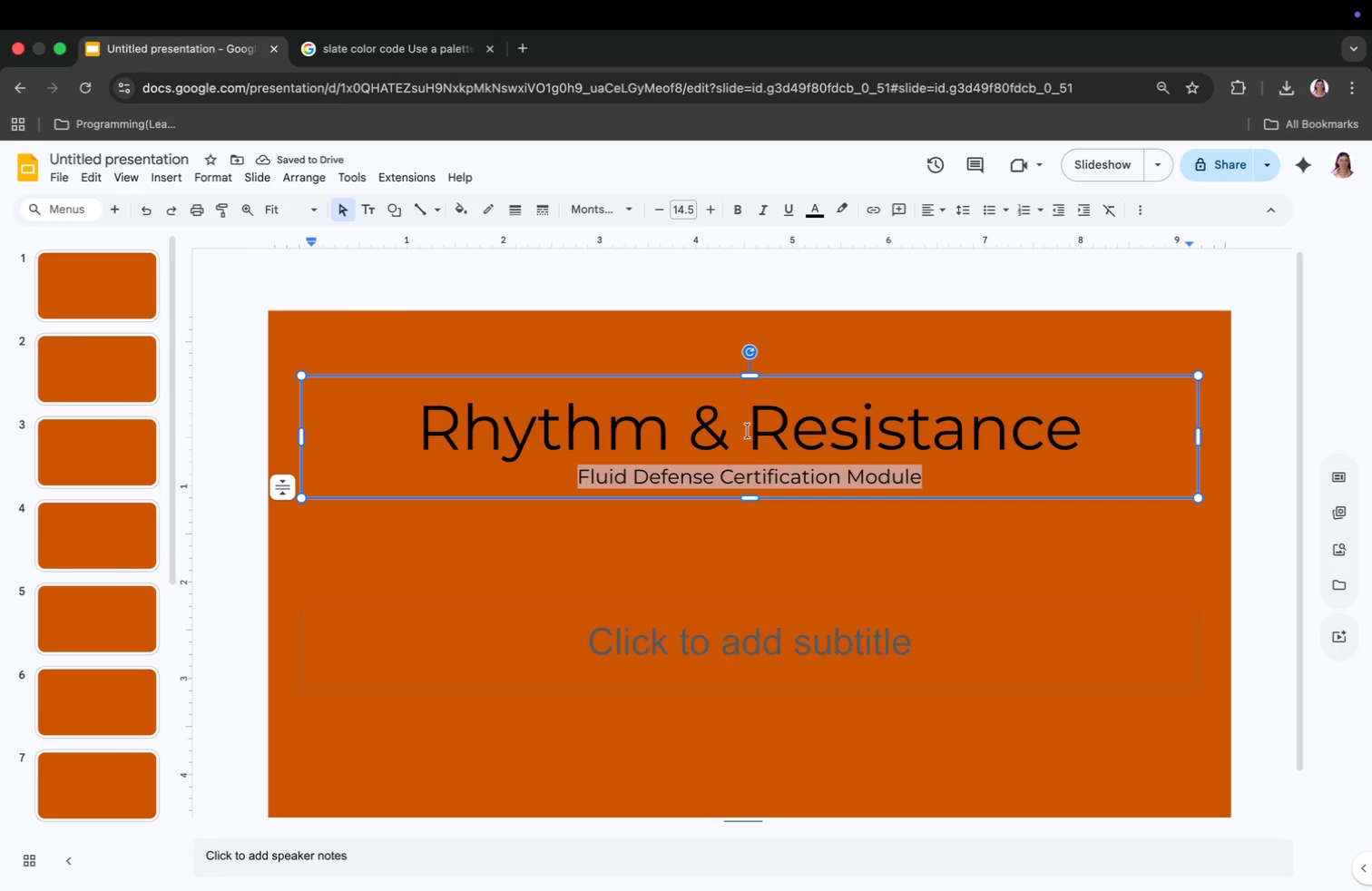 
wait(6.45)
 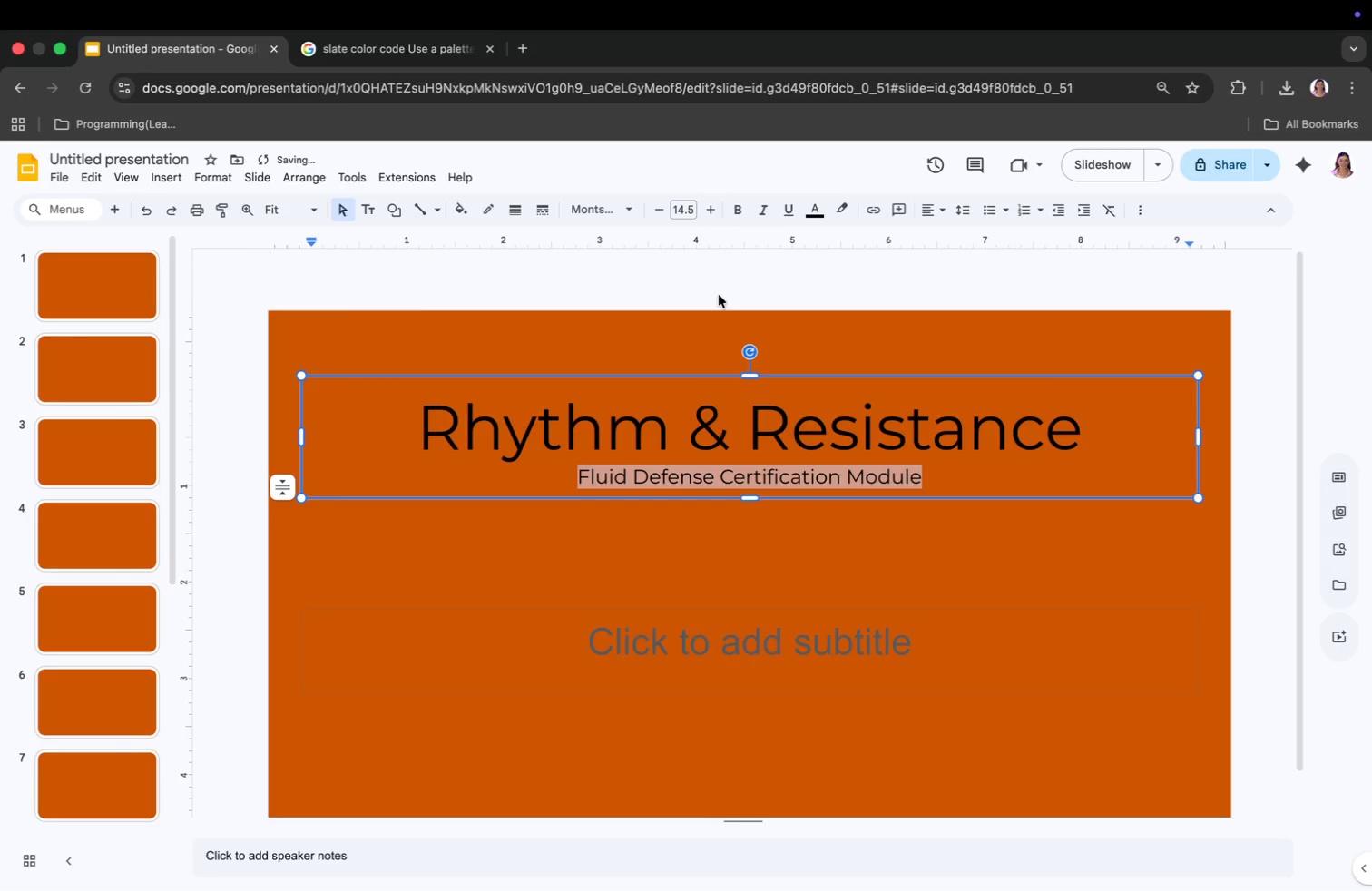 
left_click([610, 215])
 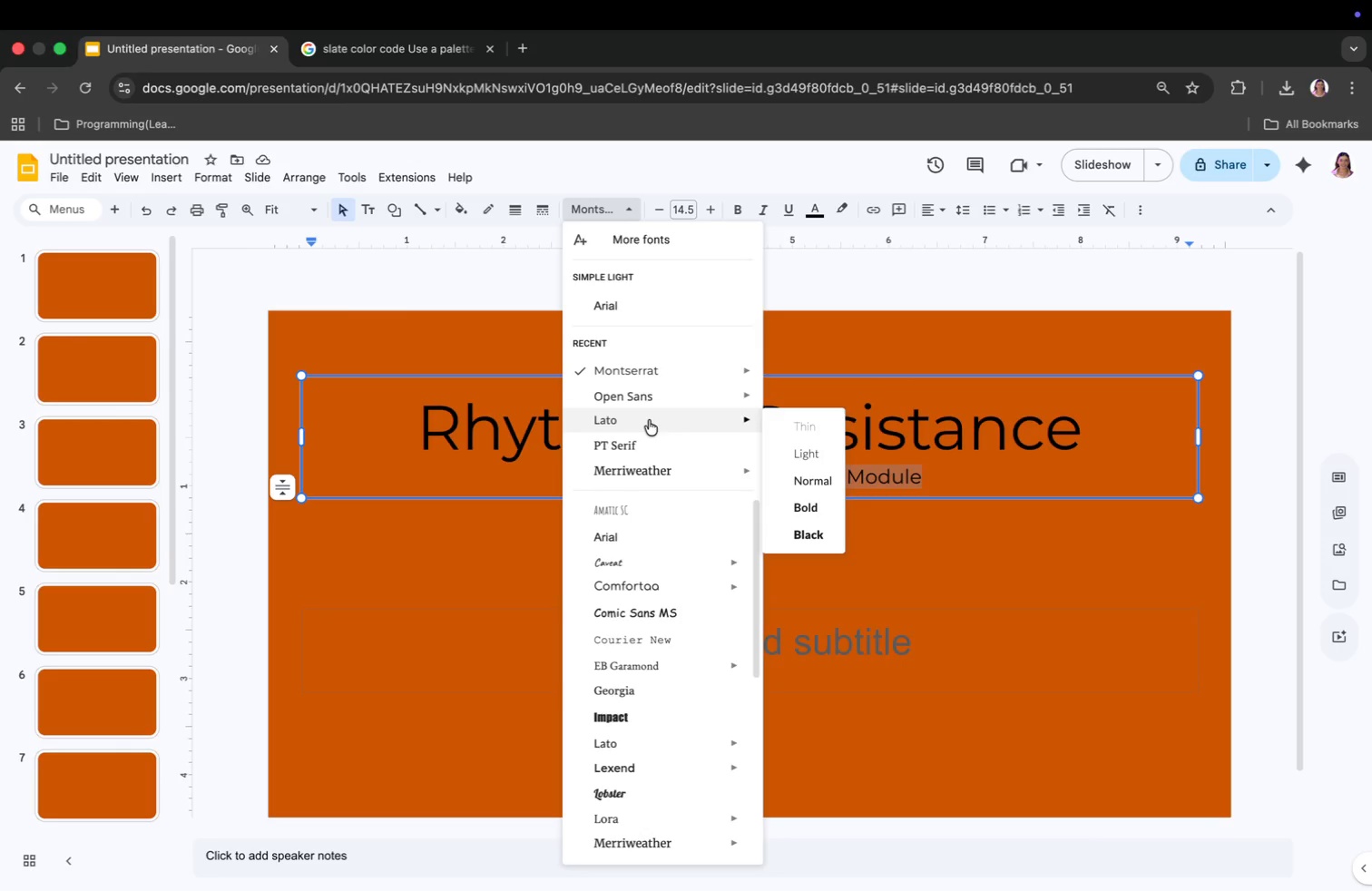 
left_click([652, 398])
 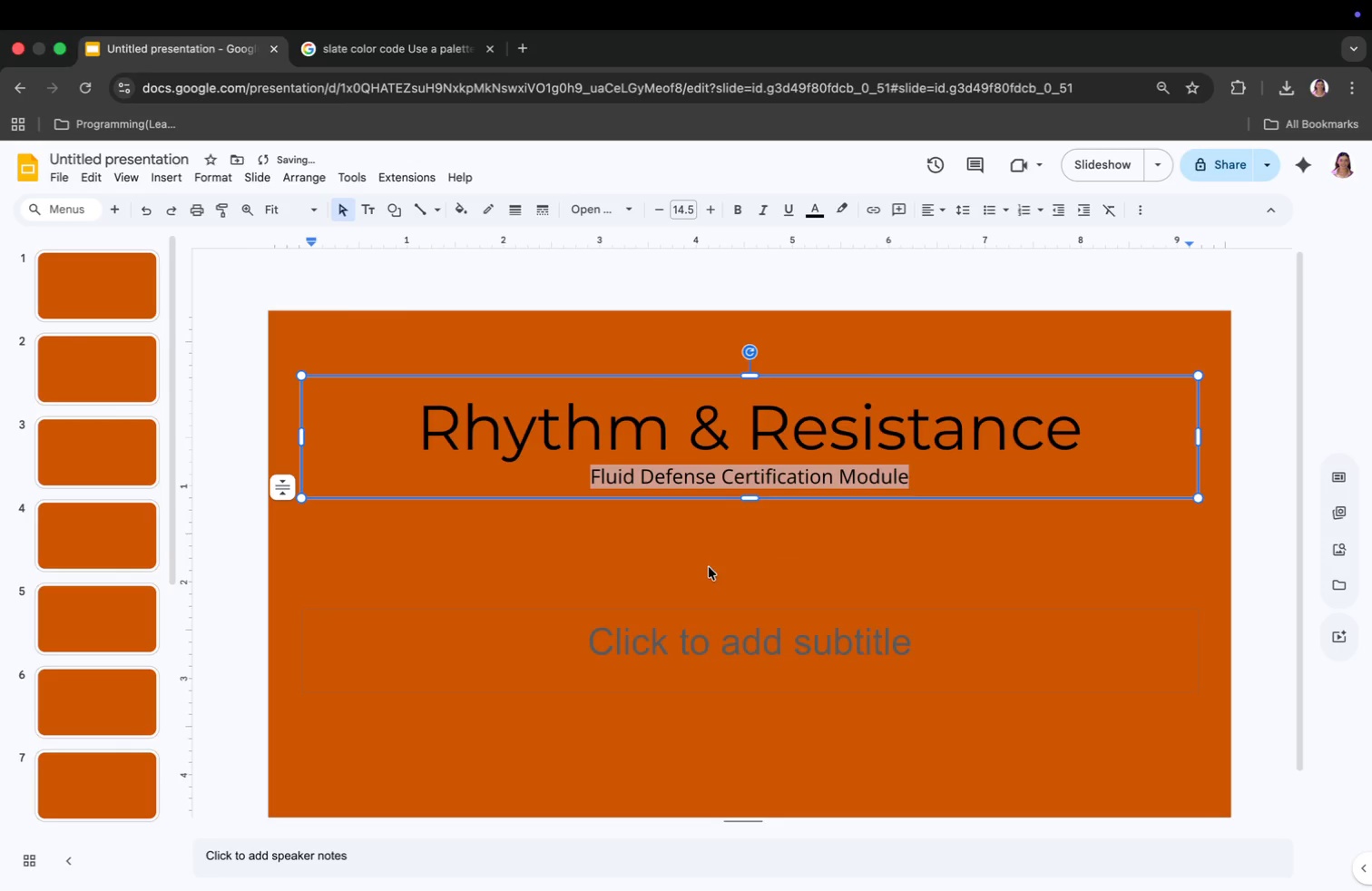 
left_click([713, 556])
 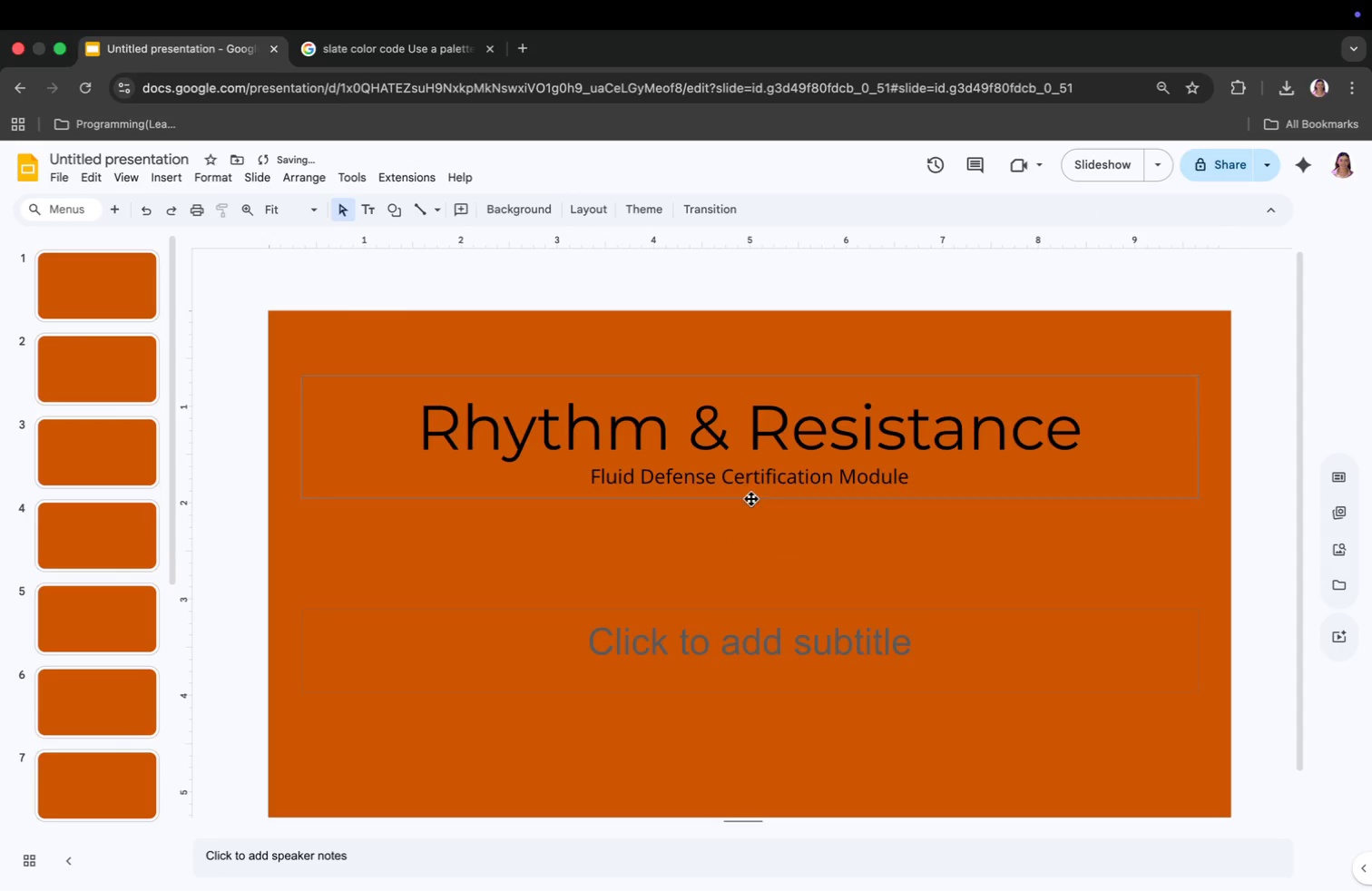 
left_click([755, 482])
 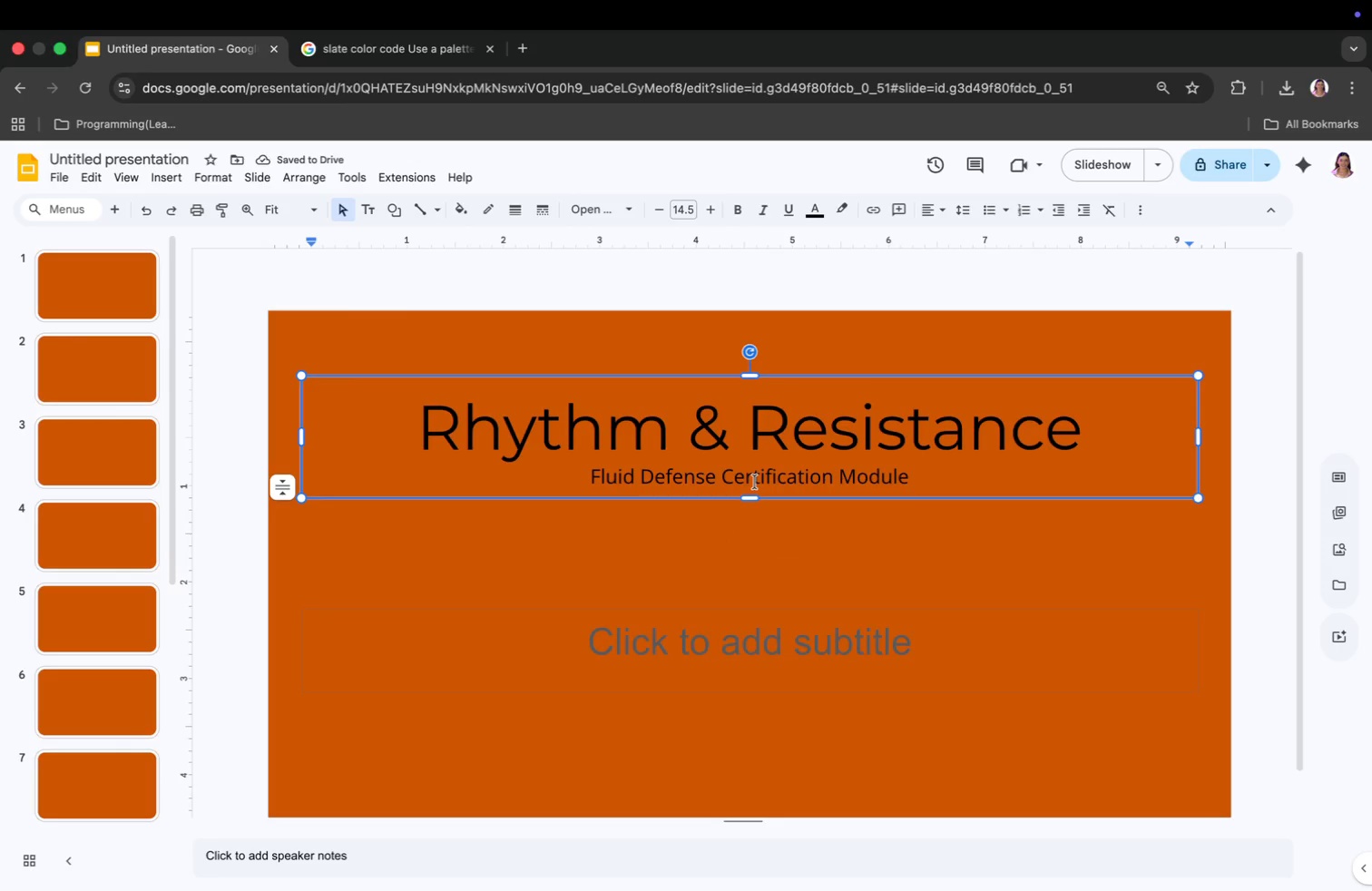 
left_click_drag(start_coordinate=[918, 488], to_coordinate=[387, 437])
 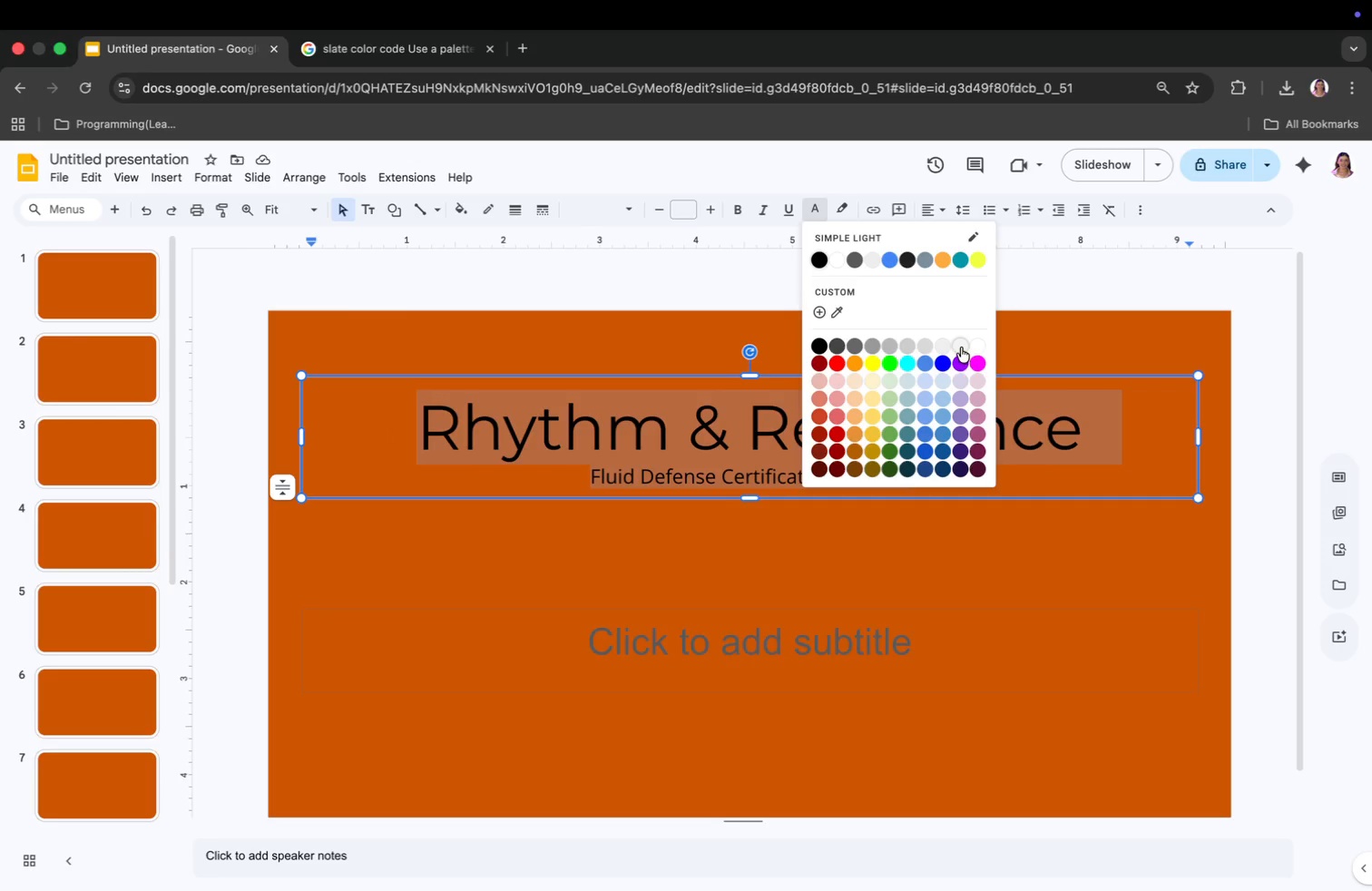 
wait(5.3)
 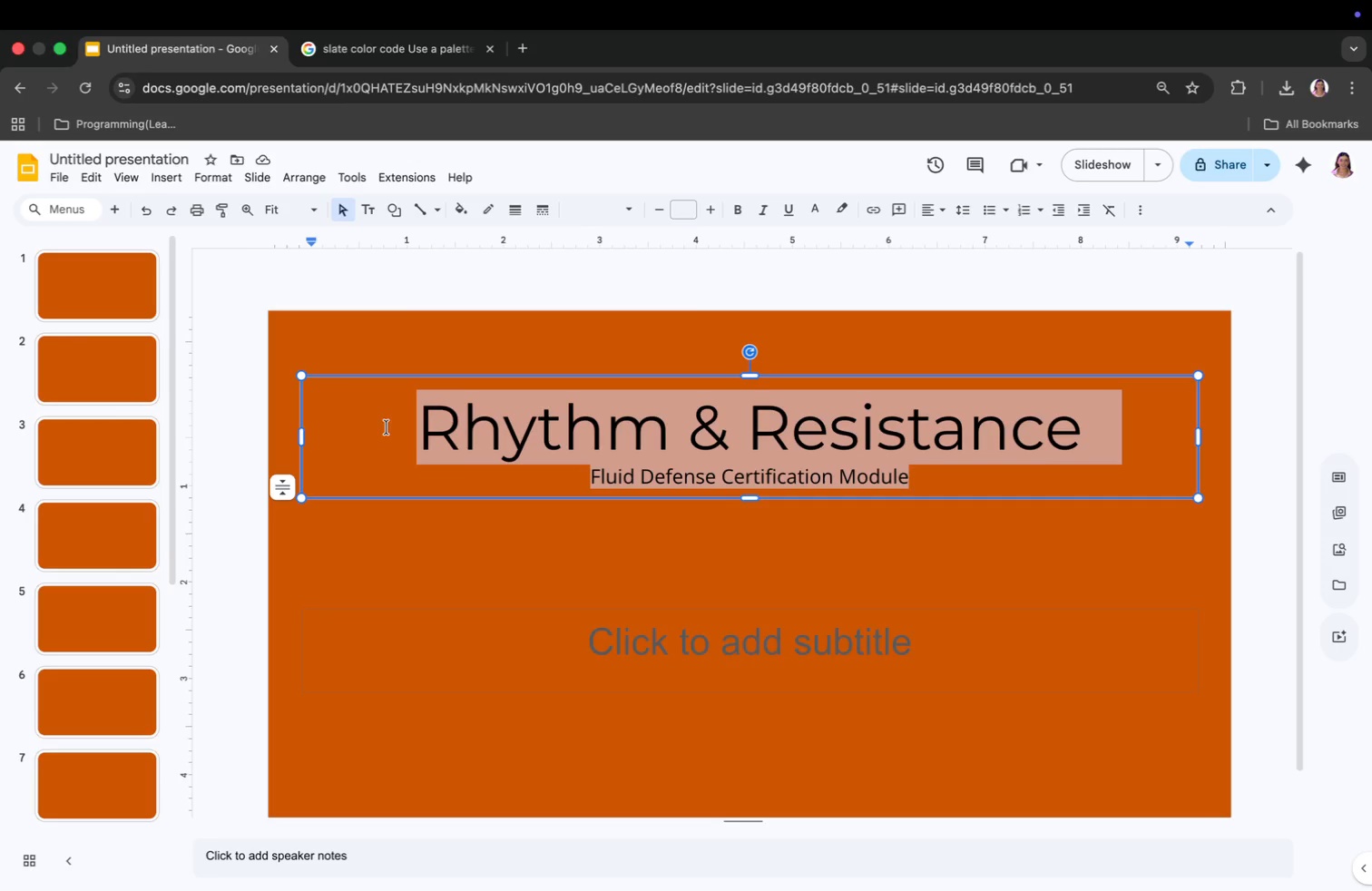 
left_click([819, 315])
 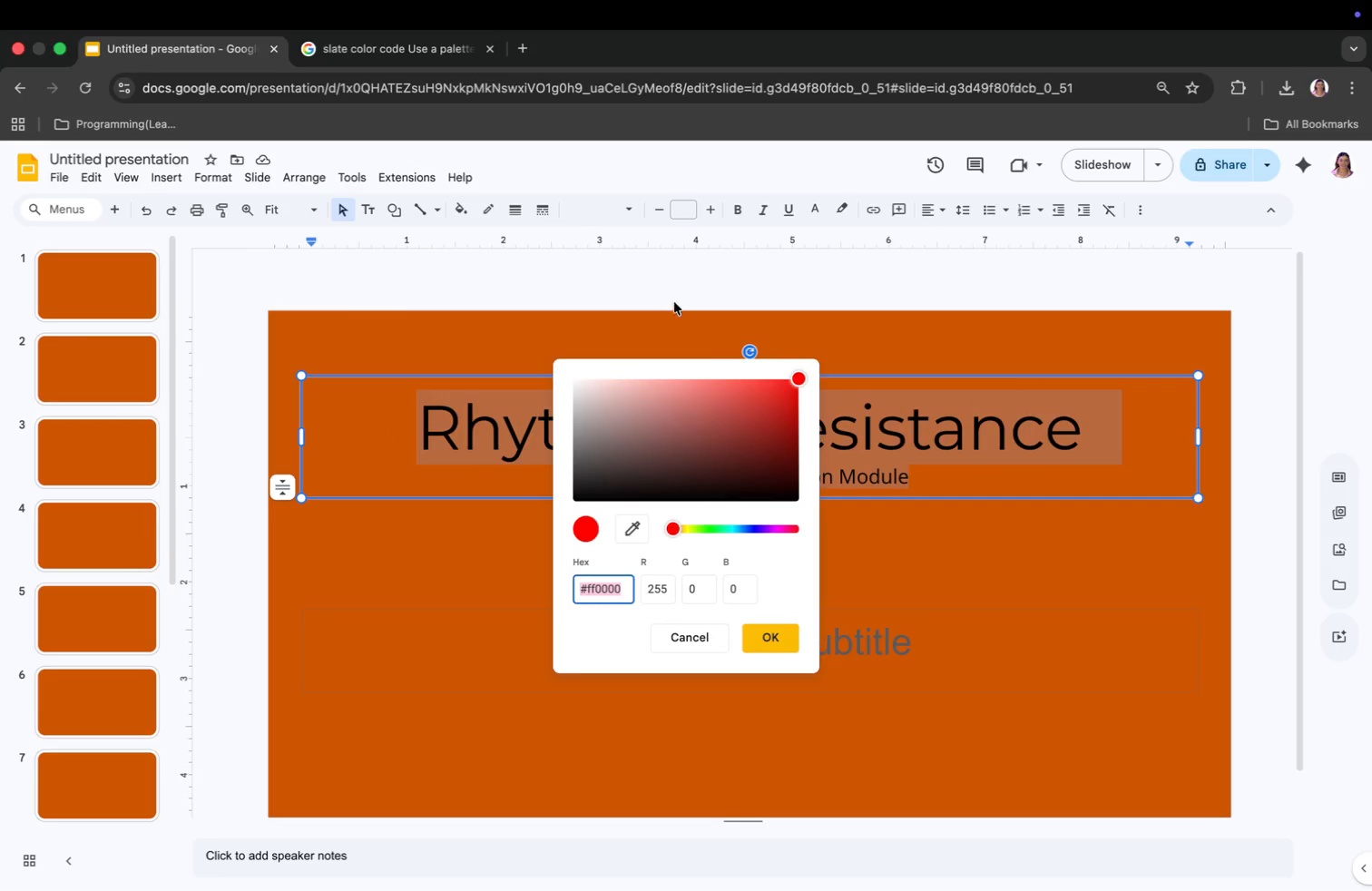 
left_click([422, 57])
 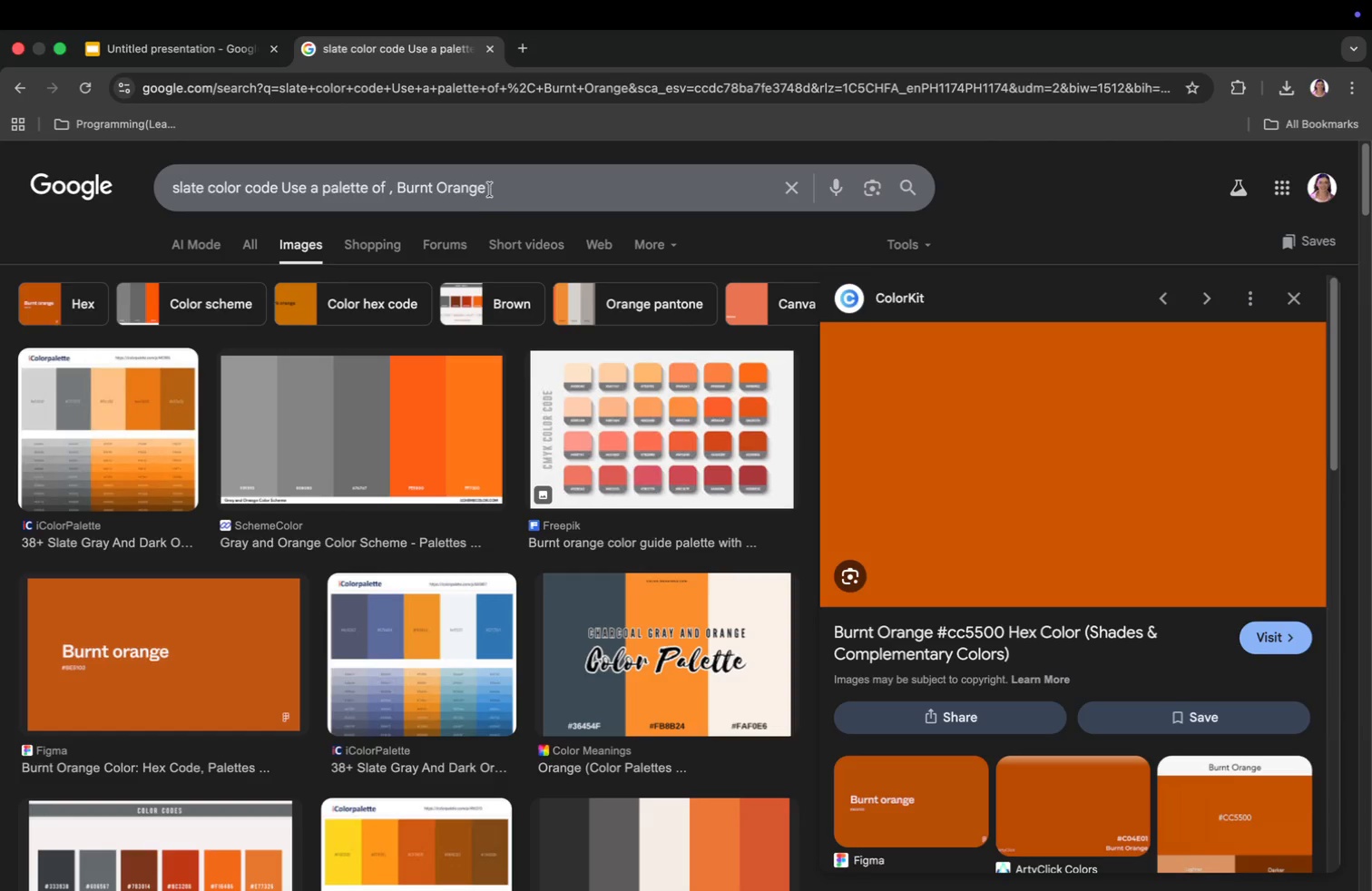 
left_click_drag(start_coordinate=[490, 190], to_coordinate=[397, 193])
 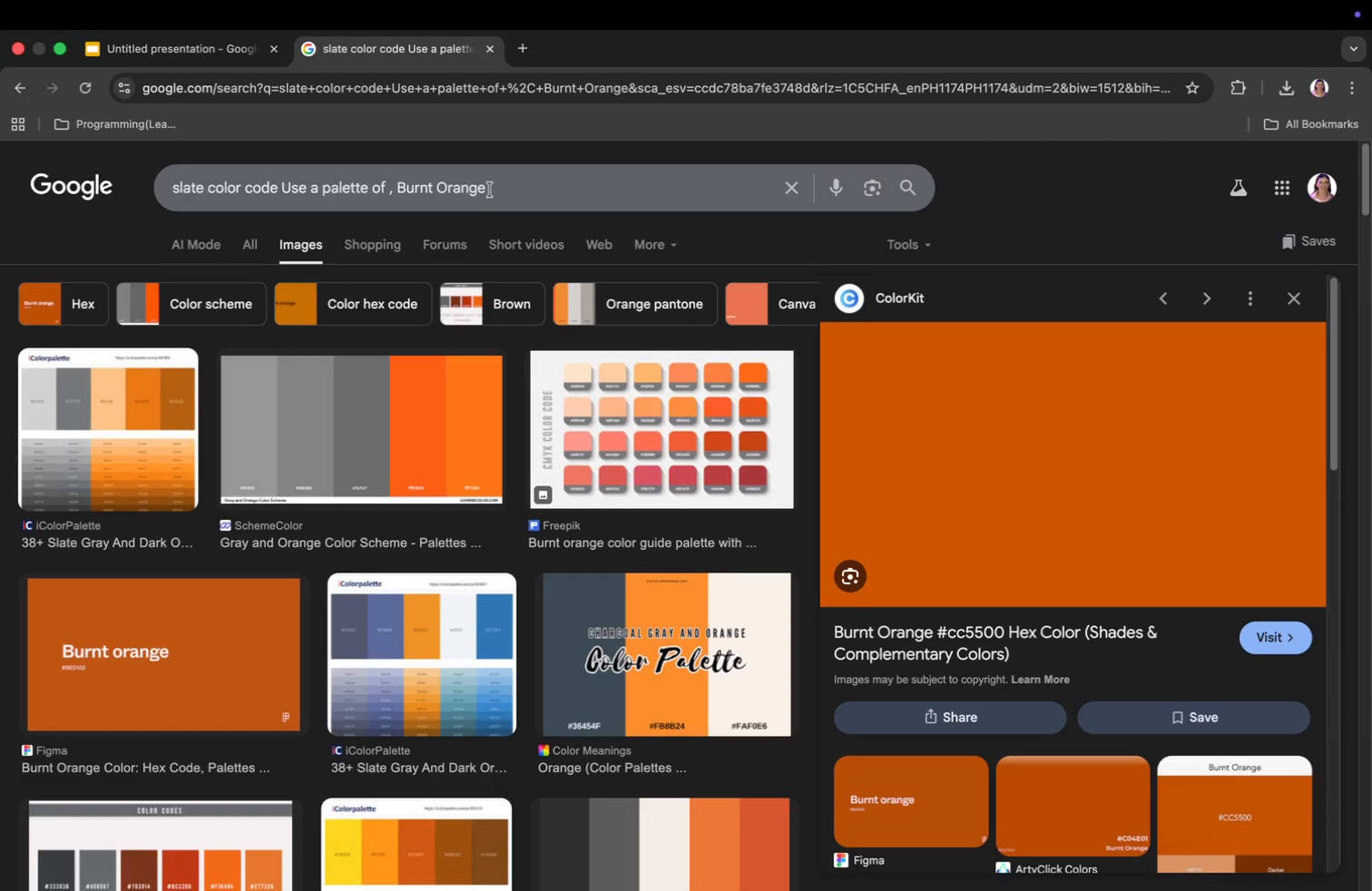 
type(chalk)
 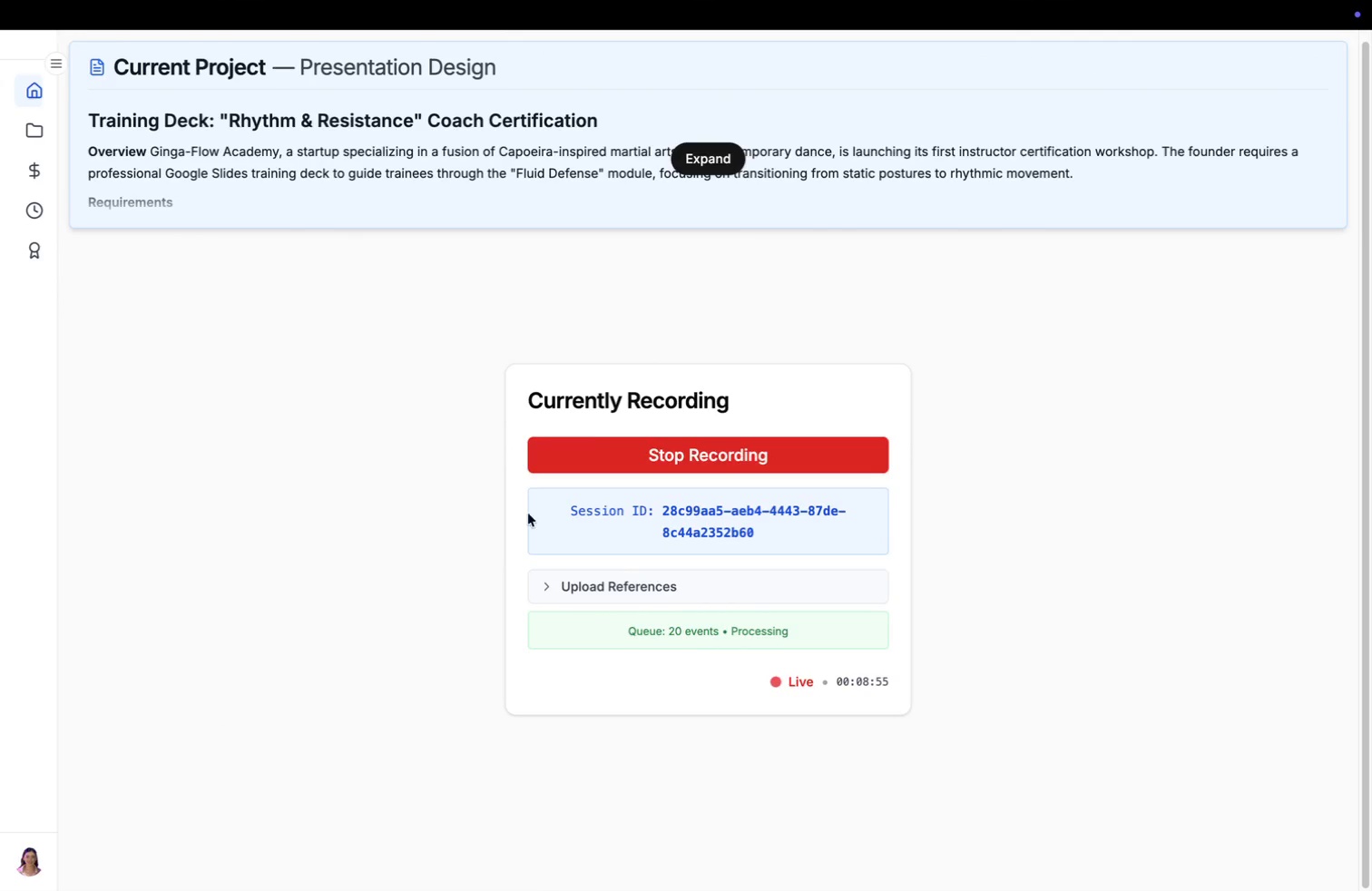 
wait(9.52)
 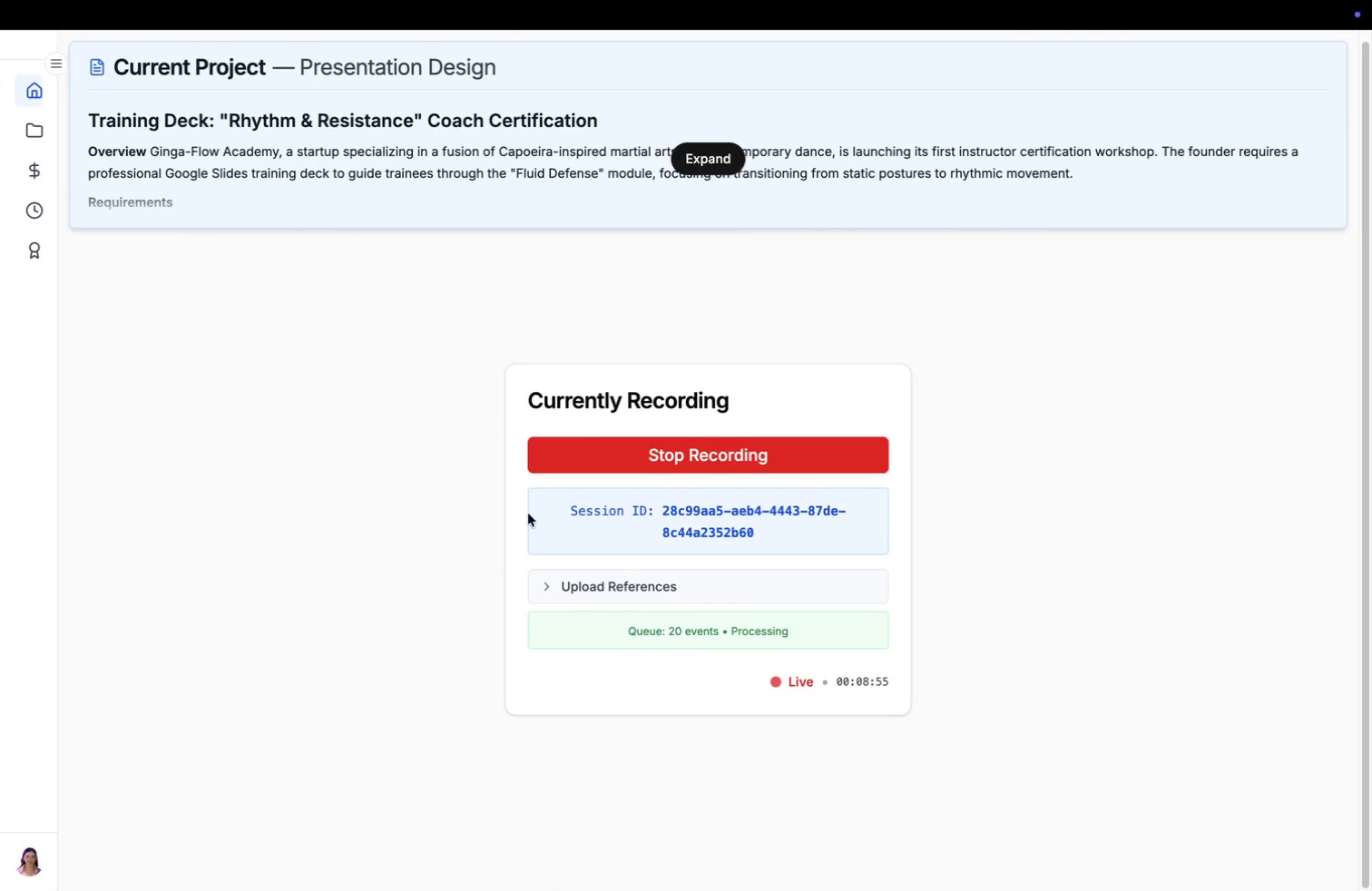 
type( white)
 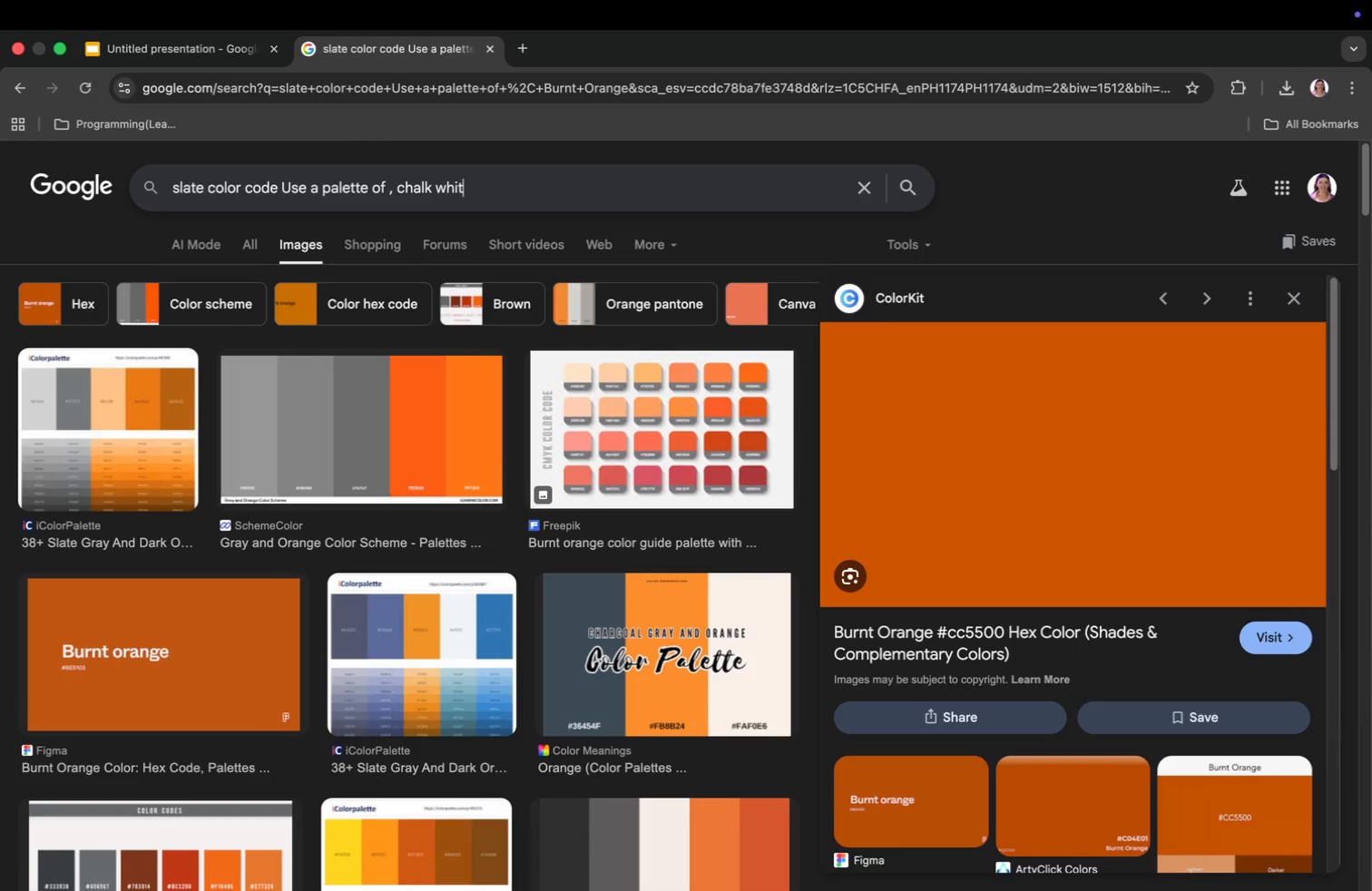 
key(Enter)
 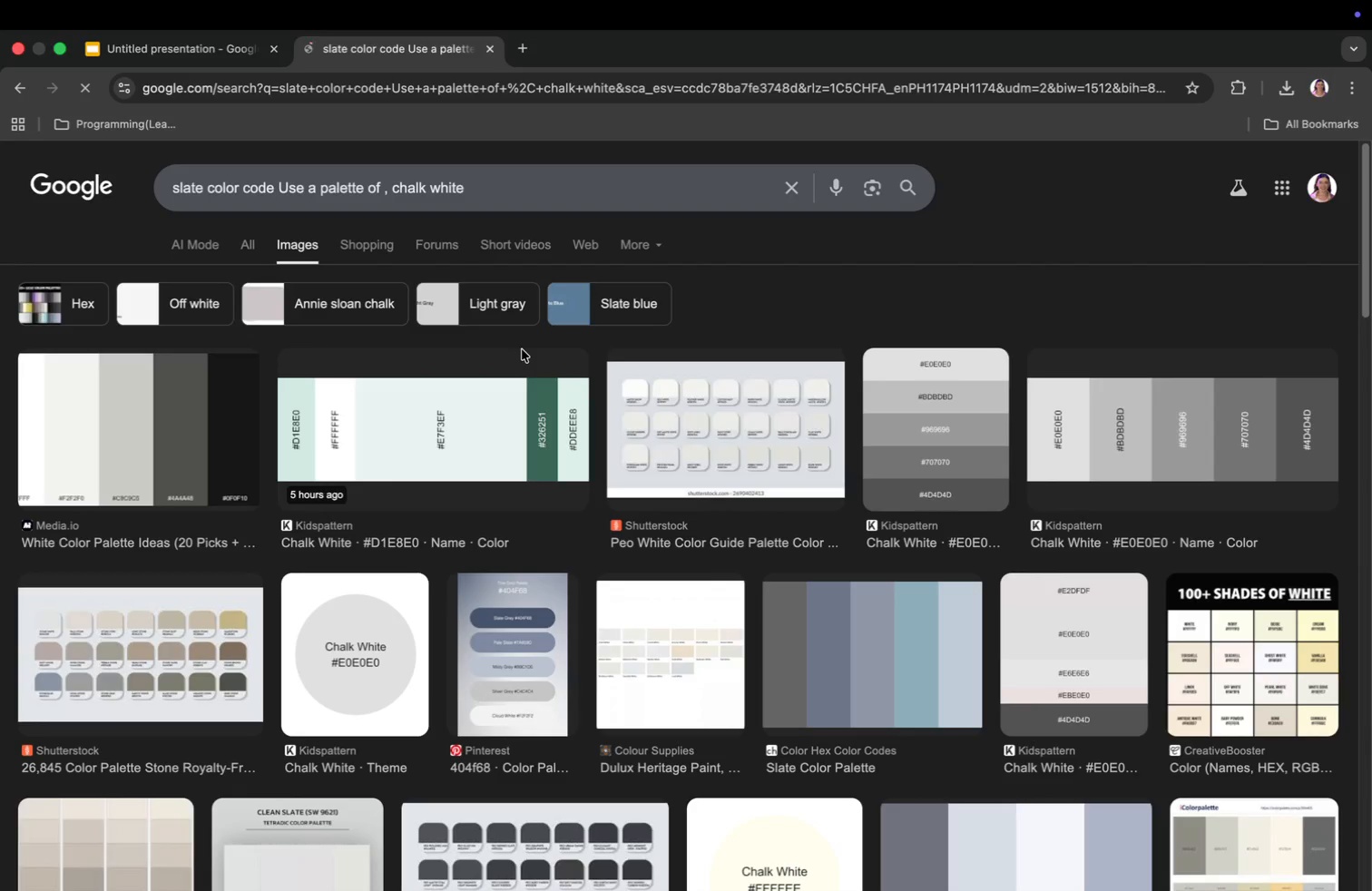 
wait(5.09)
 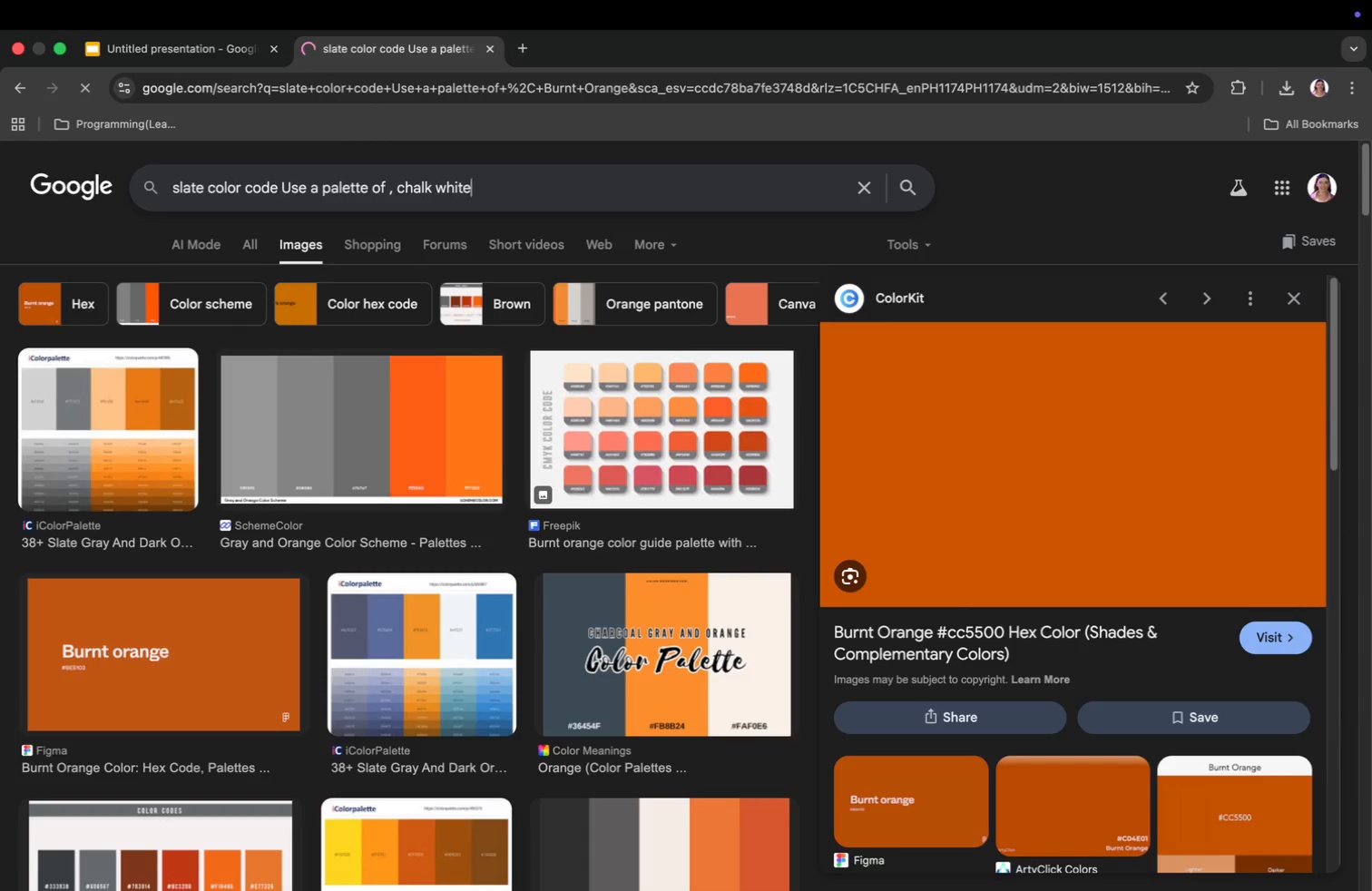 
scroll: coordinate [398, 678], scroll_direction: down, amount: 8.0
 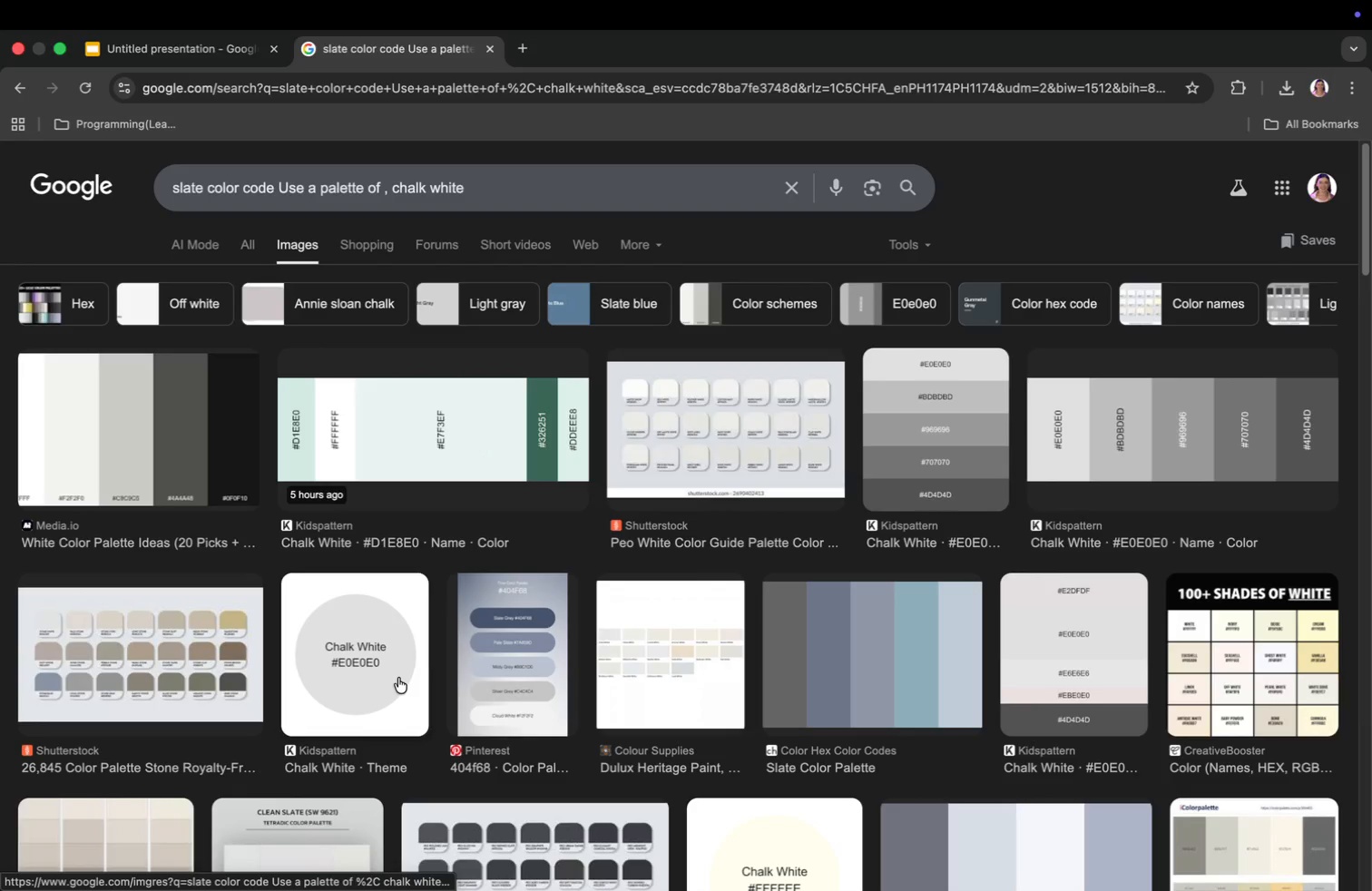 
scroll: coordinate [398, 678], scroll_direction: none, amount: 0.0
 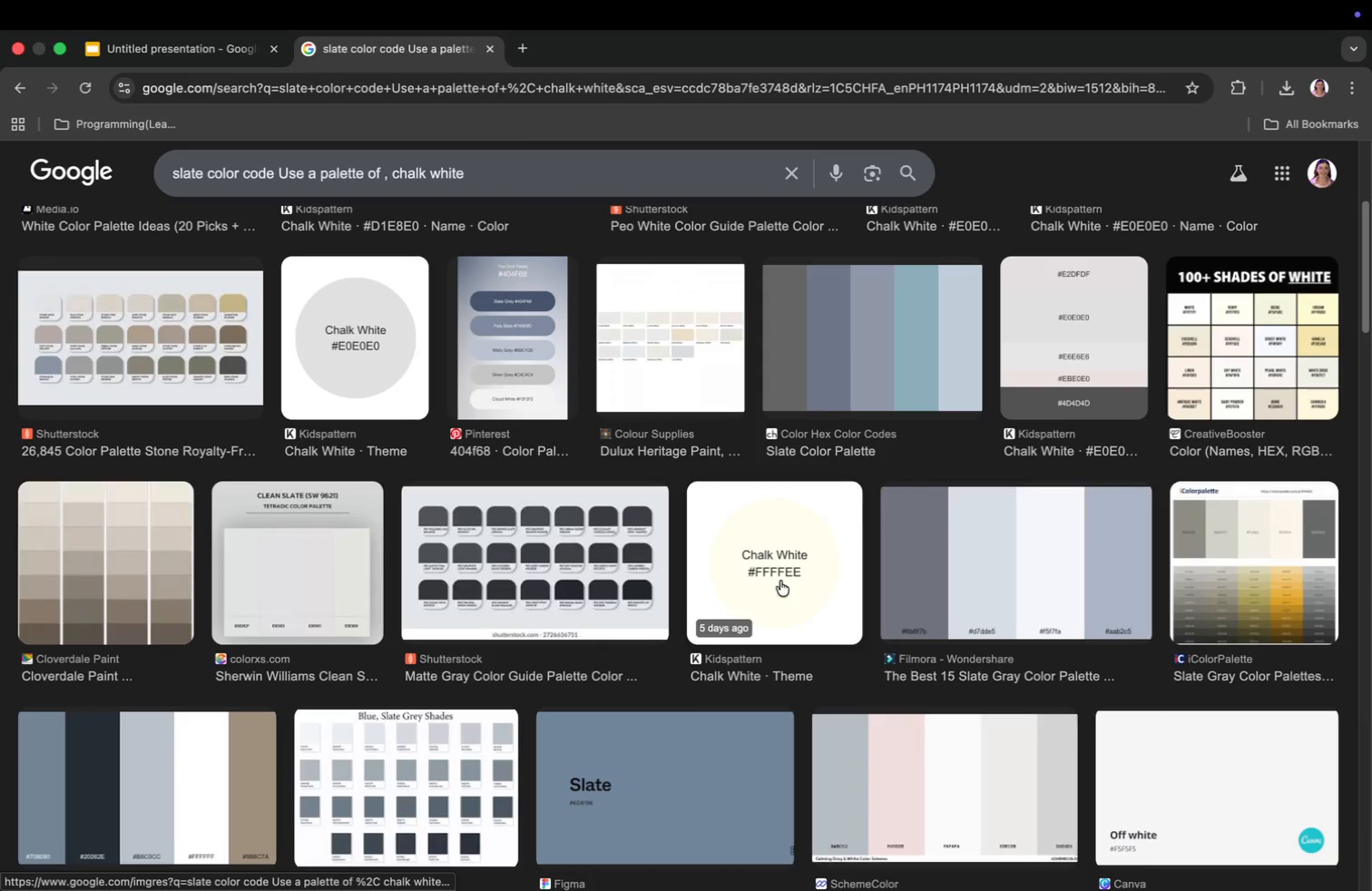 
wait(8.48)
 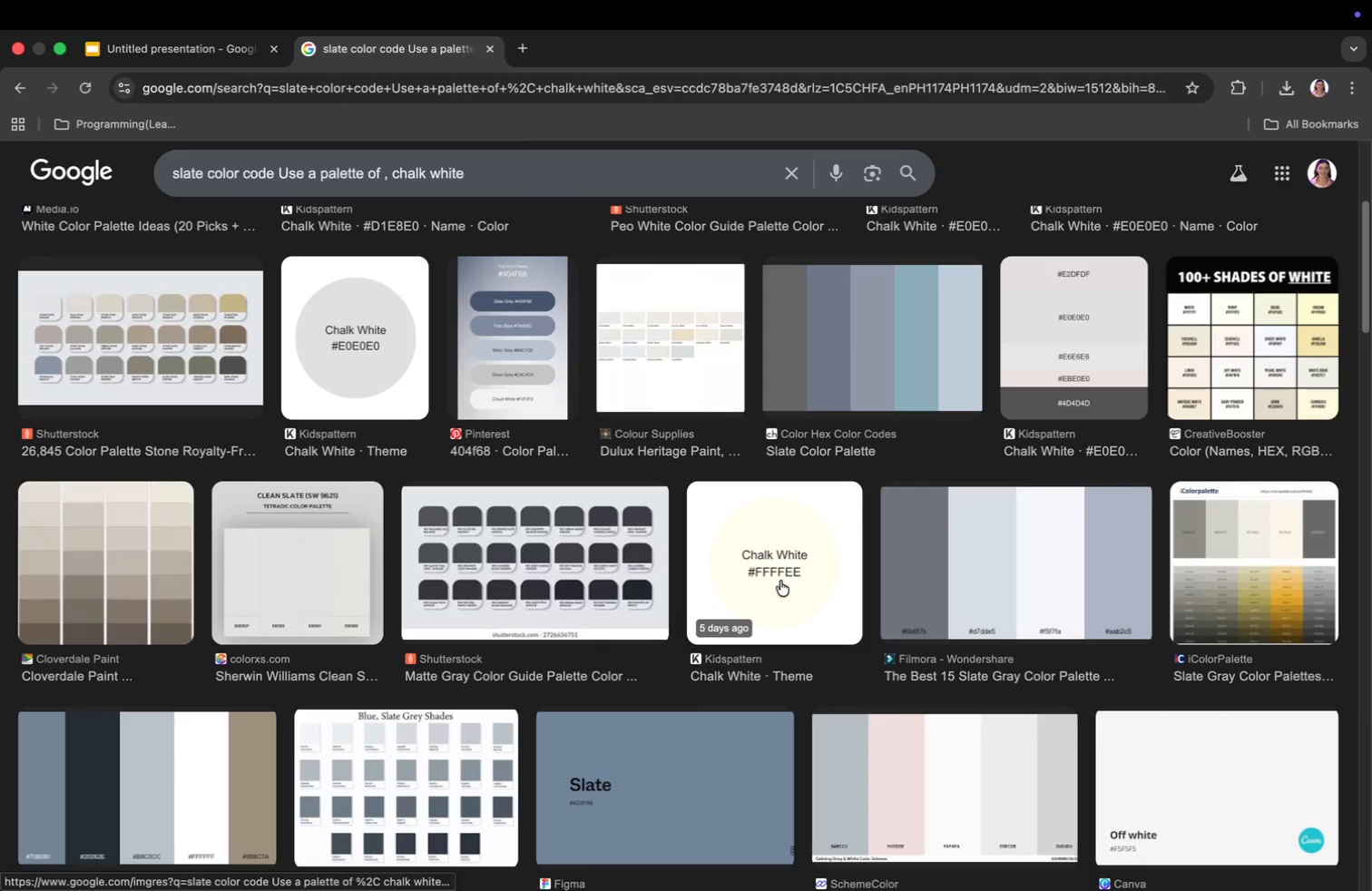 
left_click([222, 46])
 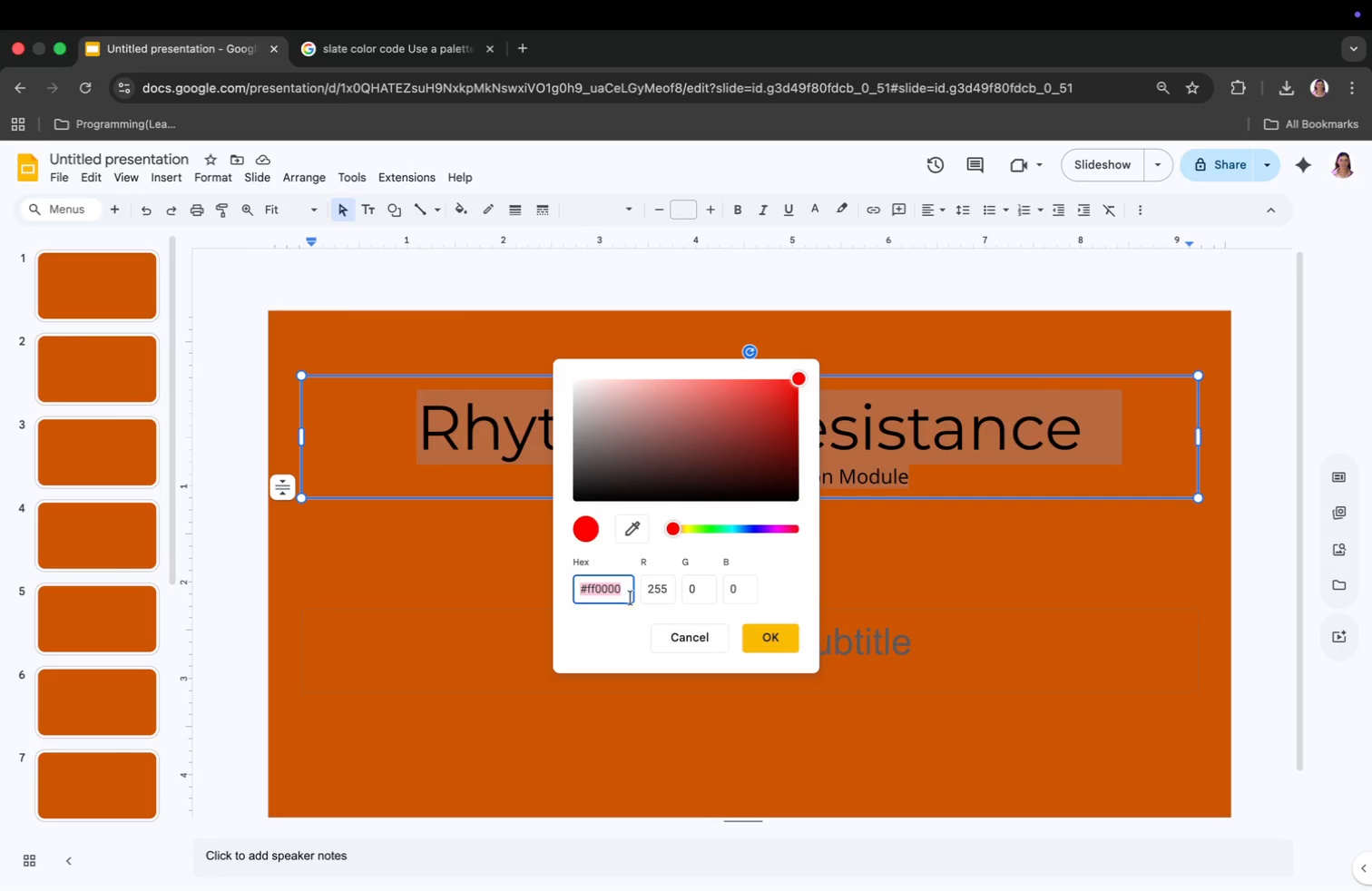 
left_click([622, 592])
 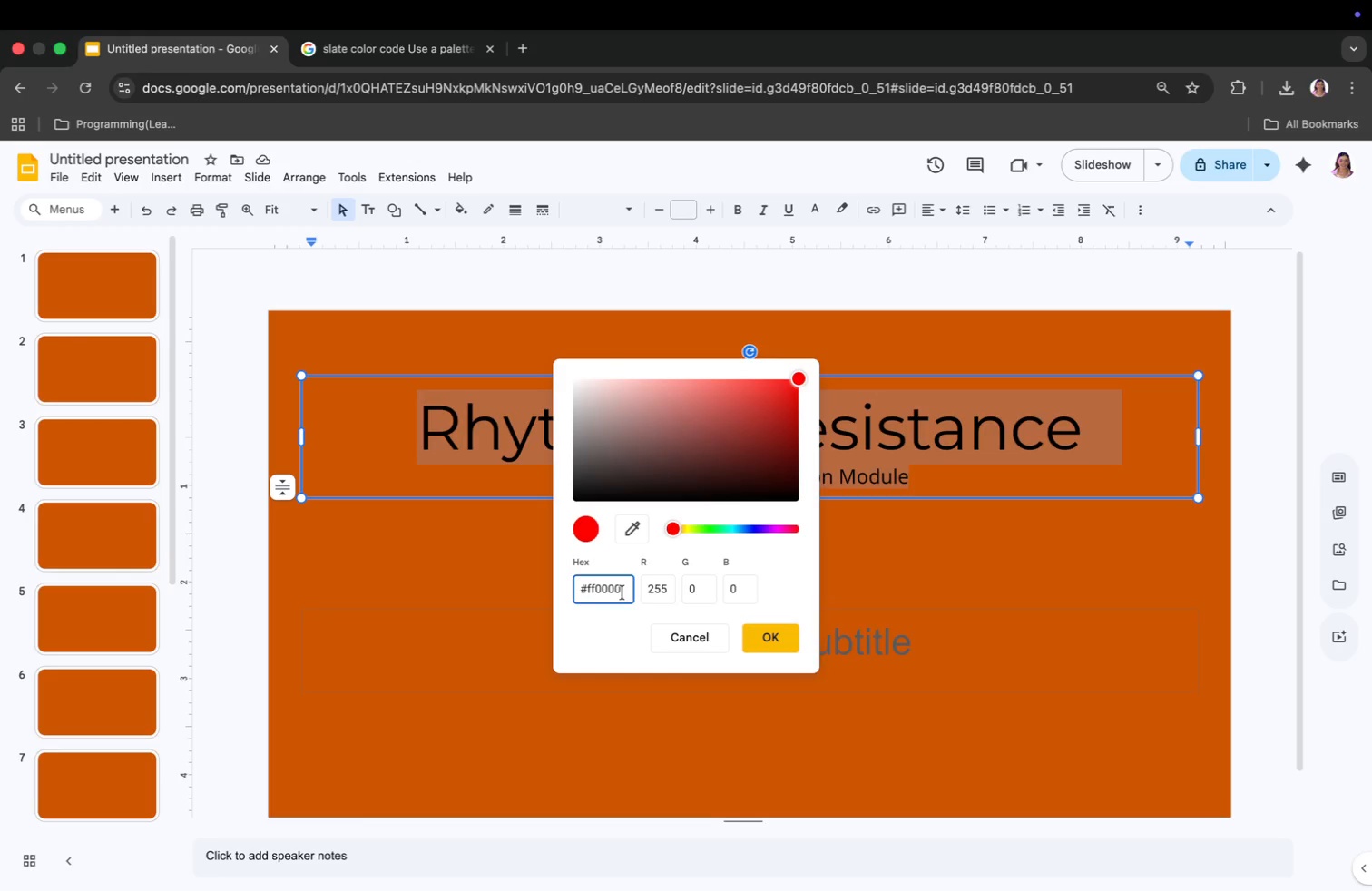 
key(Backspace)
 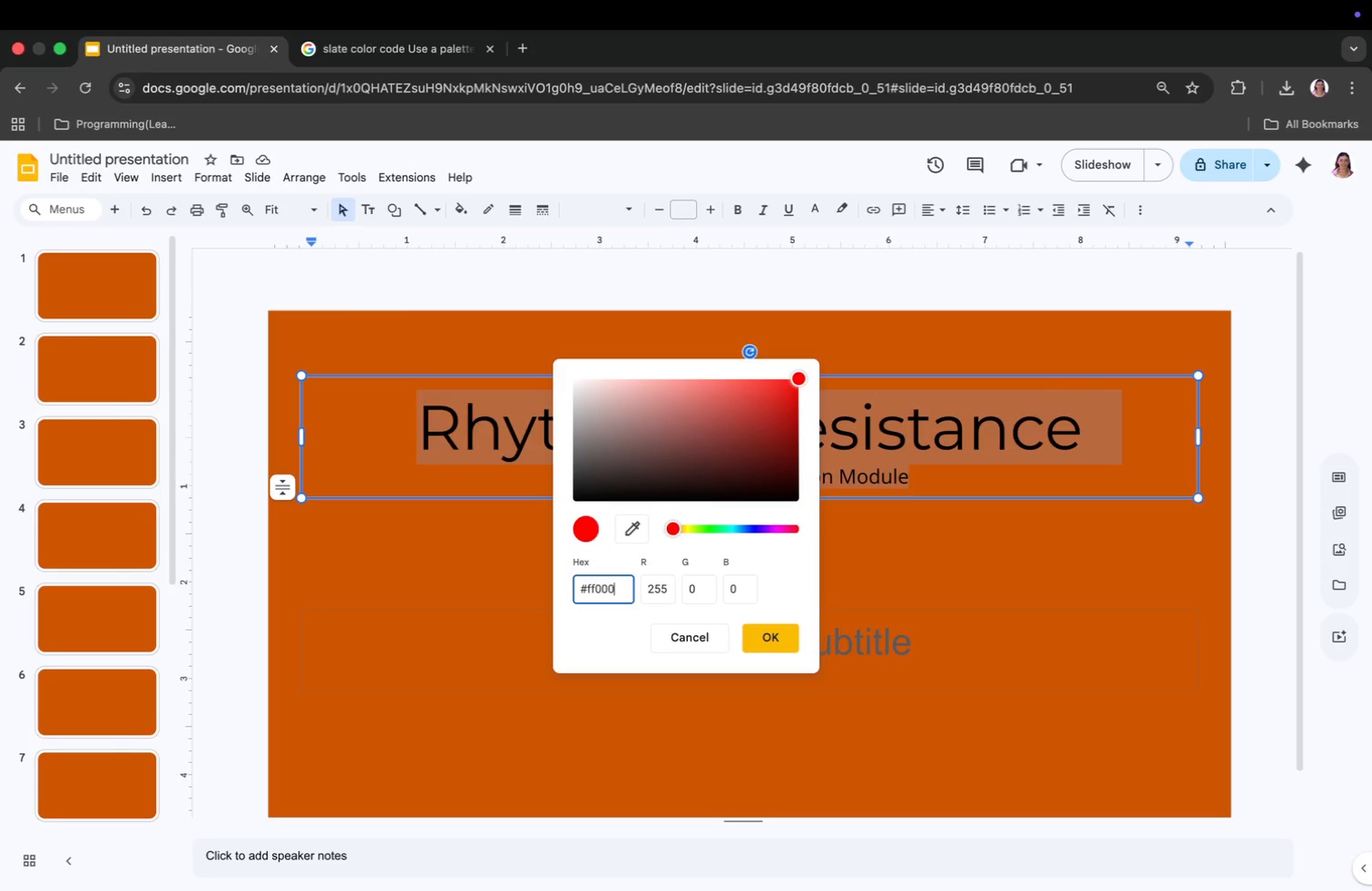 
key(Backspace)
 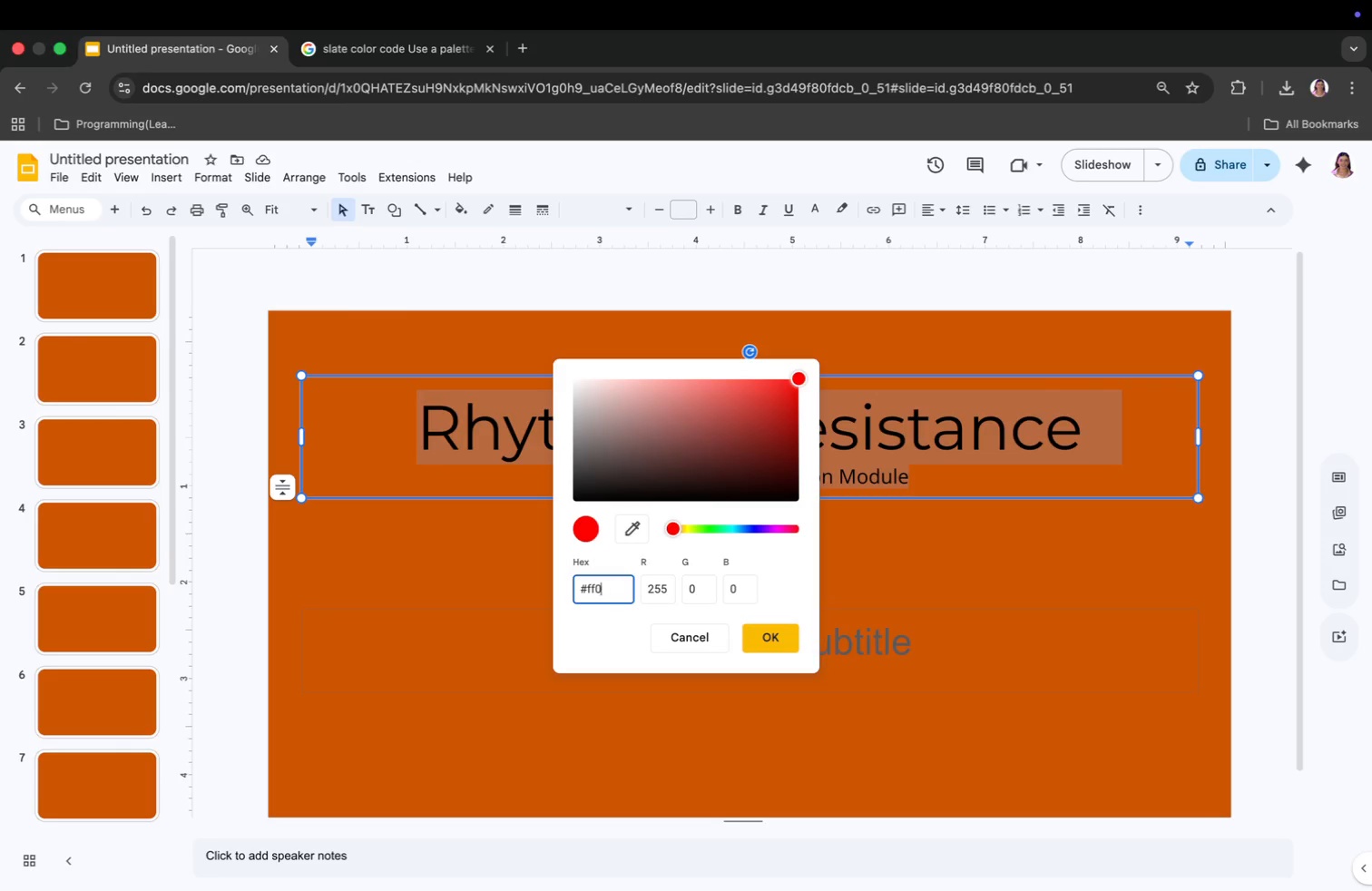 
key(Backspace)
 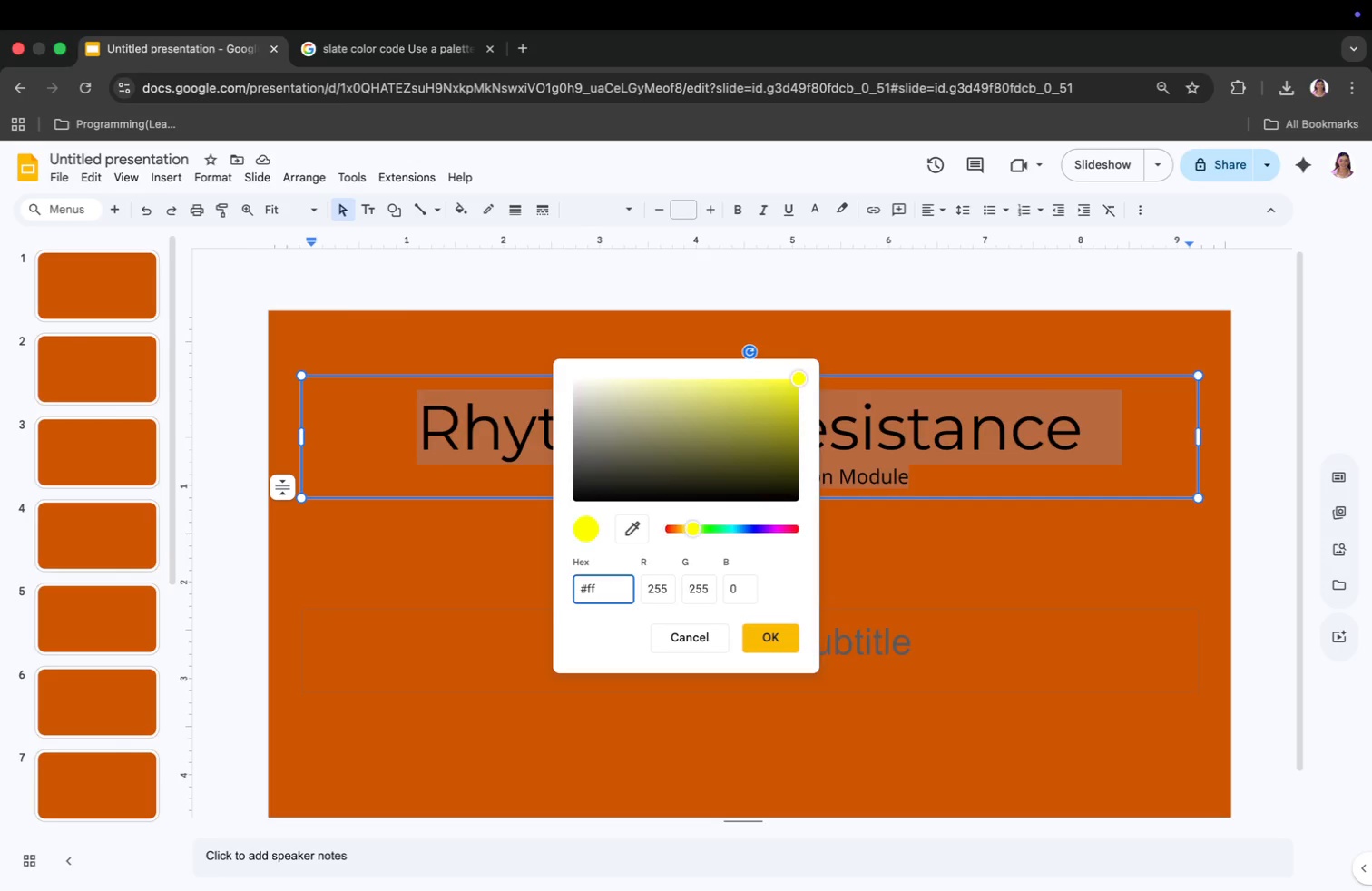 
key(Backspace)
 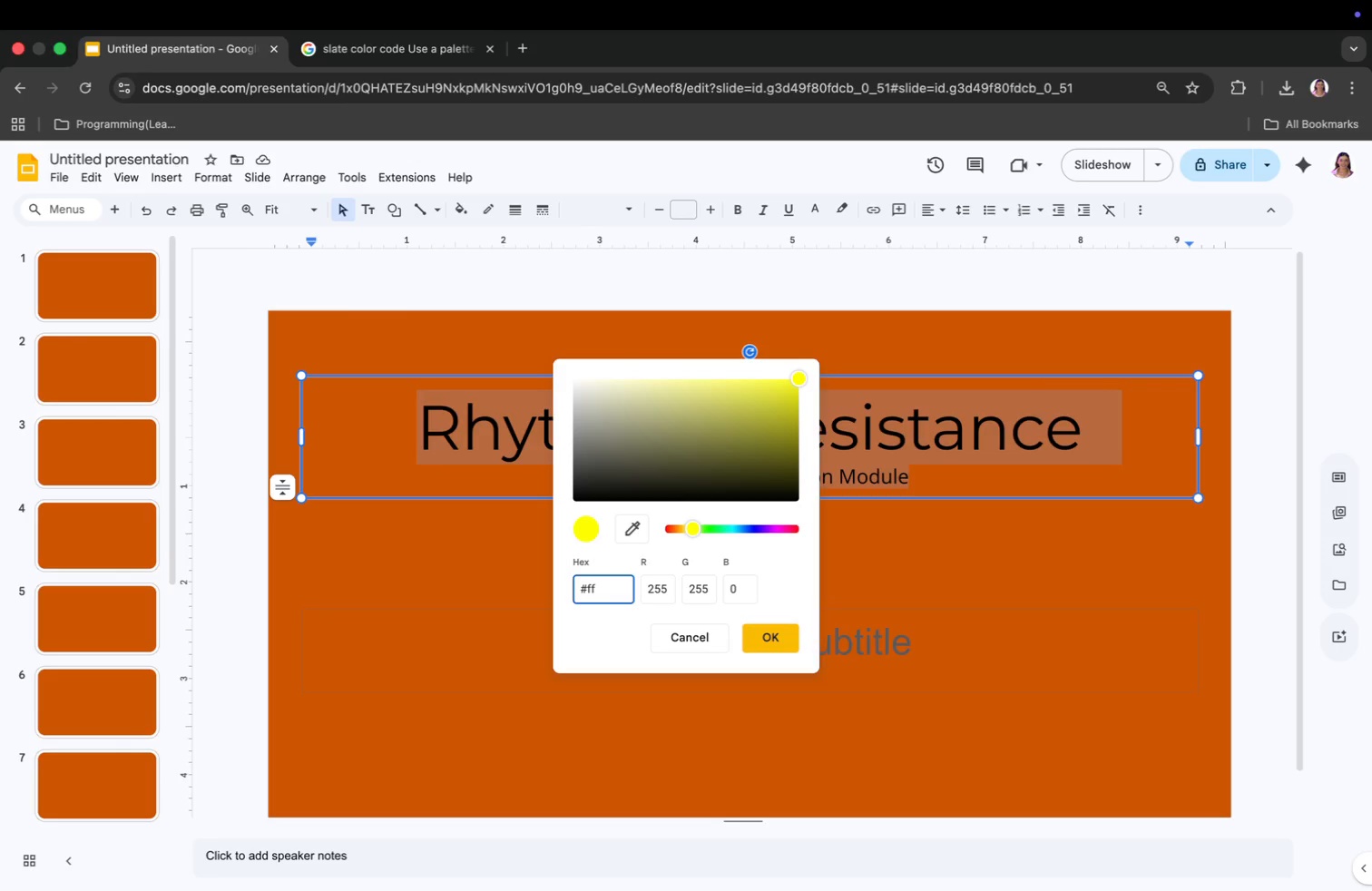 
key(F)
 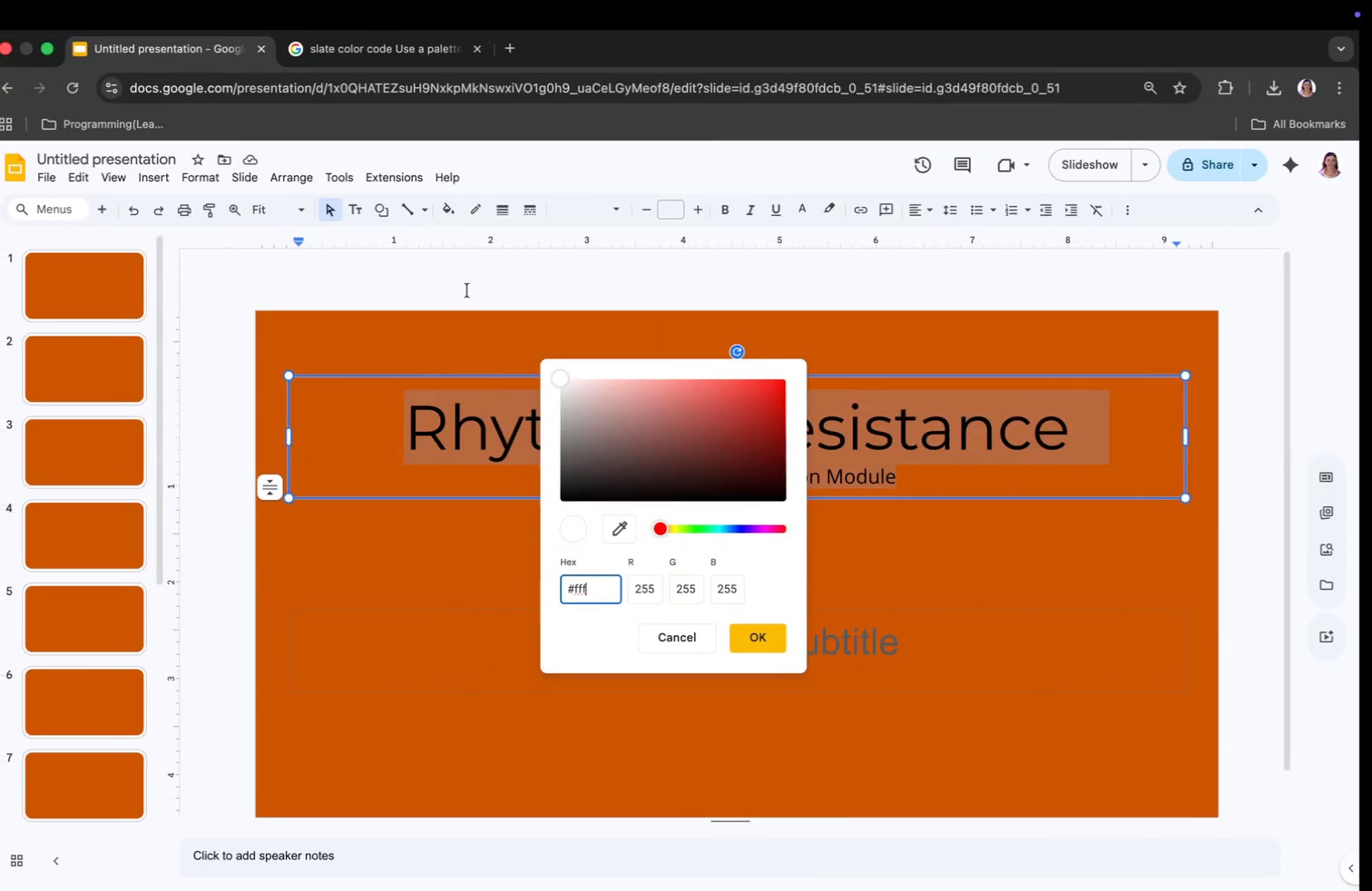 
left_click([340, 39])
 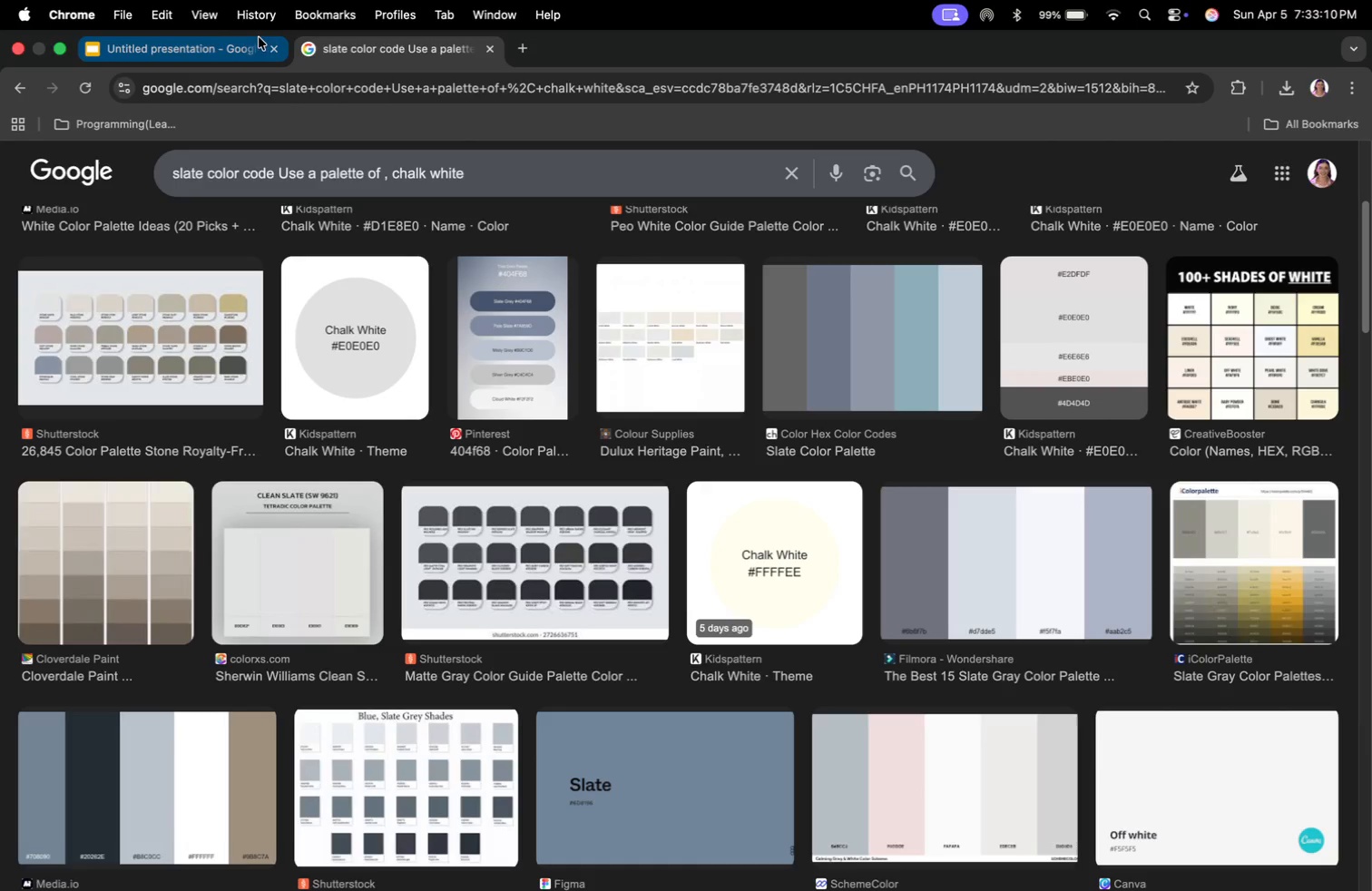 
left_click([194, 50])
 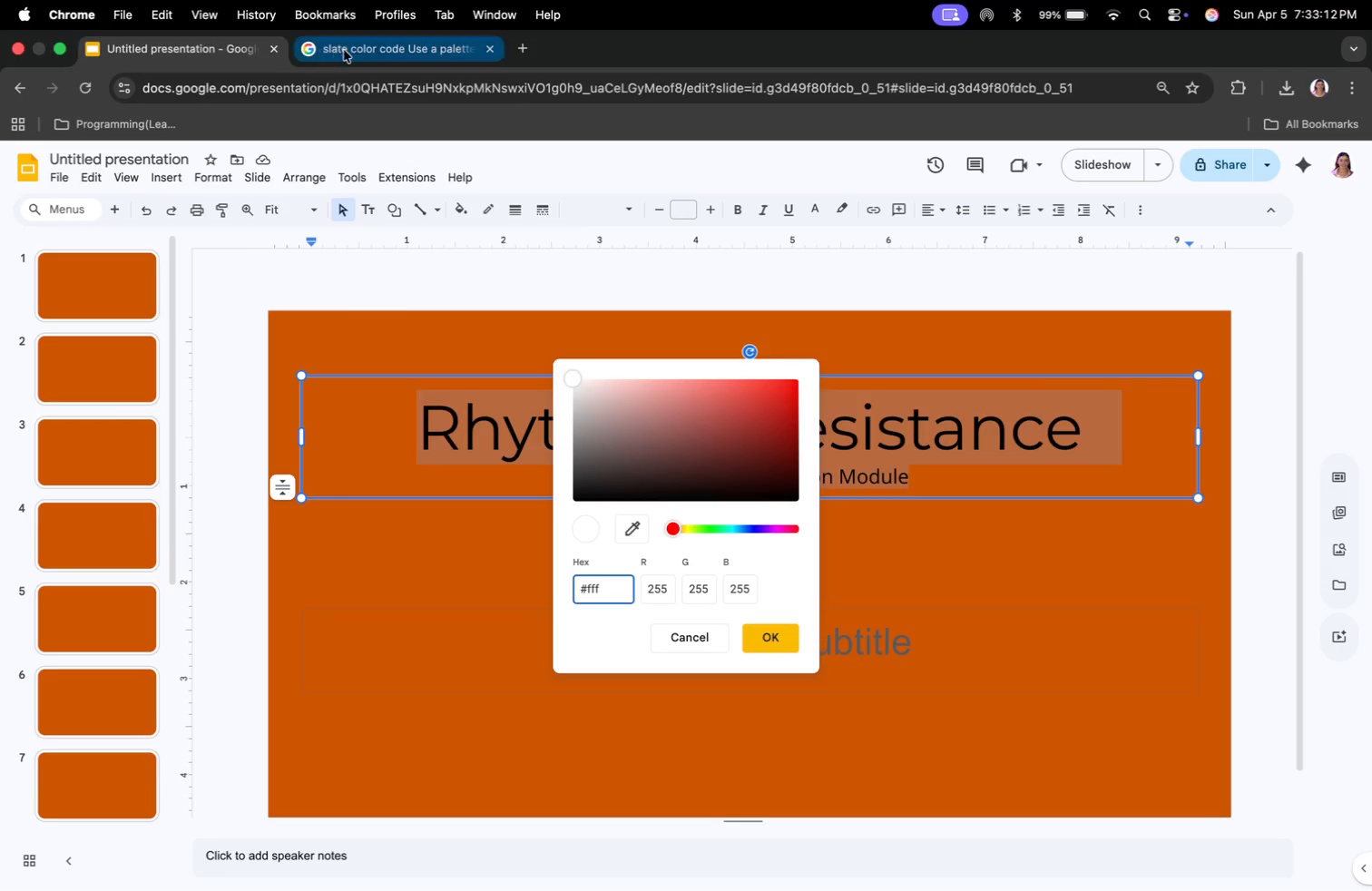 
type(fee)
key(Backspace)
key(Backspace)
key(Backspace)
key(Backspace)
key(Backspace)
key(Backspace)
type(FFFFEE)
 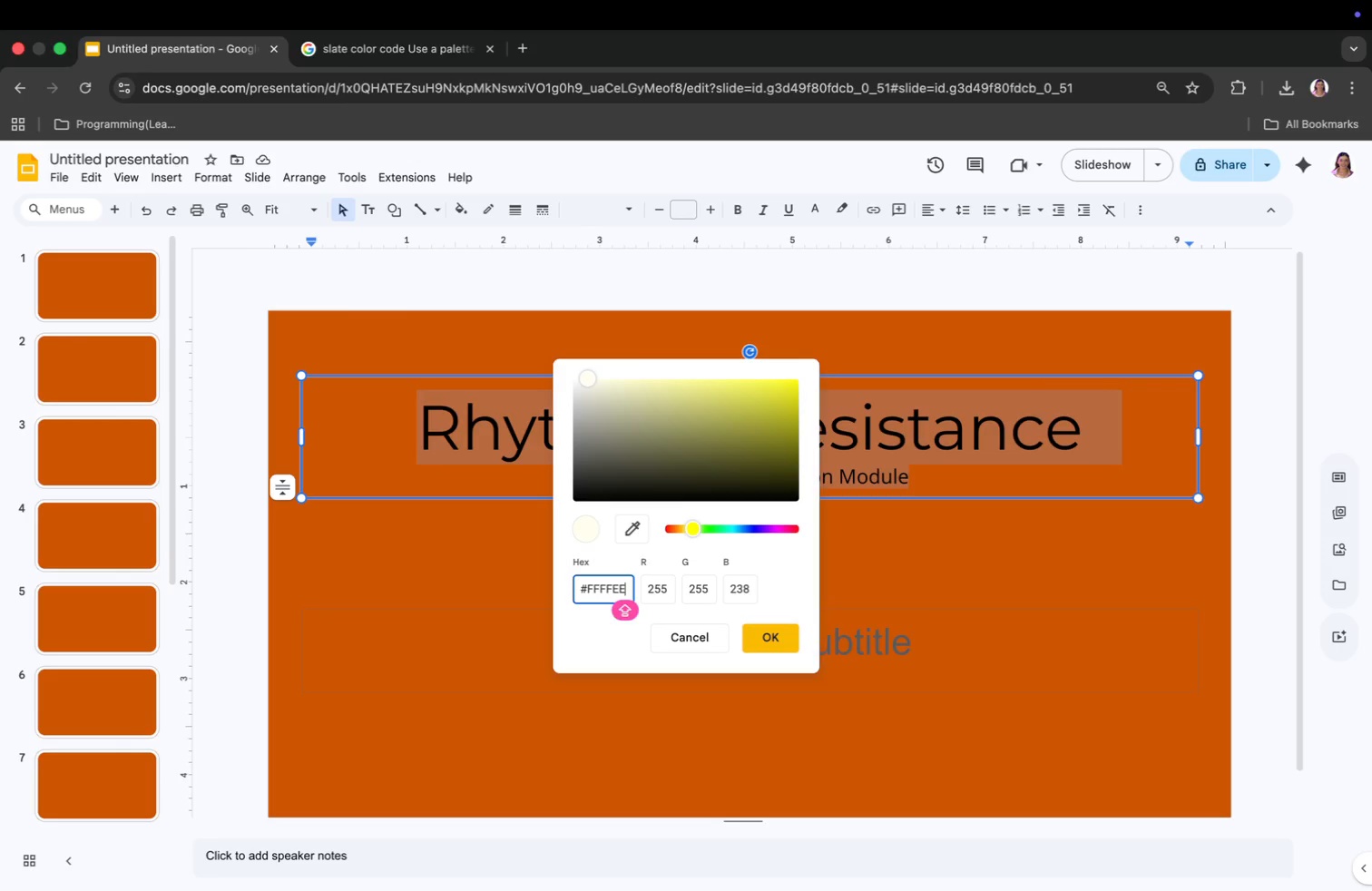 
key(Enter)
 